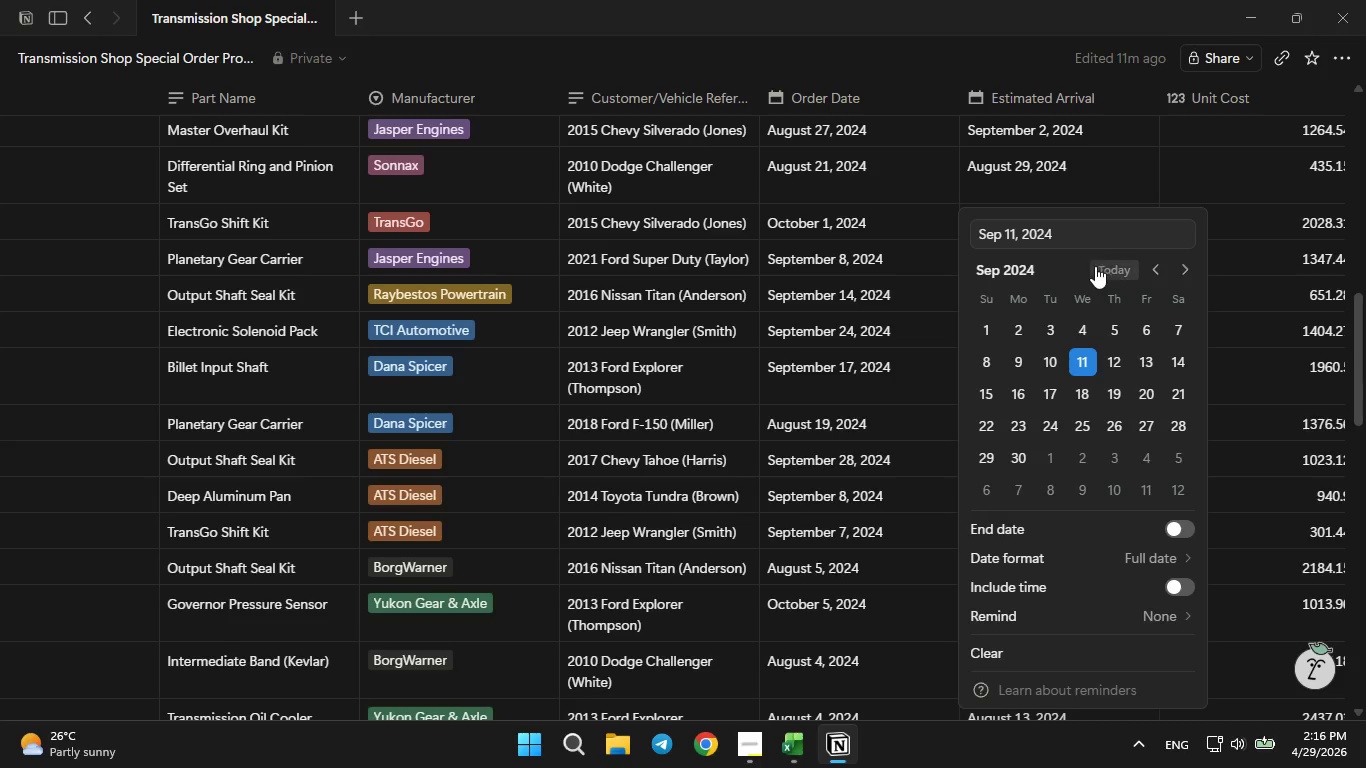 
triple_click([1095, 266])
 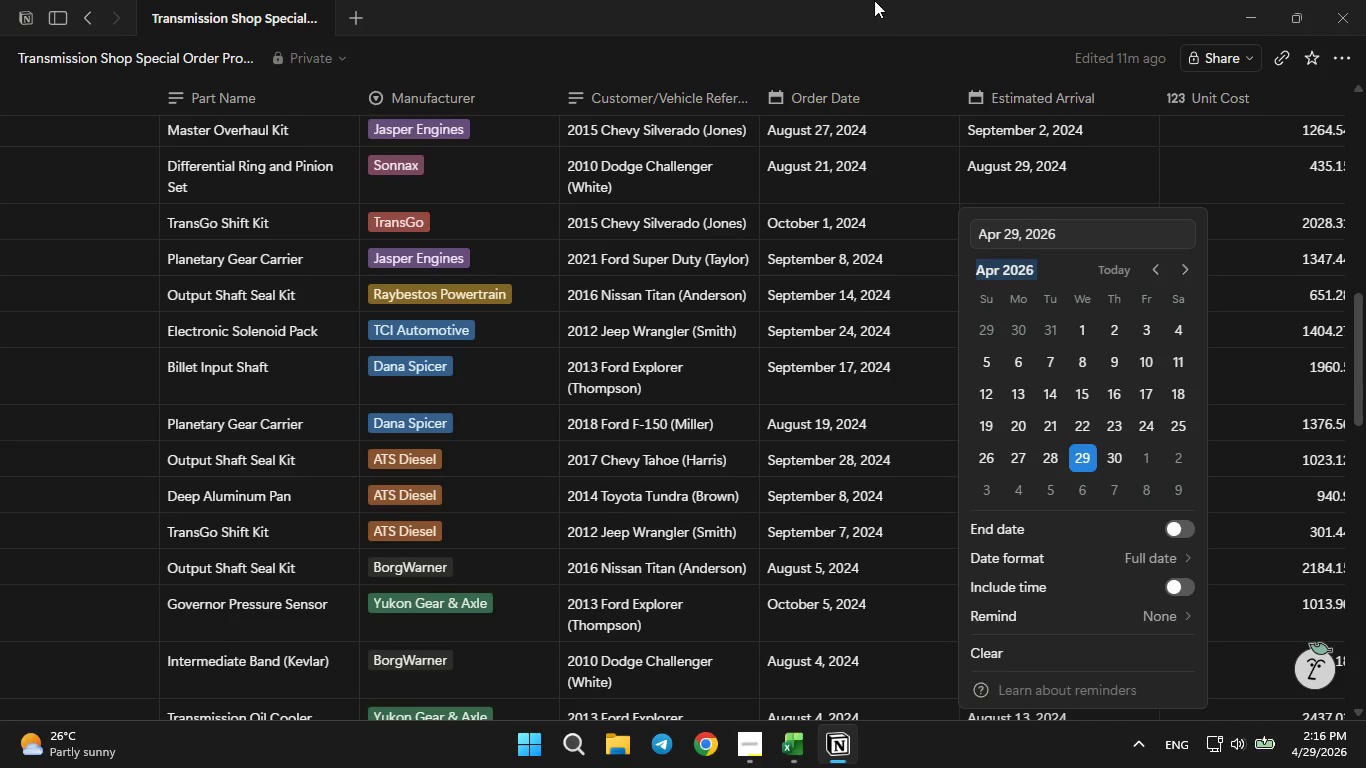 
left_click([874, 0])
 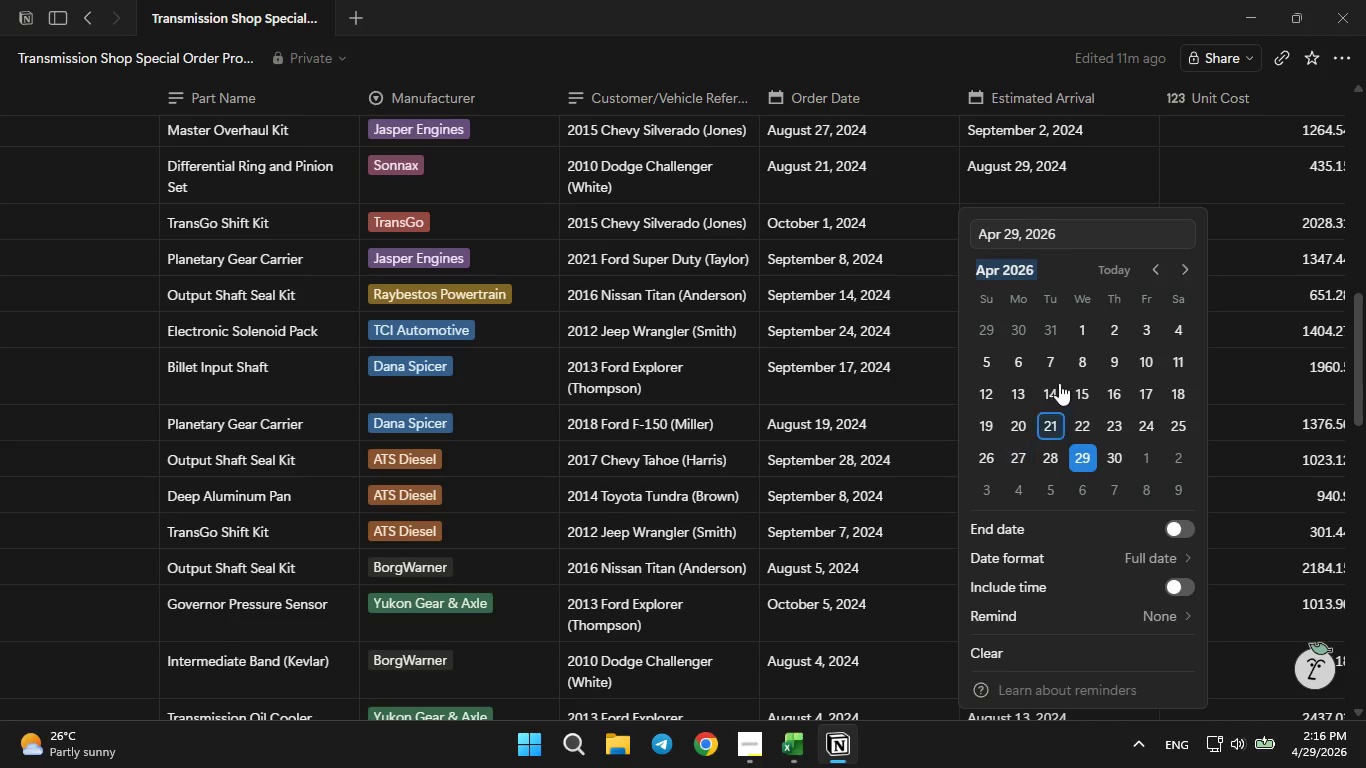 
left_click([910, 0])
 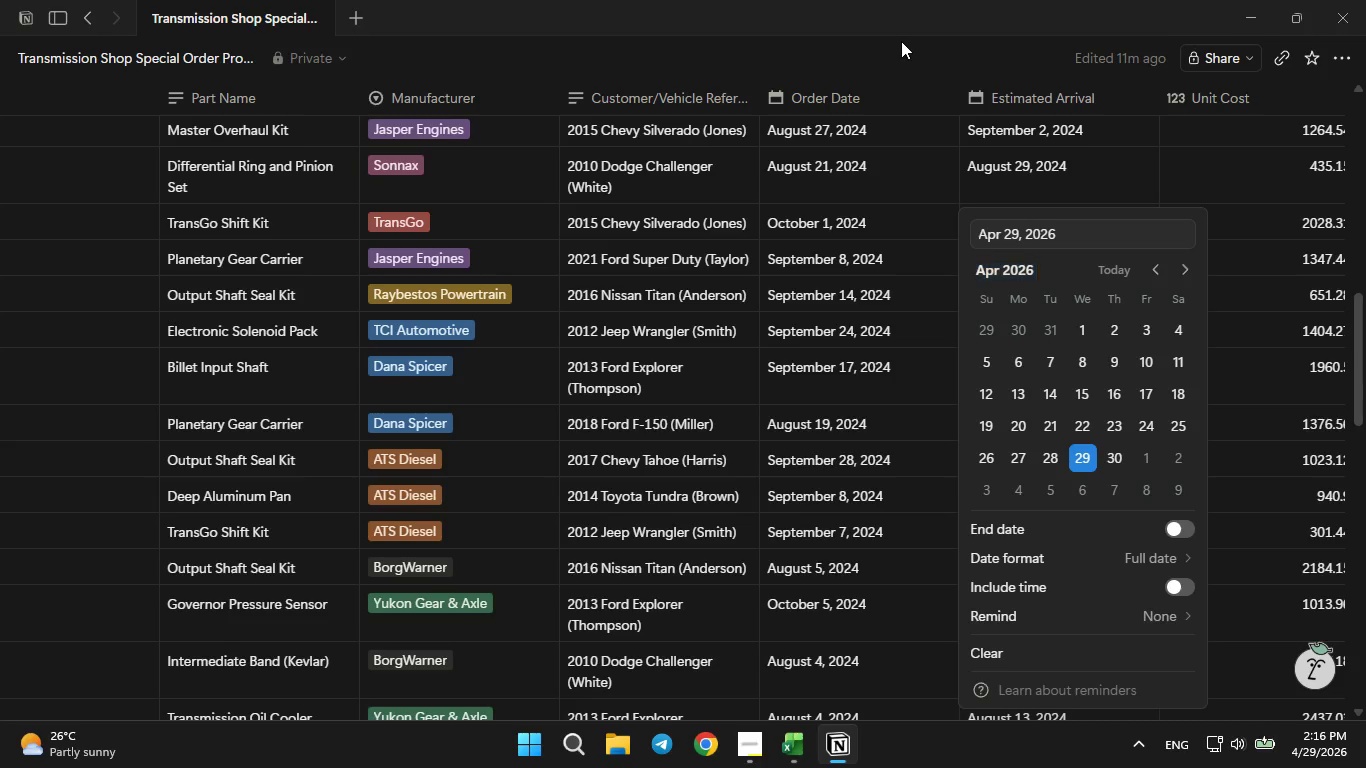 
double_click([901, 41])
 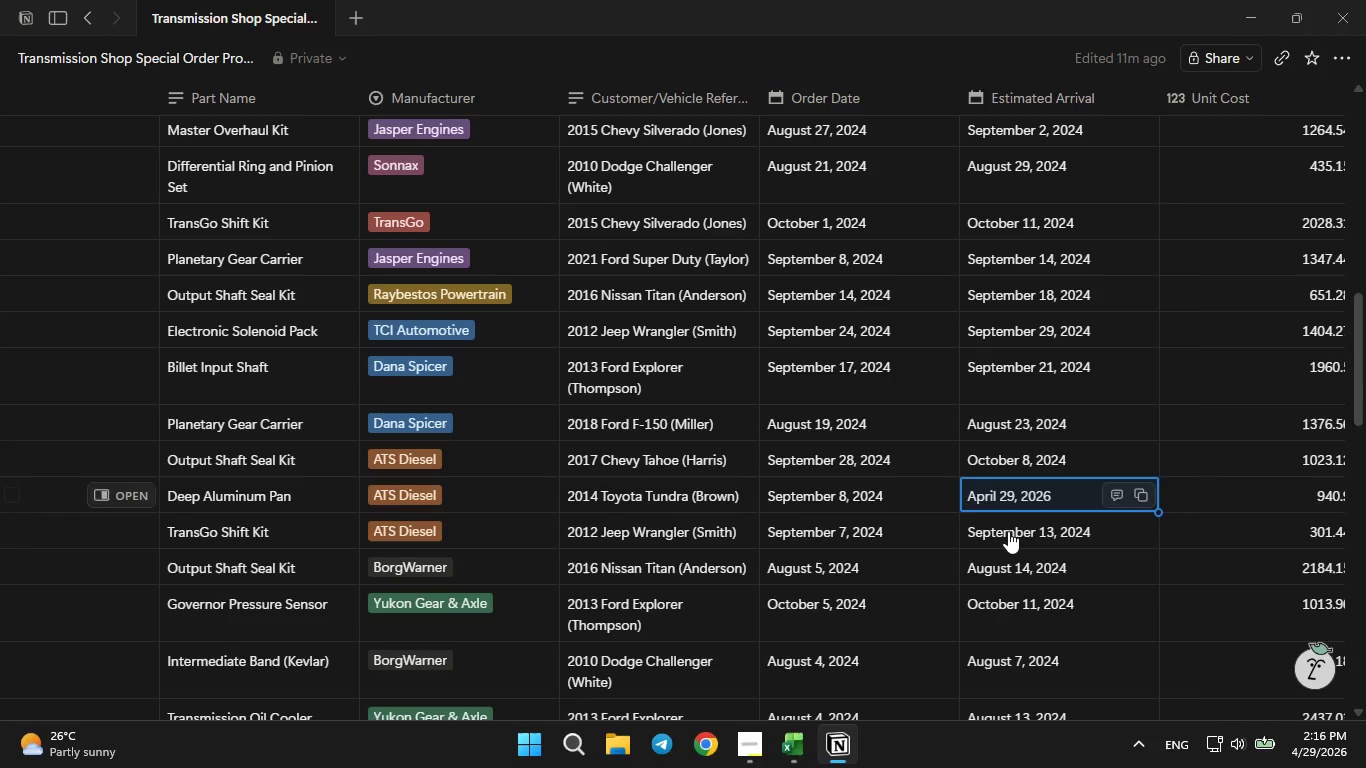 
scroll: coordinate [1008, 531], scroll_direction: down, amount: 2.0
 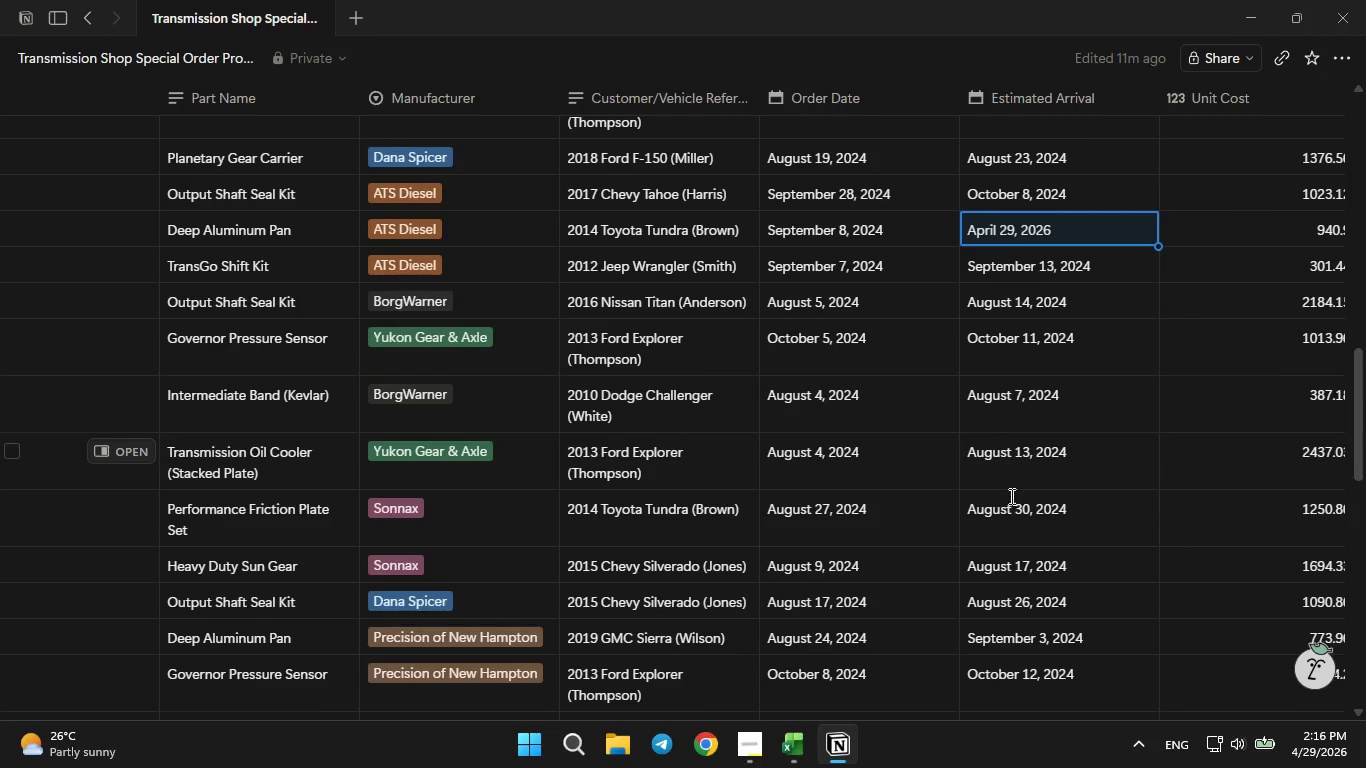 
left_click([1010, 506])
 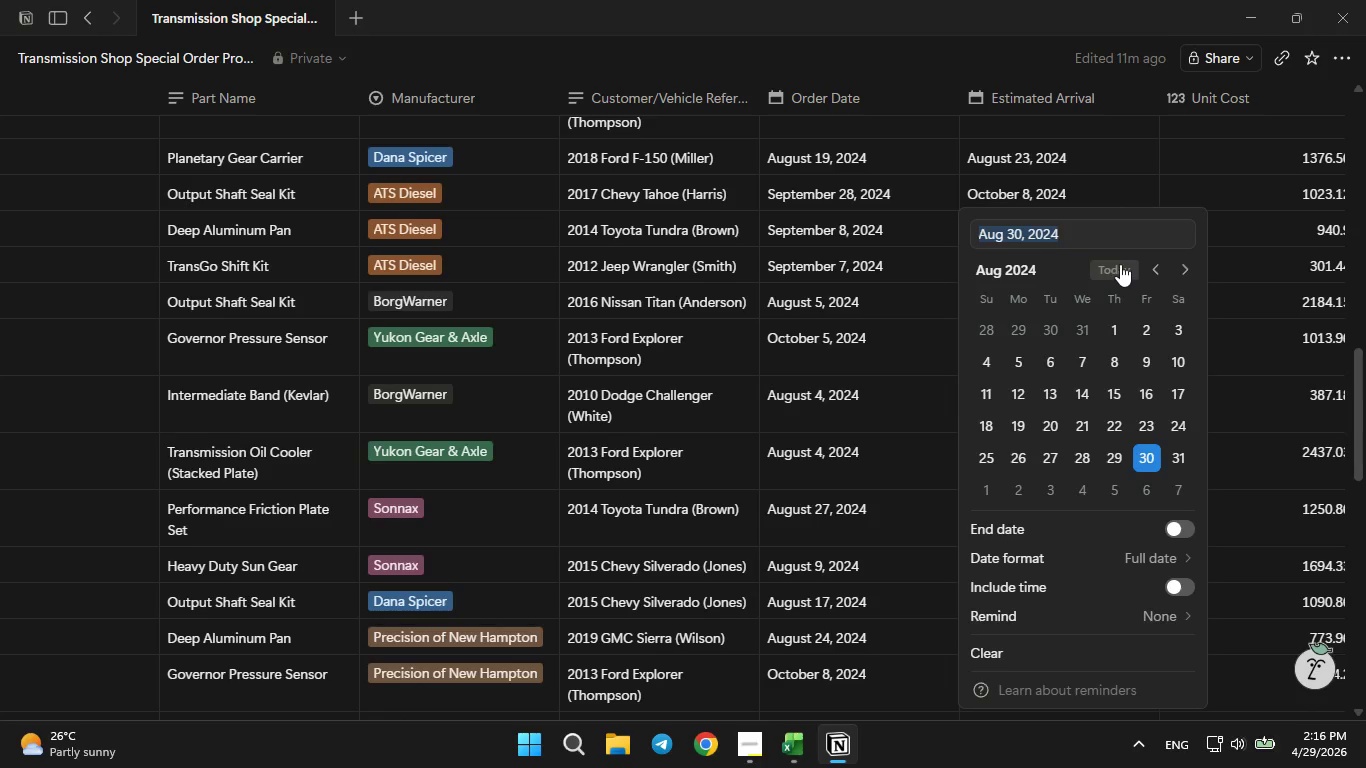 
left_click([908, 0])
 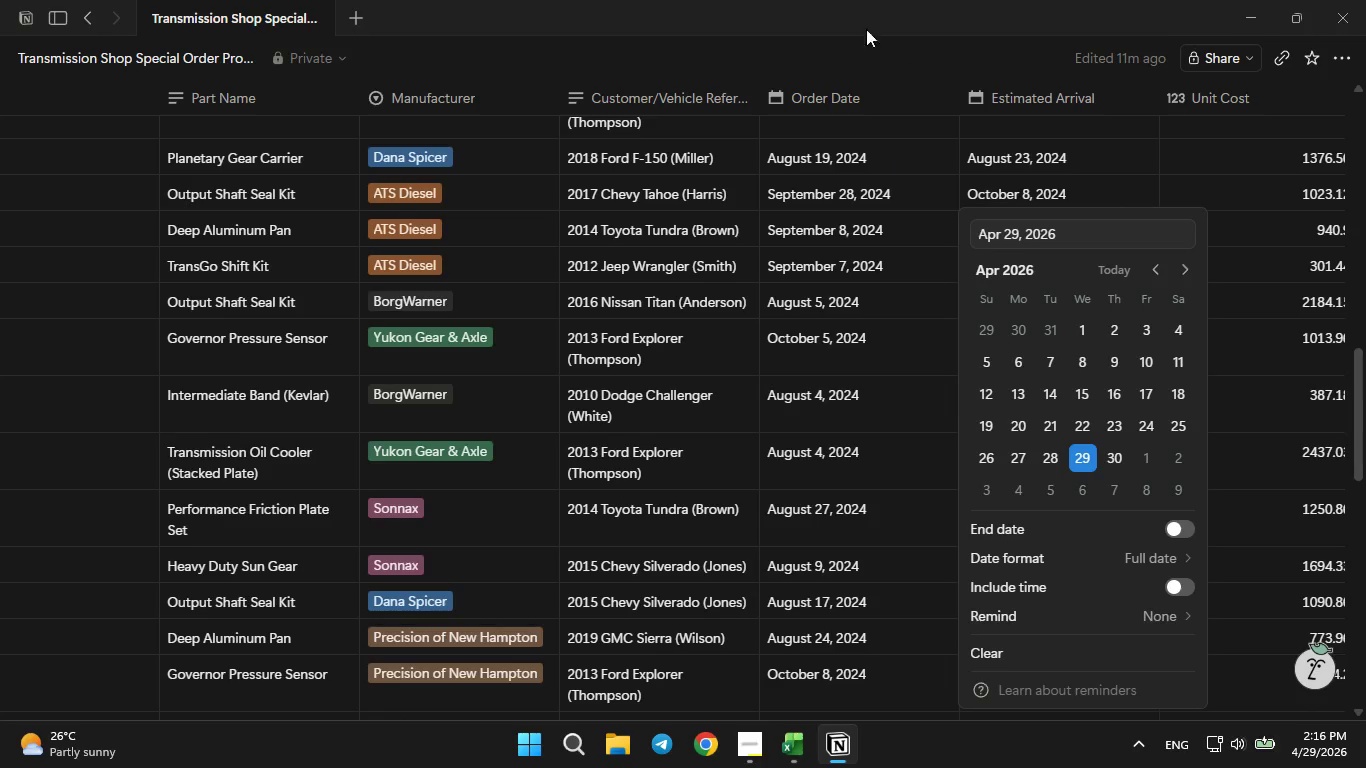 
left_click([852, 0])
 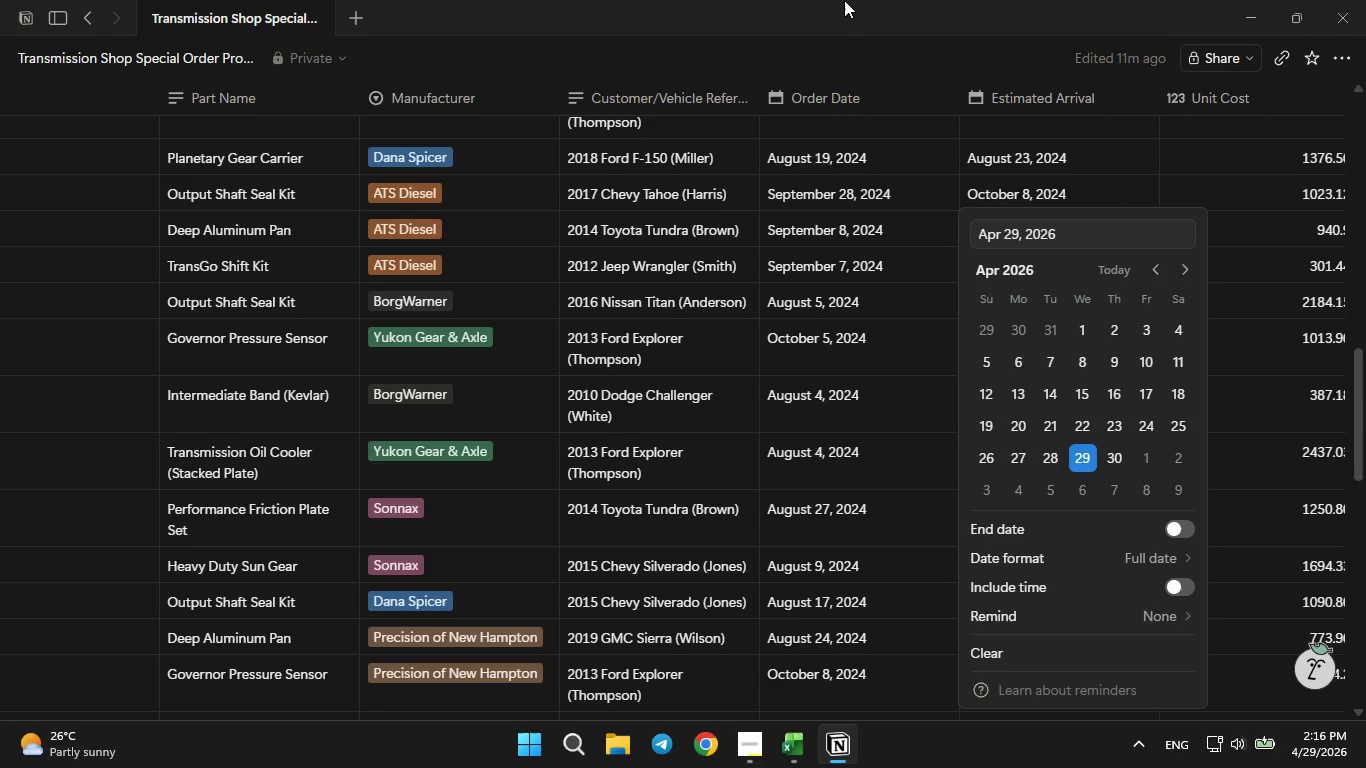 
left_click([840, 0])
 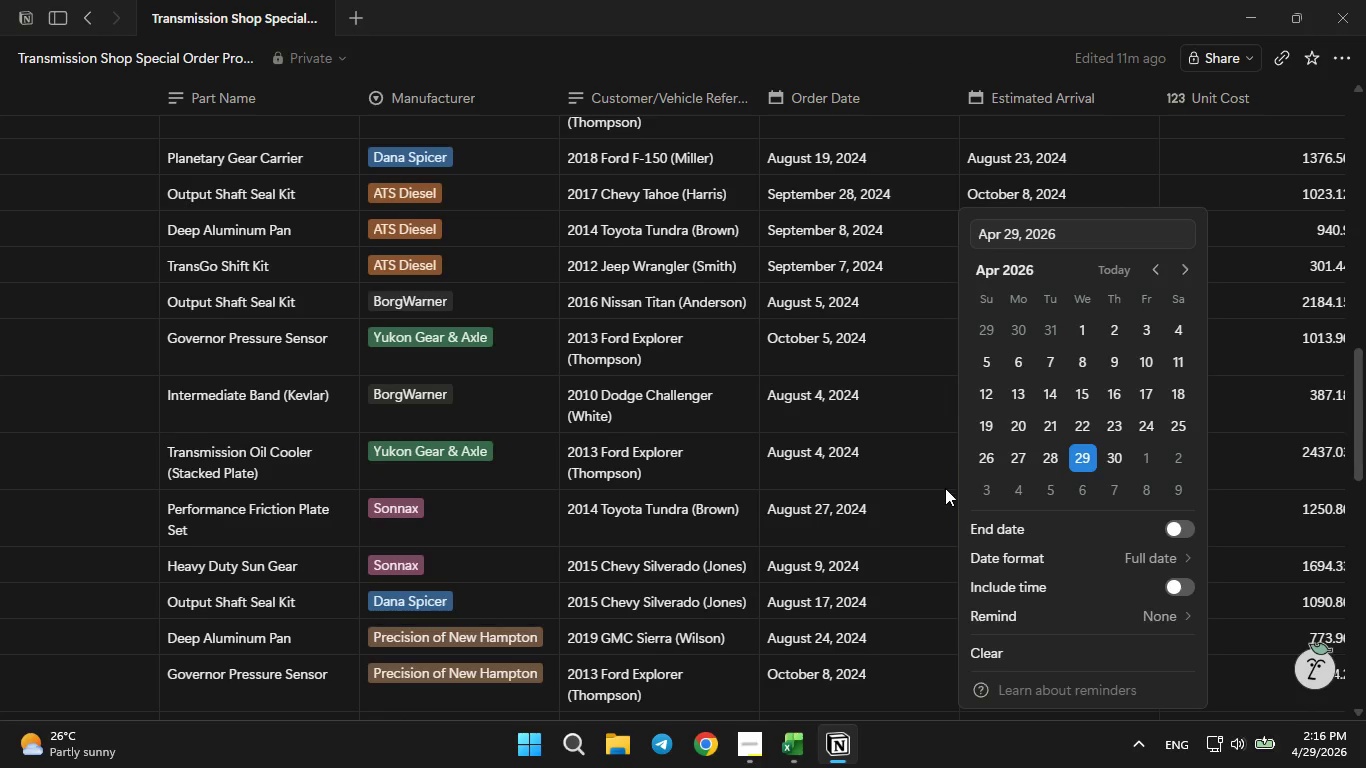 
left_click([945, 488])
 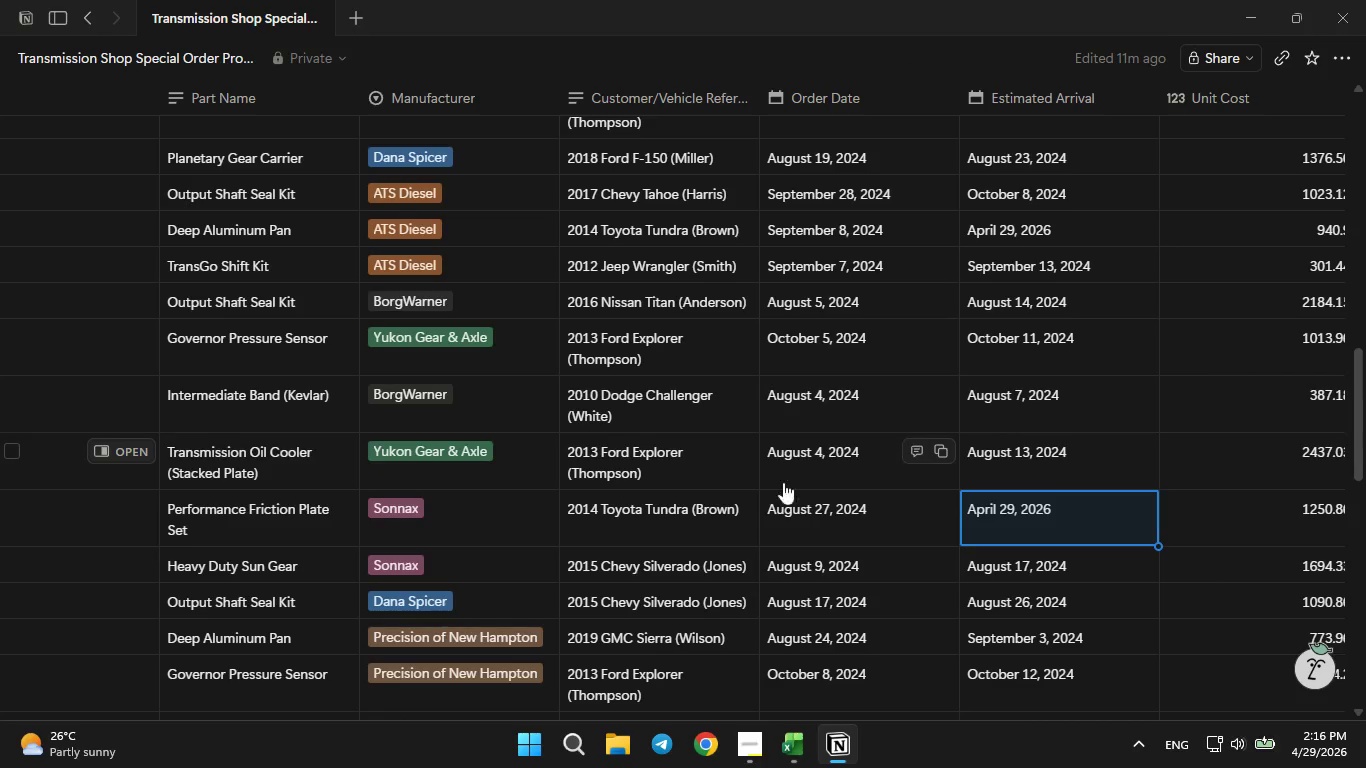 
scroll: coordinate [697, 497], scroll_direction: up, amount: 11.0
 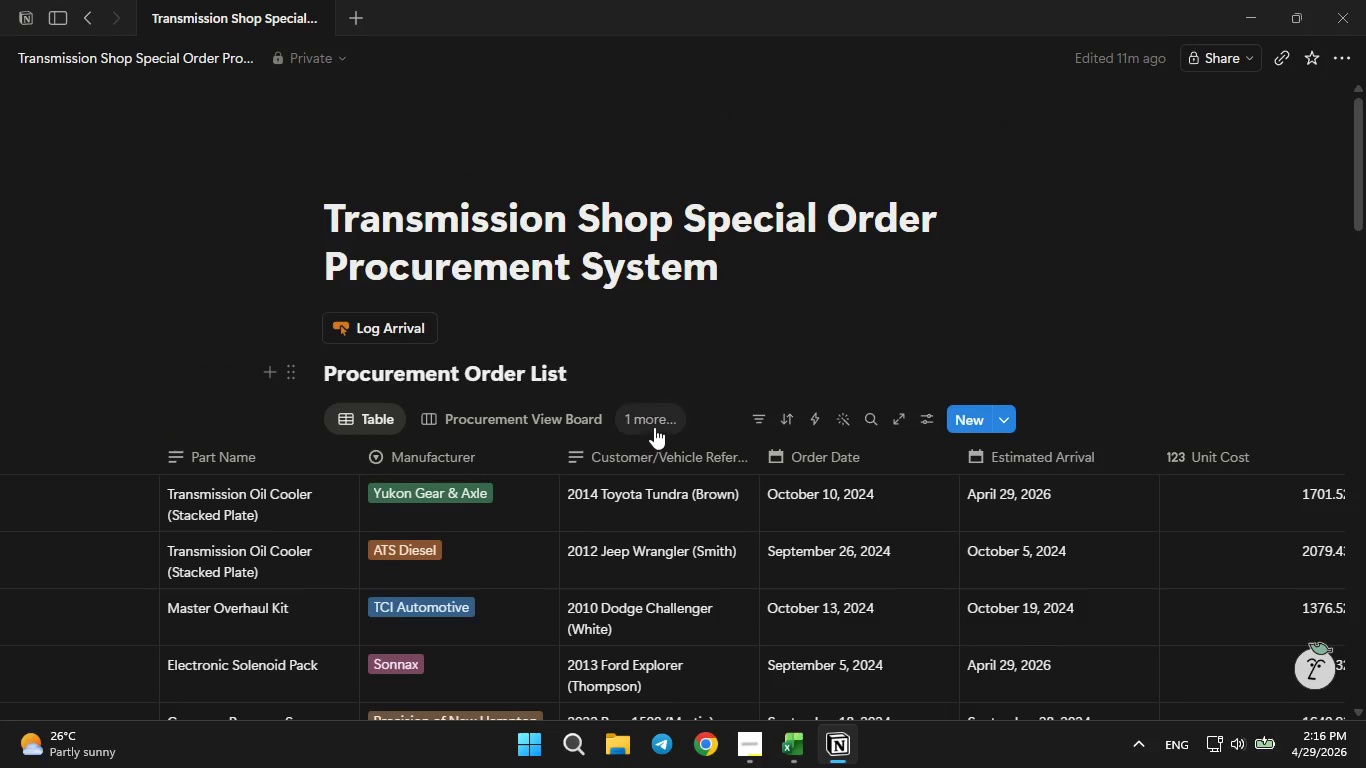 
left_click([659, 428])
 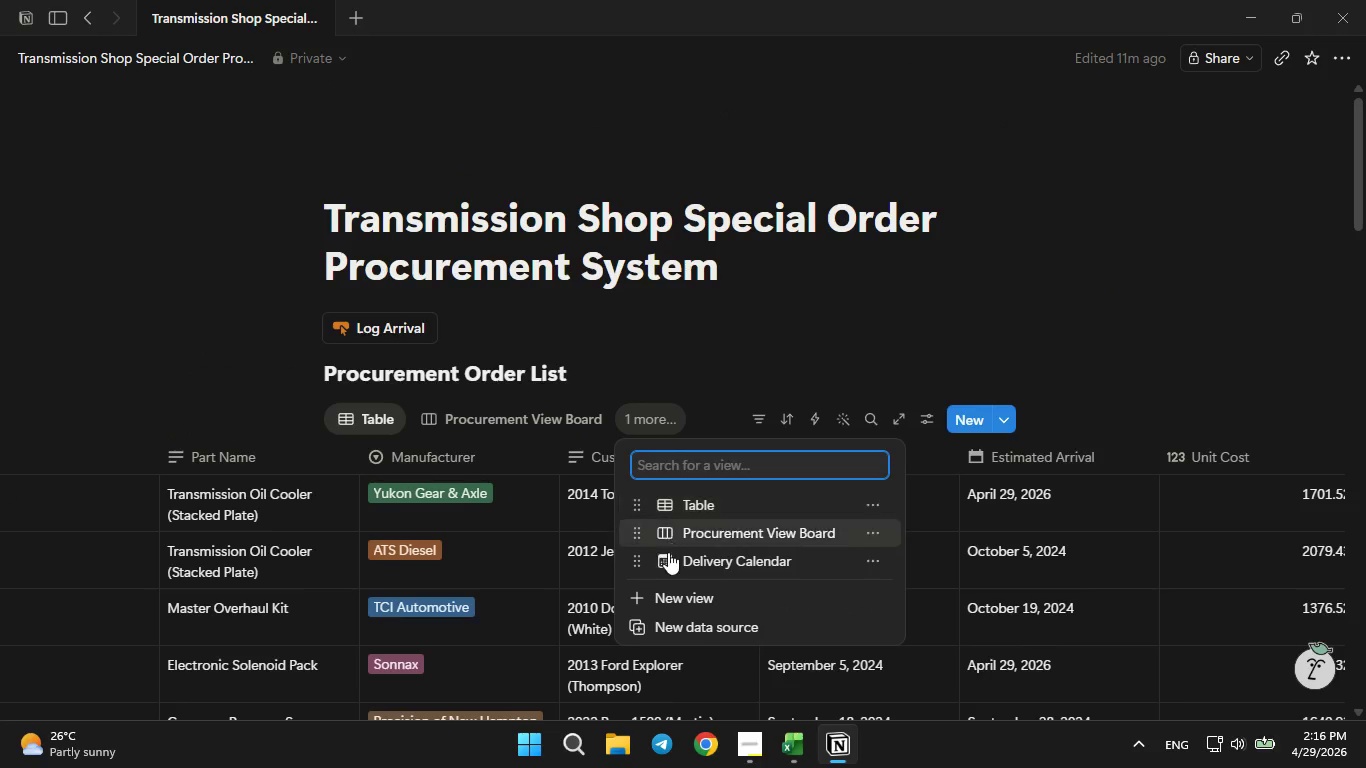 
left_click([675, 563])
 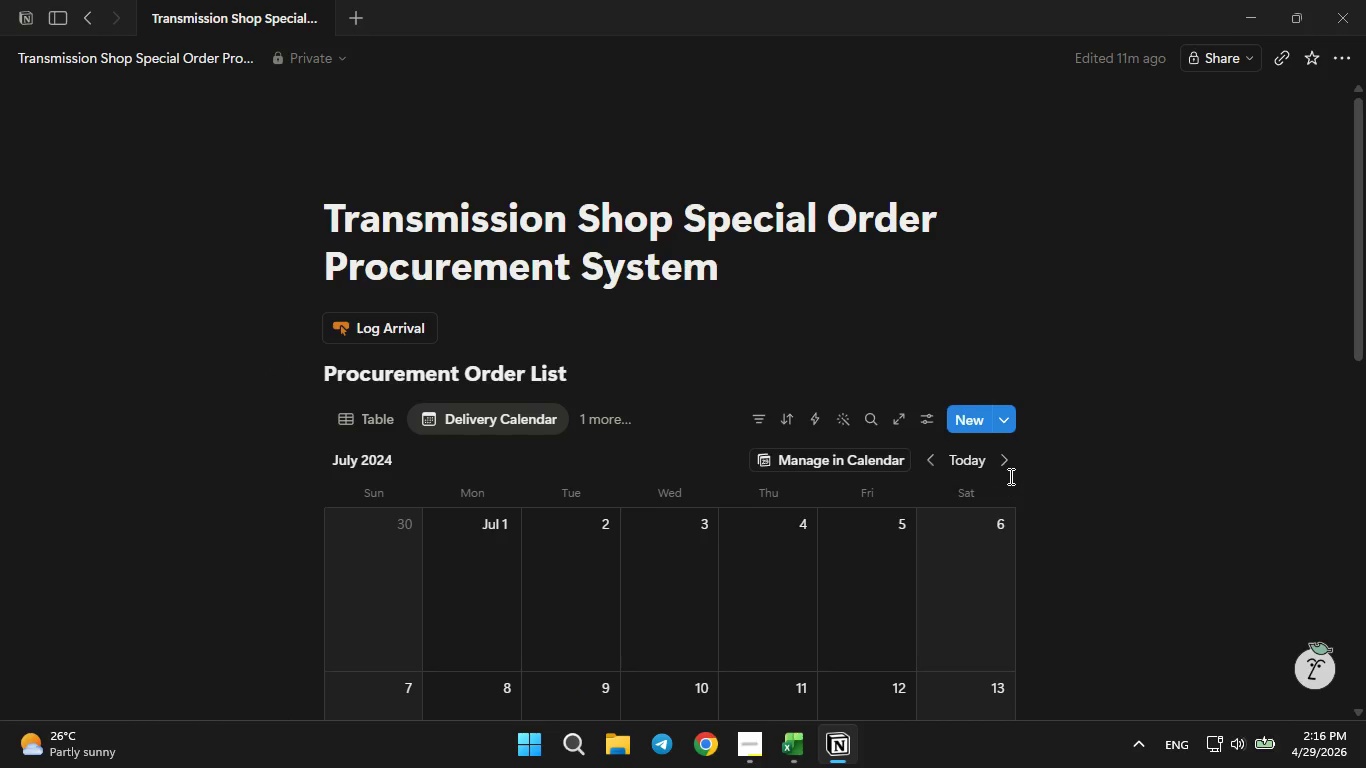 
left_click([980, 466])
 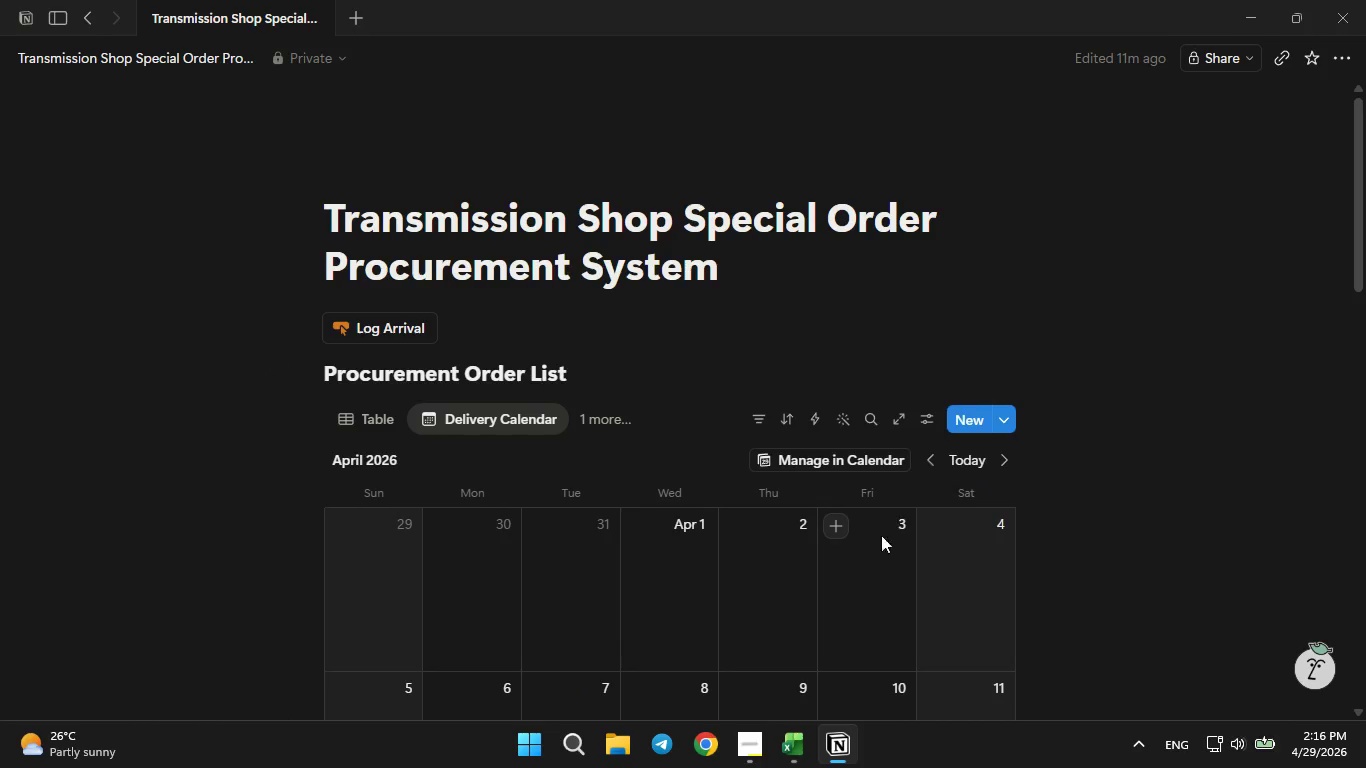 
scroll: coordinate [870, 542], scroll_direction: down, amount: 2.0
 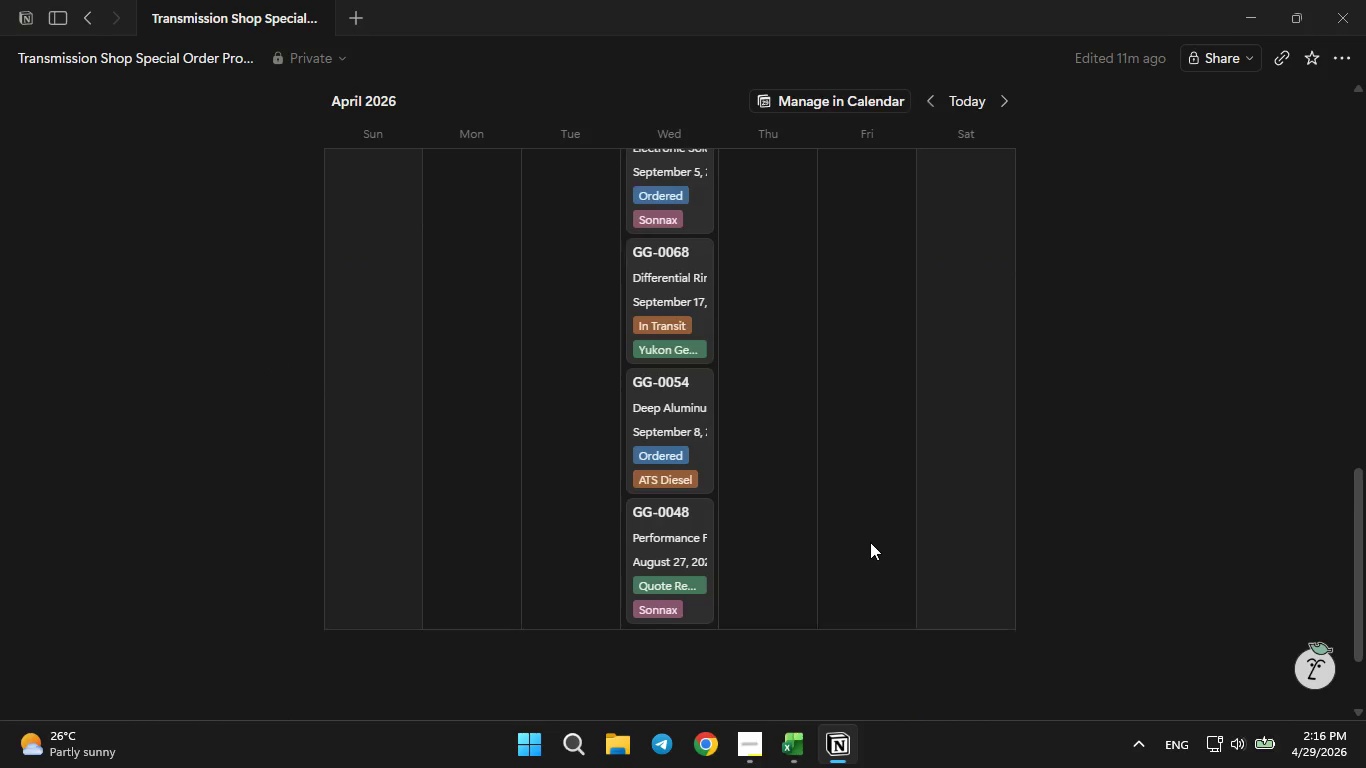 
scroll: coordinate [870, 542], scroll_direction: up, amount: 4.0
 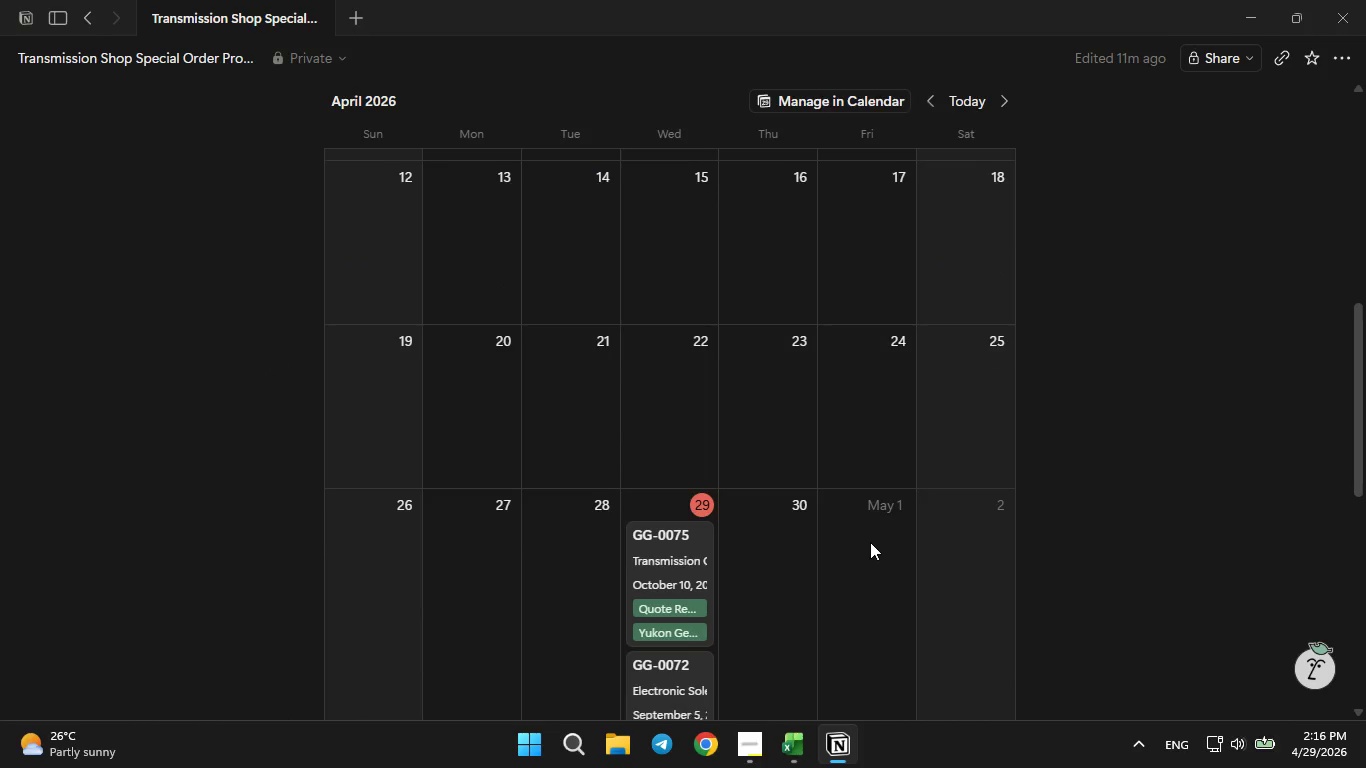 
scroll: coordinate [870, 542], scroll_direction: down, amount: 2.0
 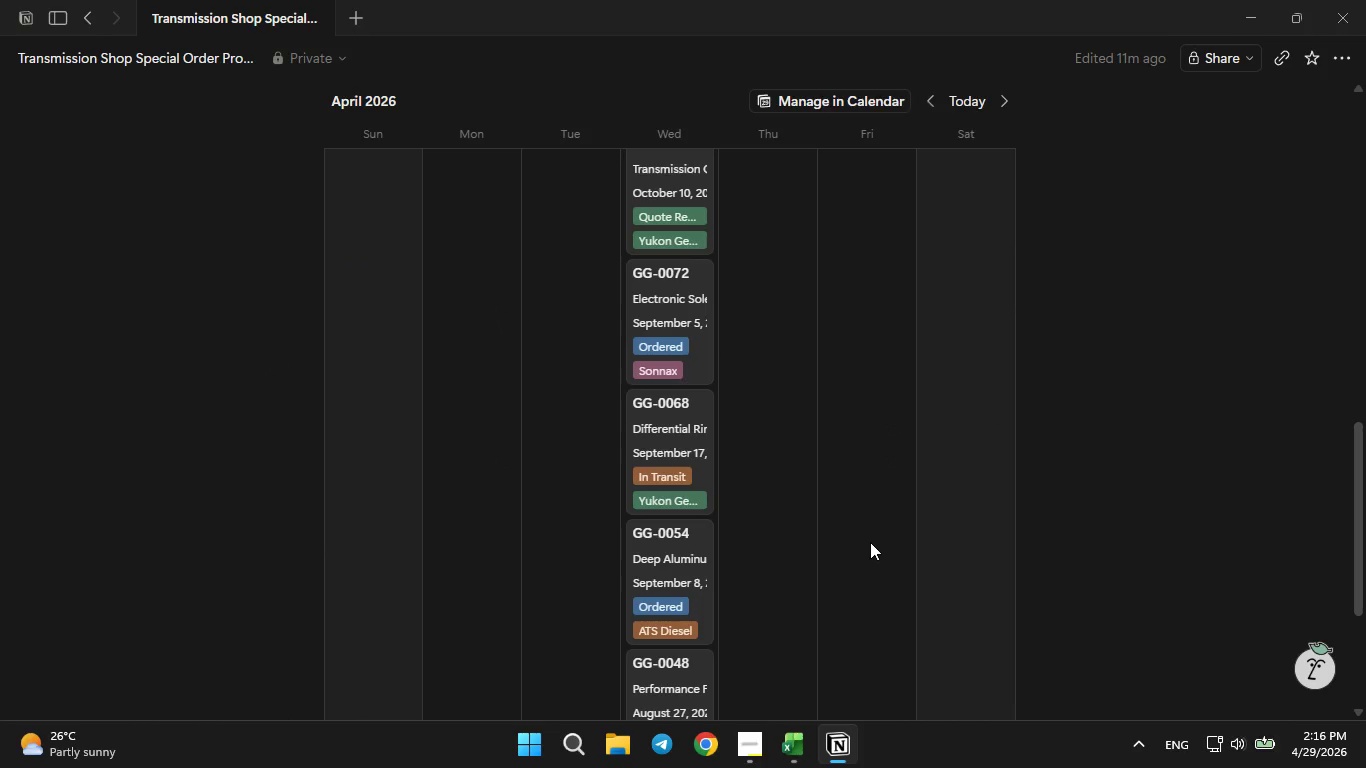 
scroll: coordinate [870, 542], scroll_direction: up, amount: 9.0
 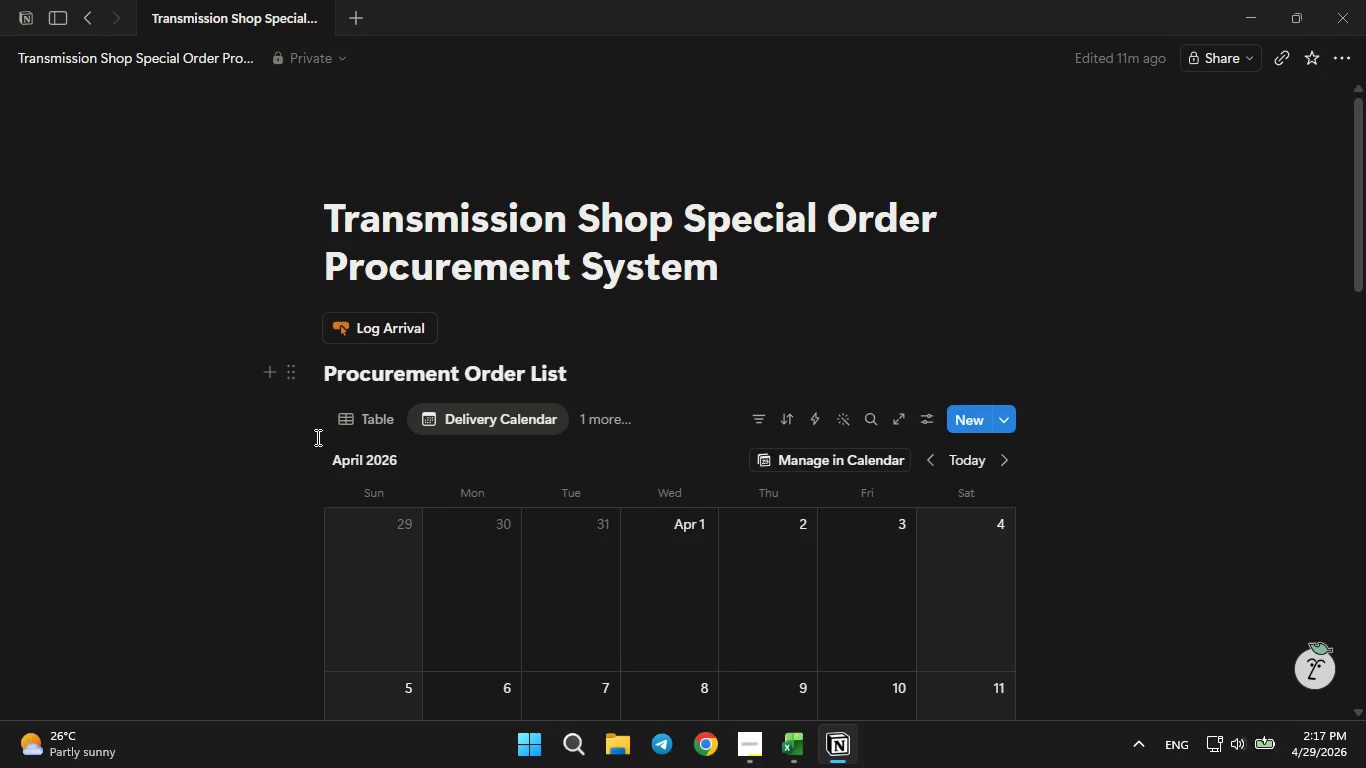 
left_click([373, 409])
 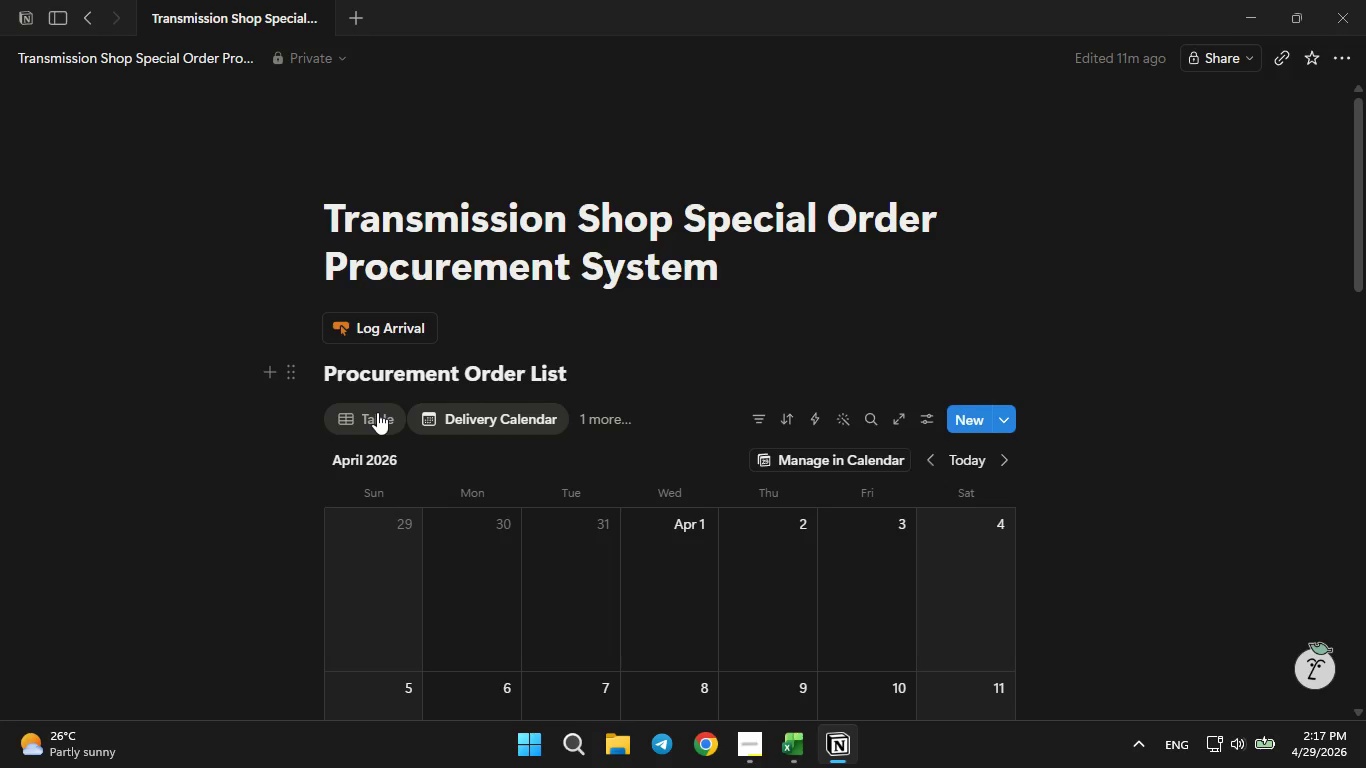 
left_click([377, 412])
 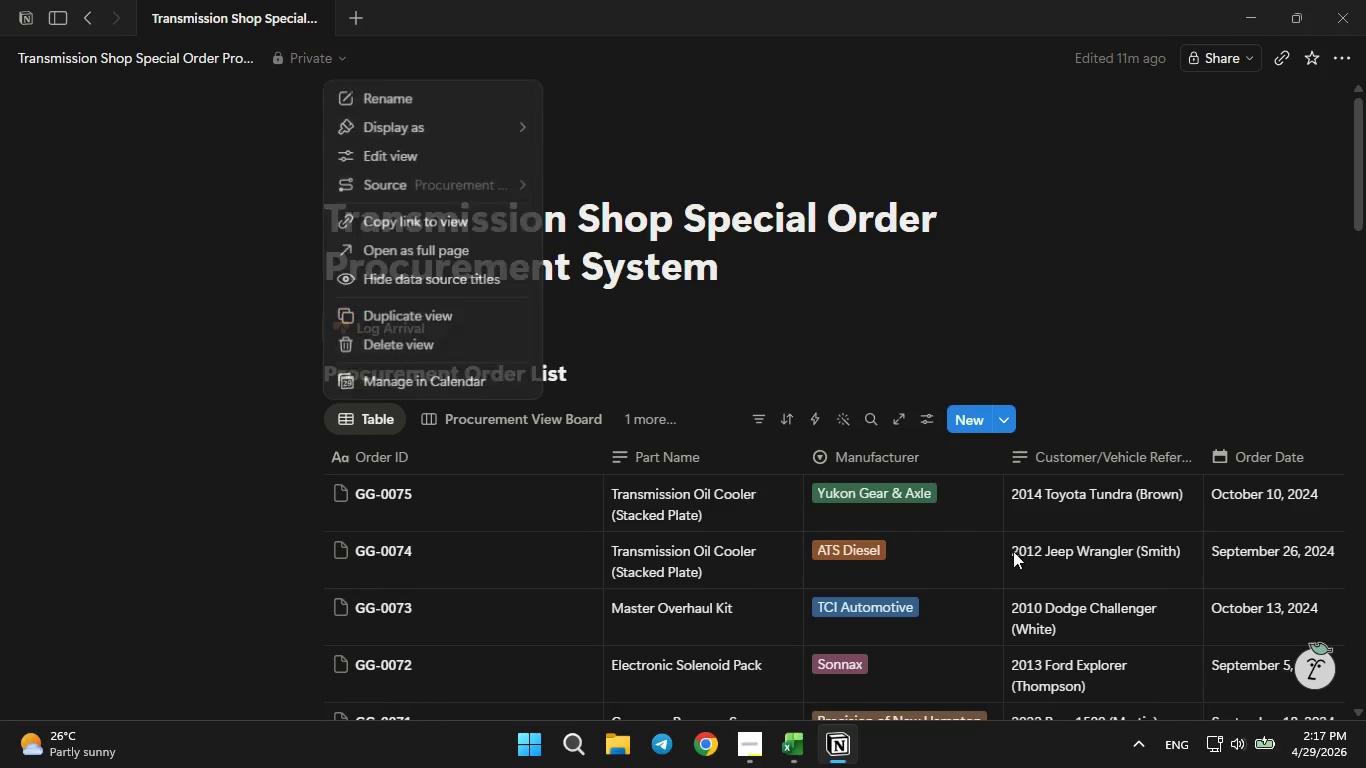 
scroll: coordinate [1052, 554], scroll_direction: none, amount: 0.0
 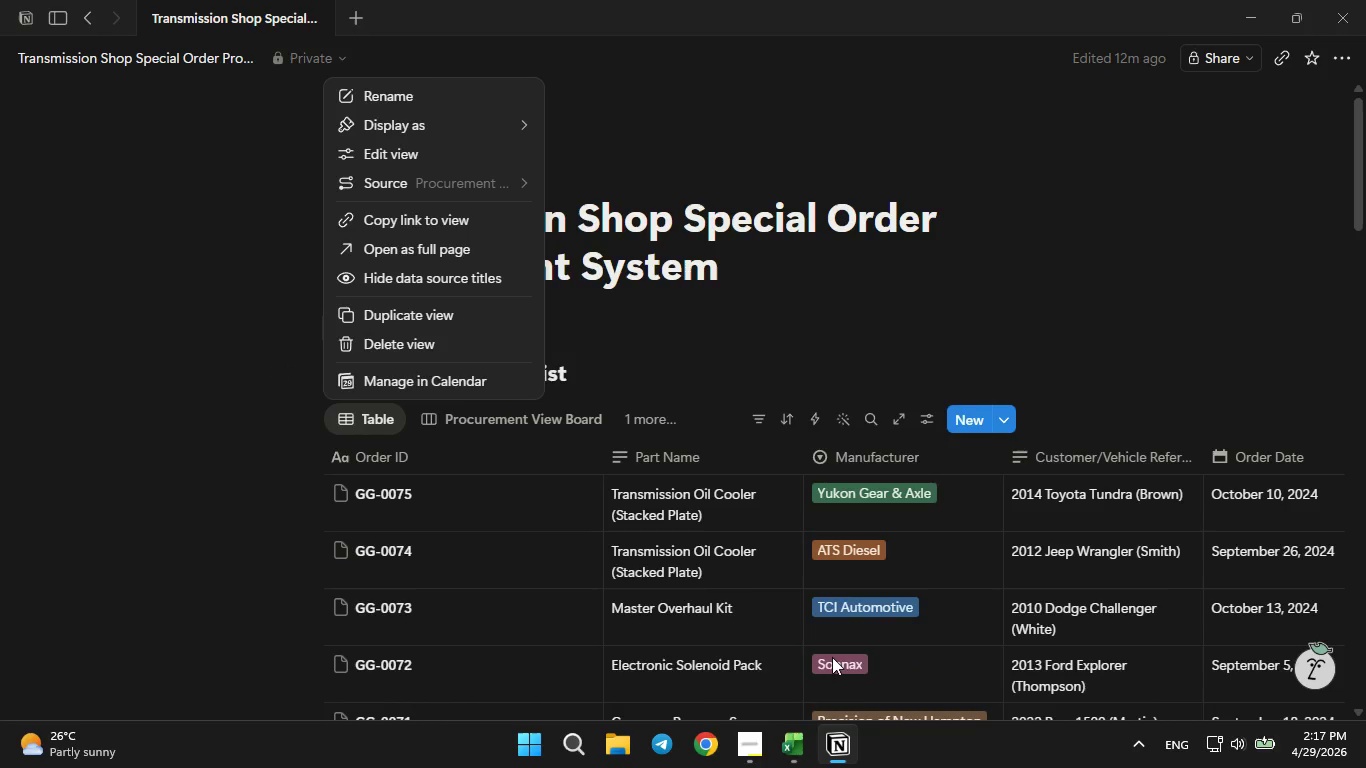 
scroll: coordinate [813, 595], scroll_direction: down, amount: 4.0
 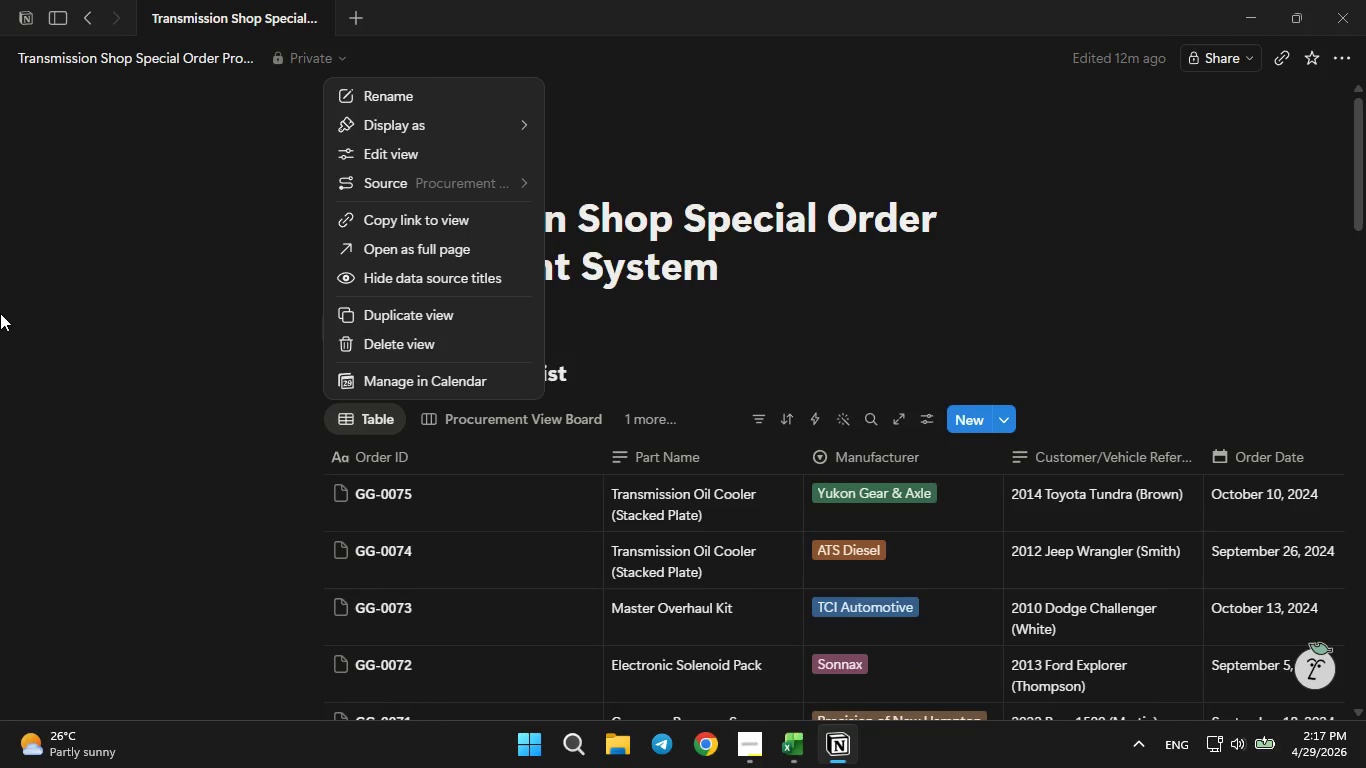 
left_click([0, 312])
 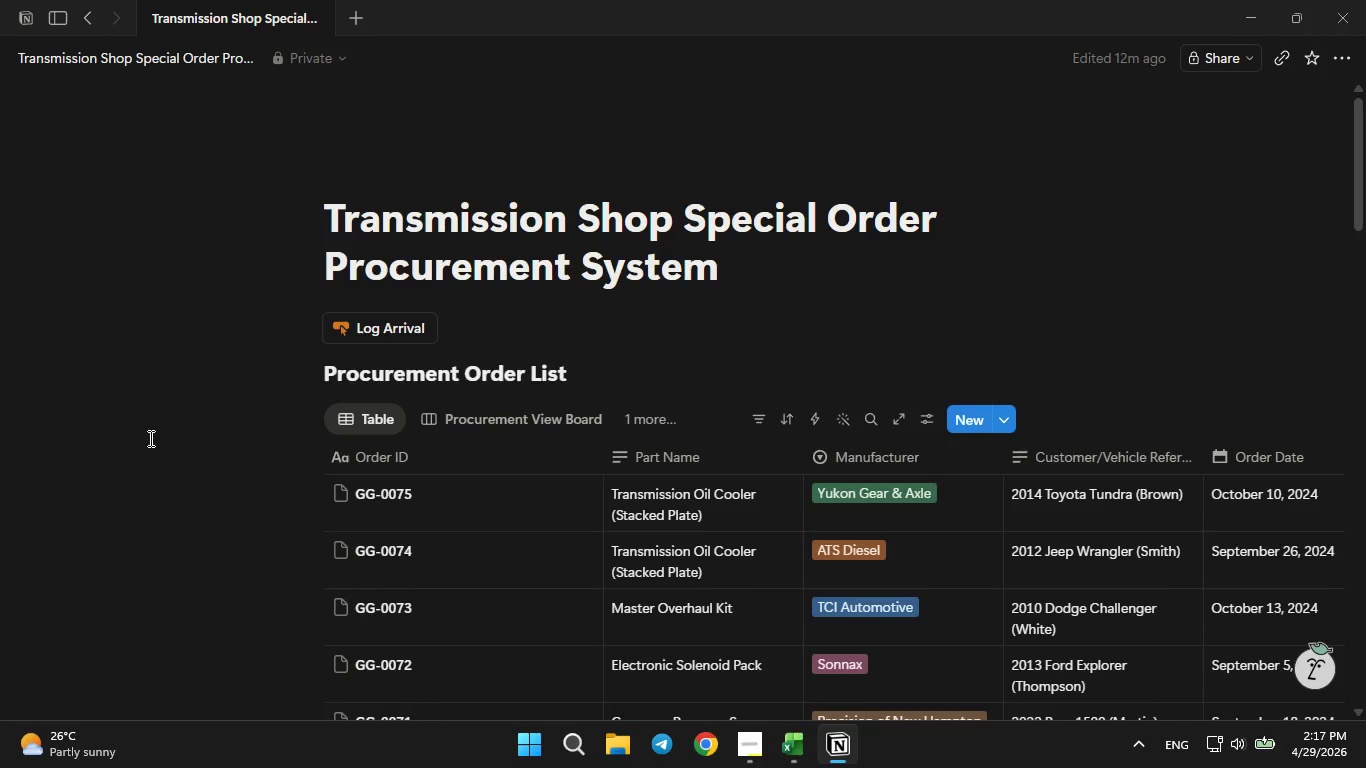 
scroll: coordinate [141, 428], scroll_direction: down, amount: 22.0
 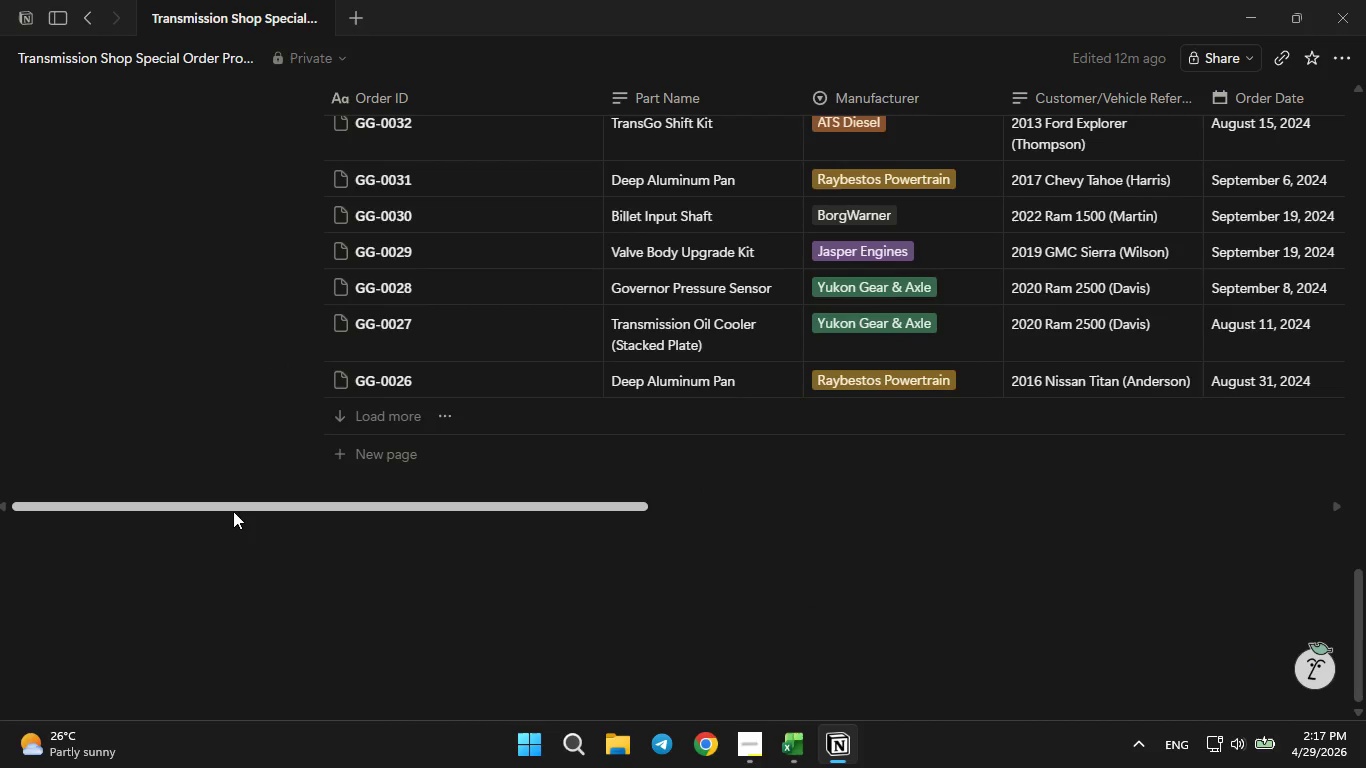 
left_click_drag(start_coordinate=[233, 511], to_coordinate=[992, 600])
 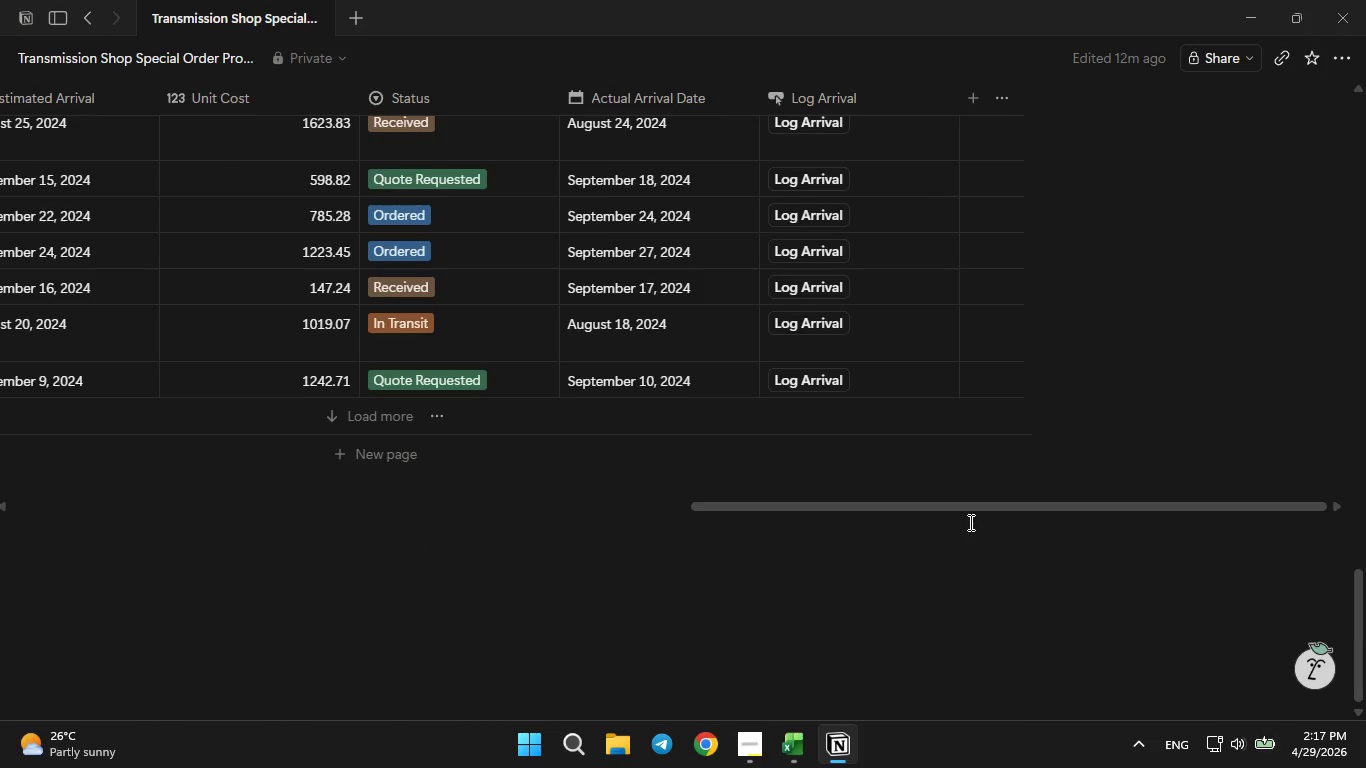 
left_click_drag(start_coordinate=[969, 522], to_coordinate=[910, 530])
 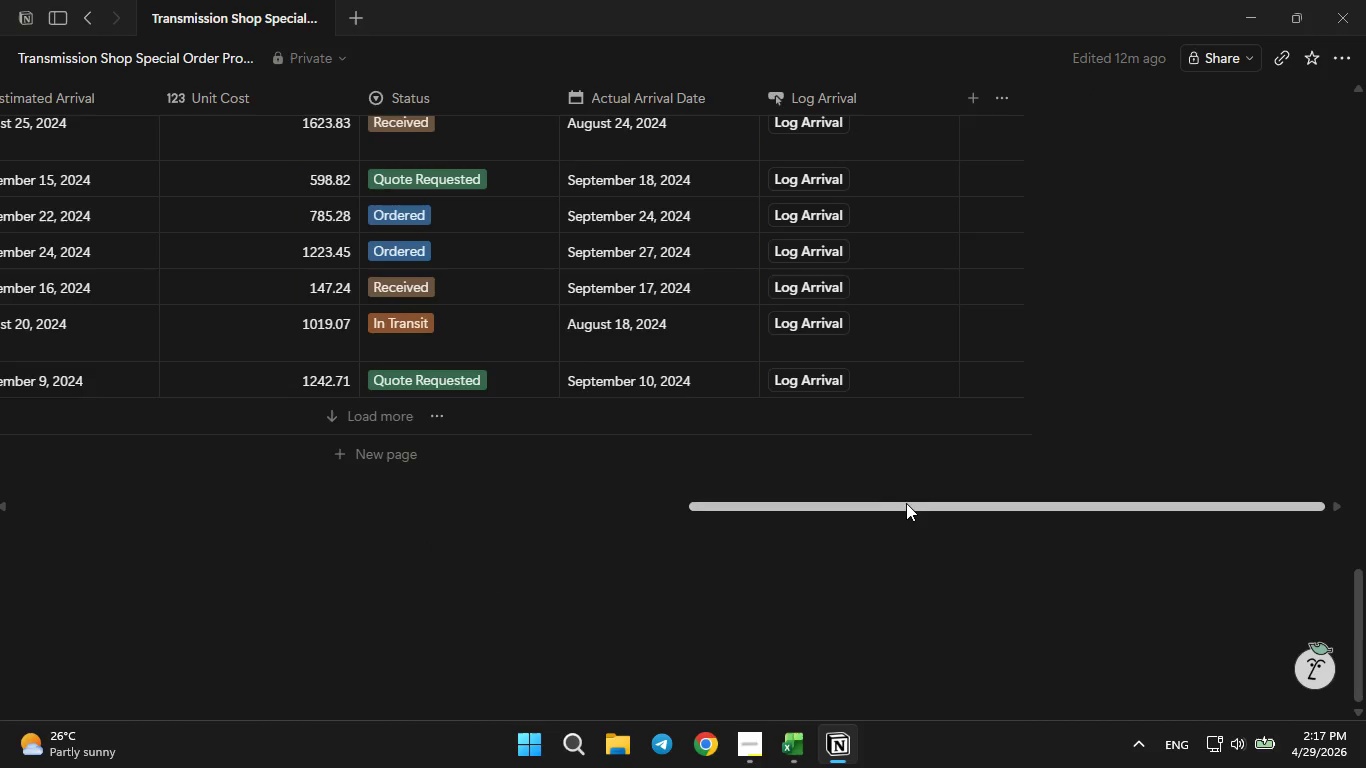 
left_click_drag(start_coordinate=[912, 503], to_coordinate=[706, 563])
 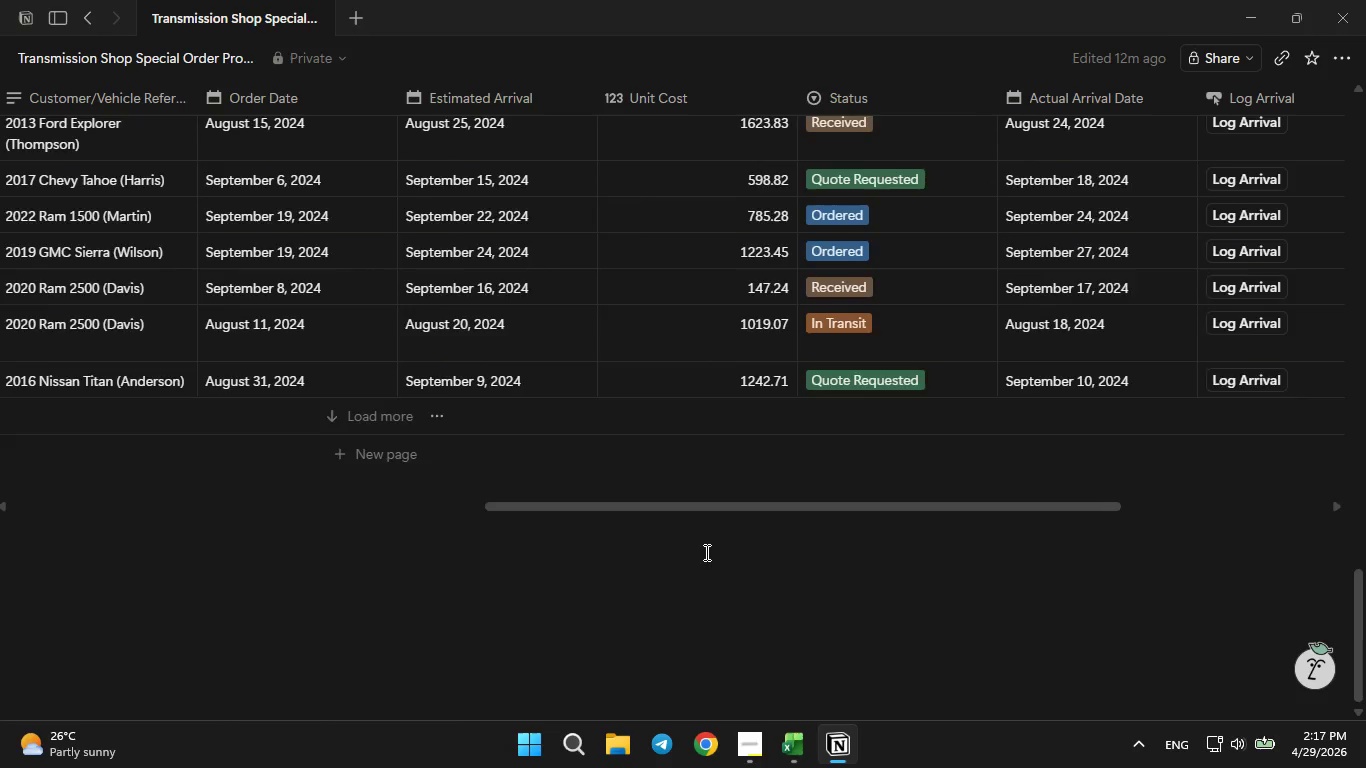 
scroll: coordinate [705, 552], scroll_direction: up, amount: 16.0
 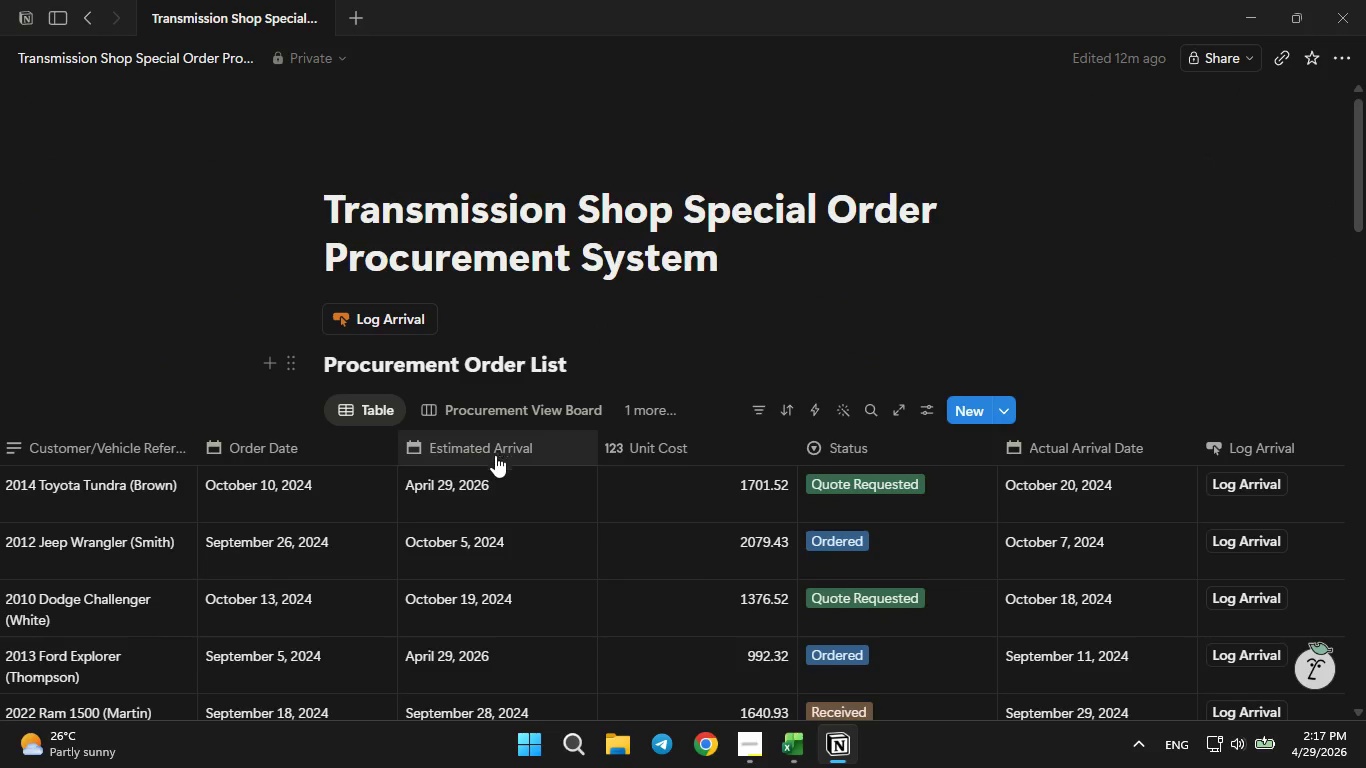 
scroll: coordinate [449, 527], scroll_direction: down, amount: 3.0
 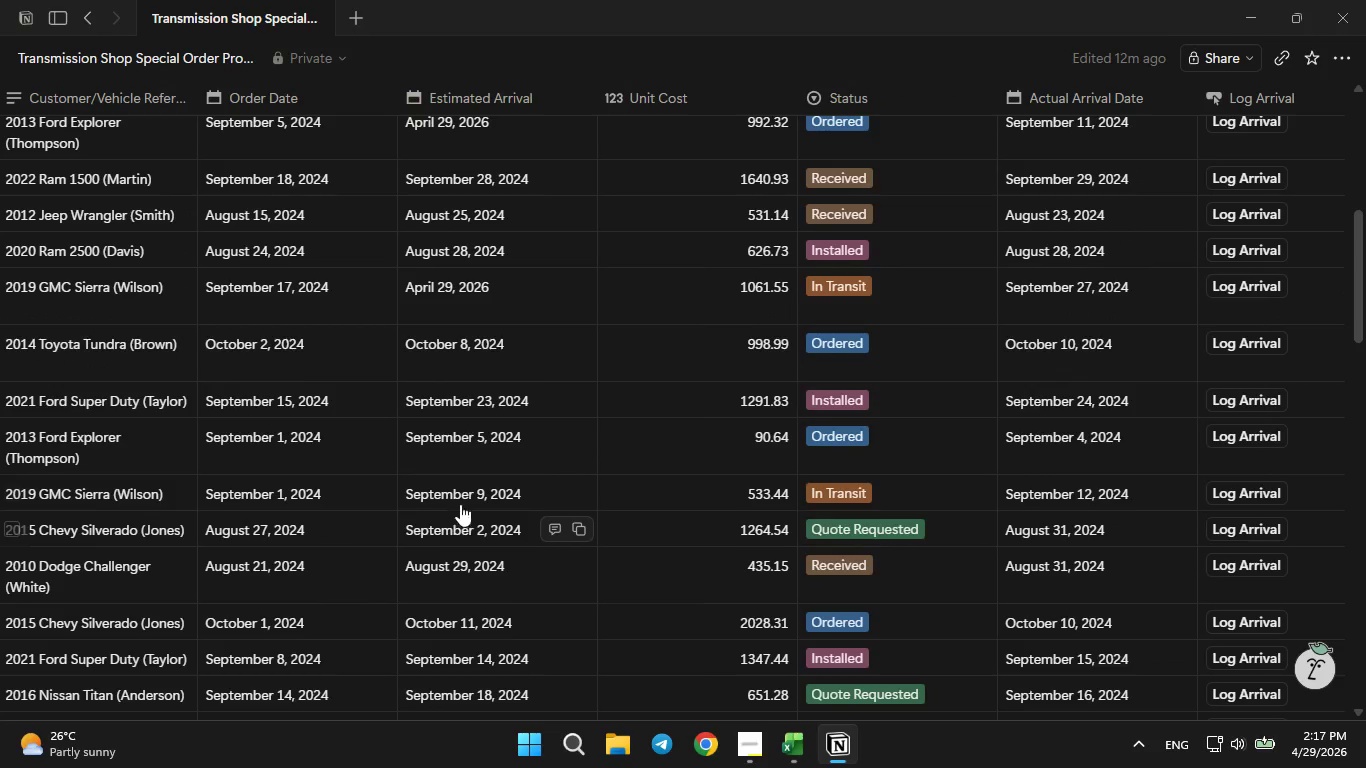 
left_click([462, 492])
 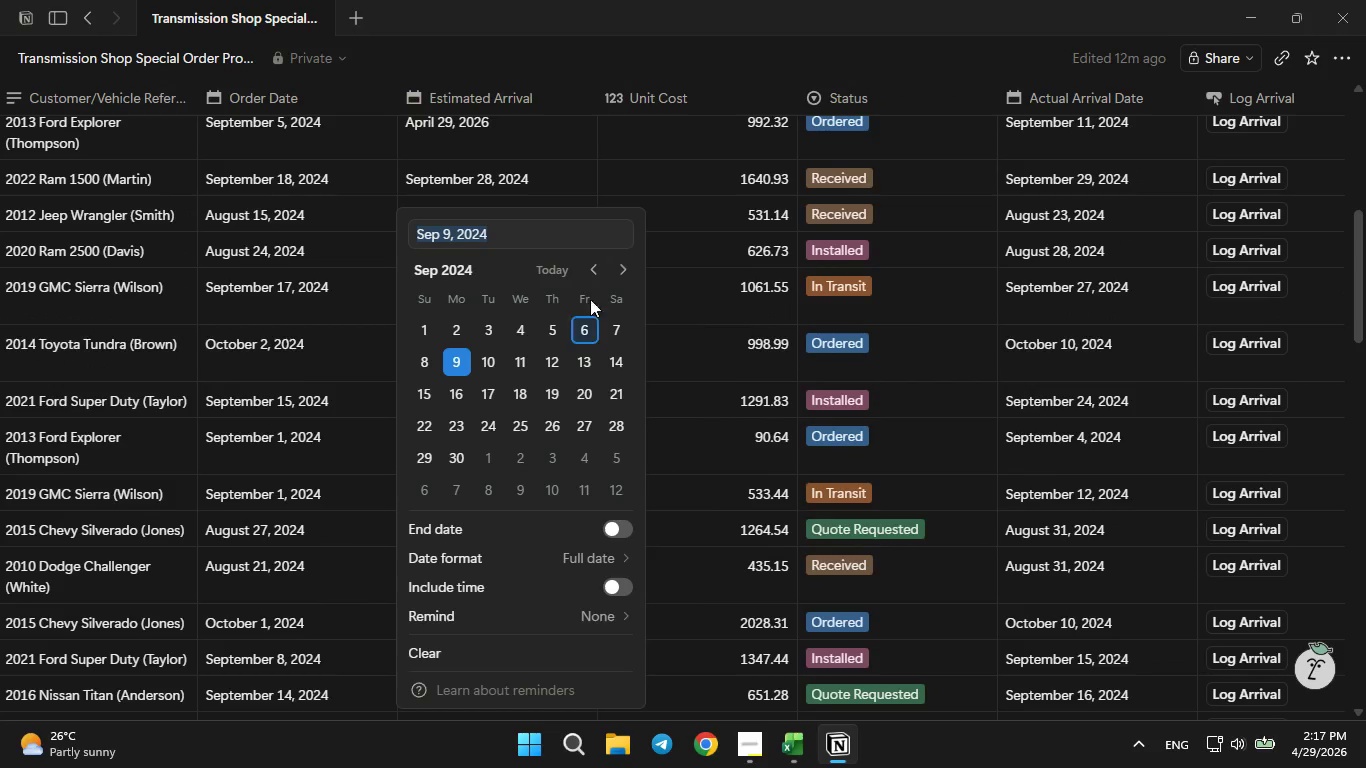 
left_click([545, 267])
 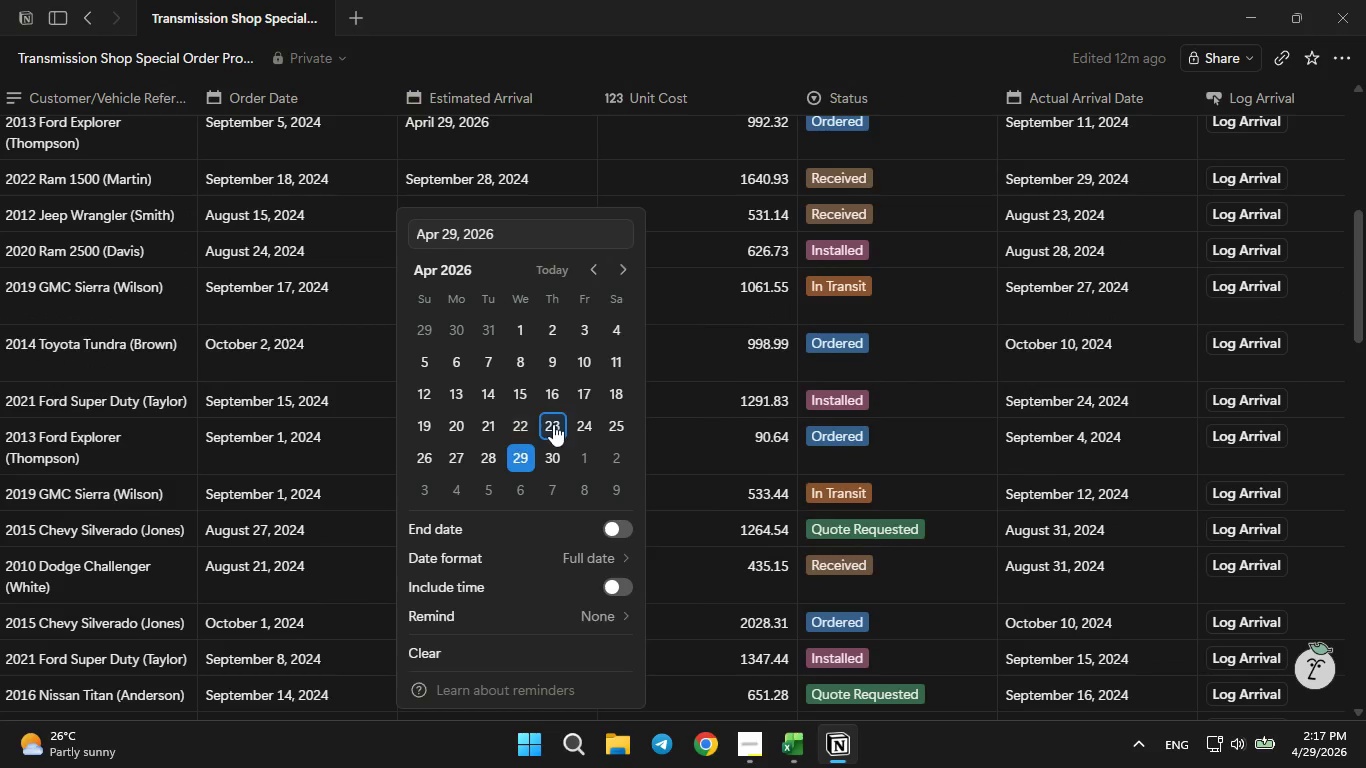 
left_click([556, 420])
 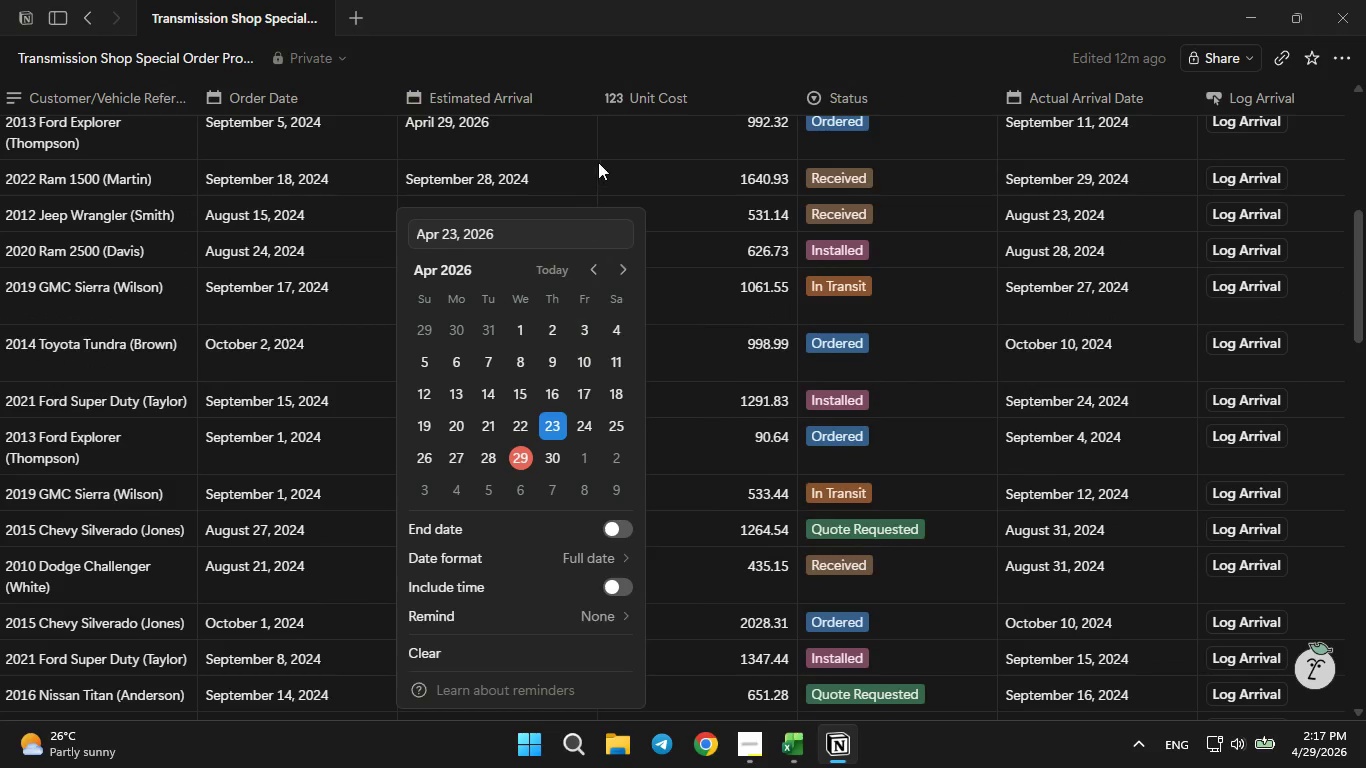 
left_click([598, 159])
 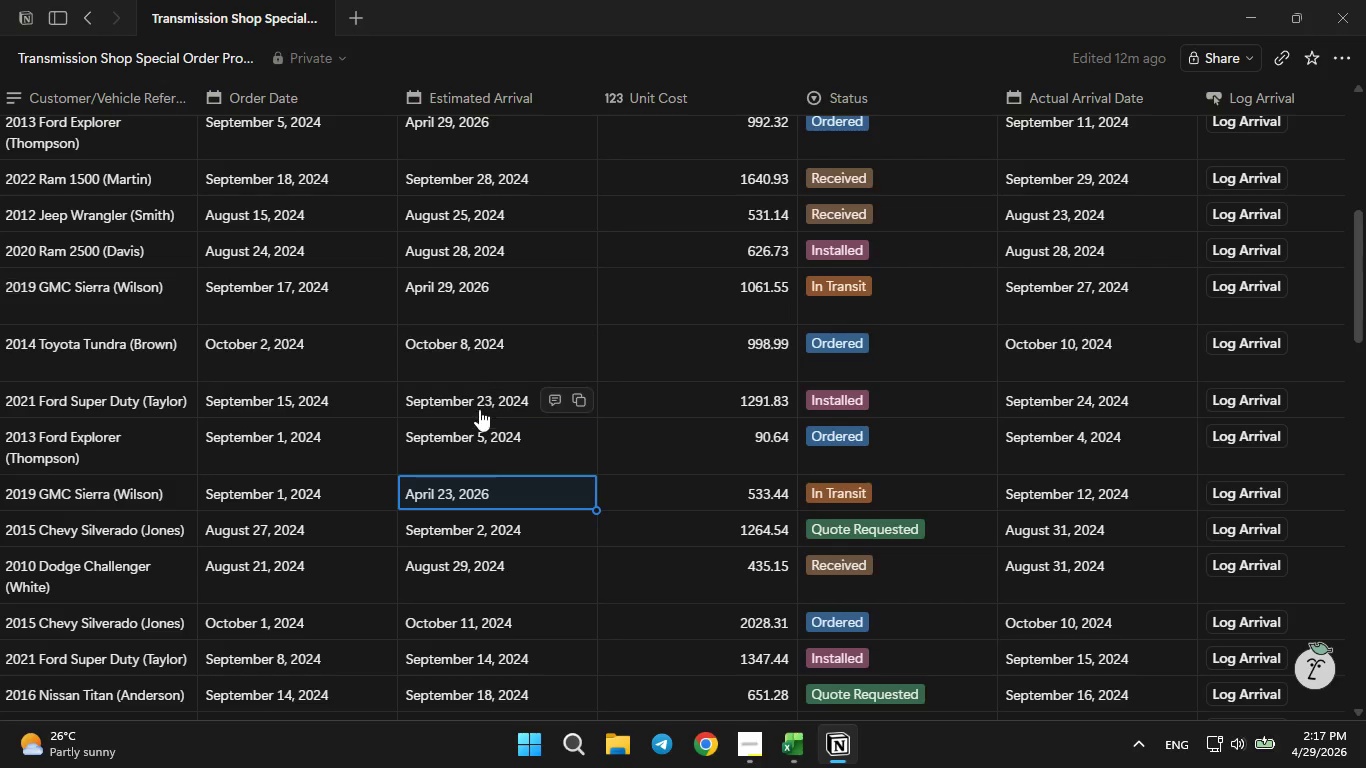 
left_click([478, 411])
 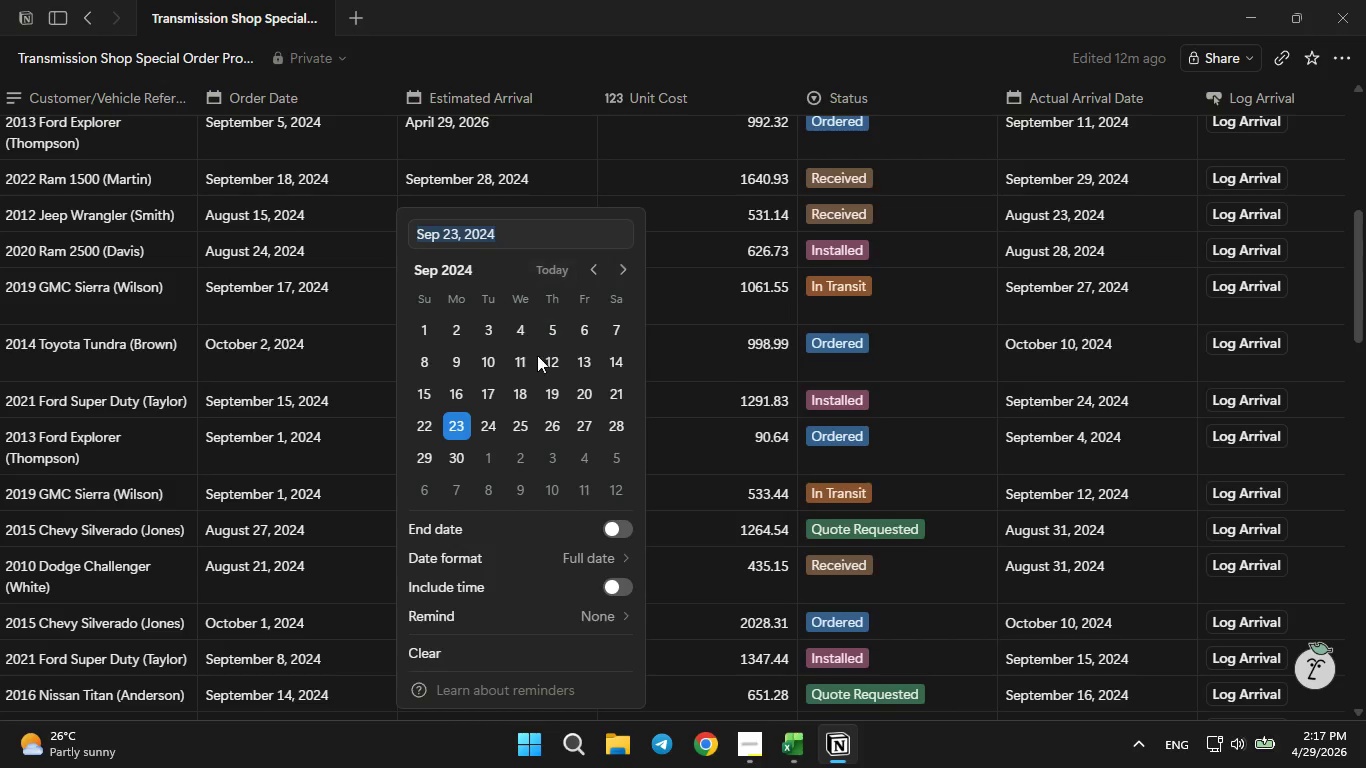 
left_click([558, 274])
 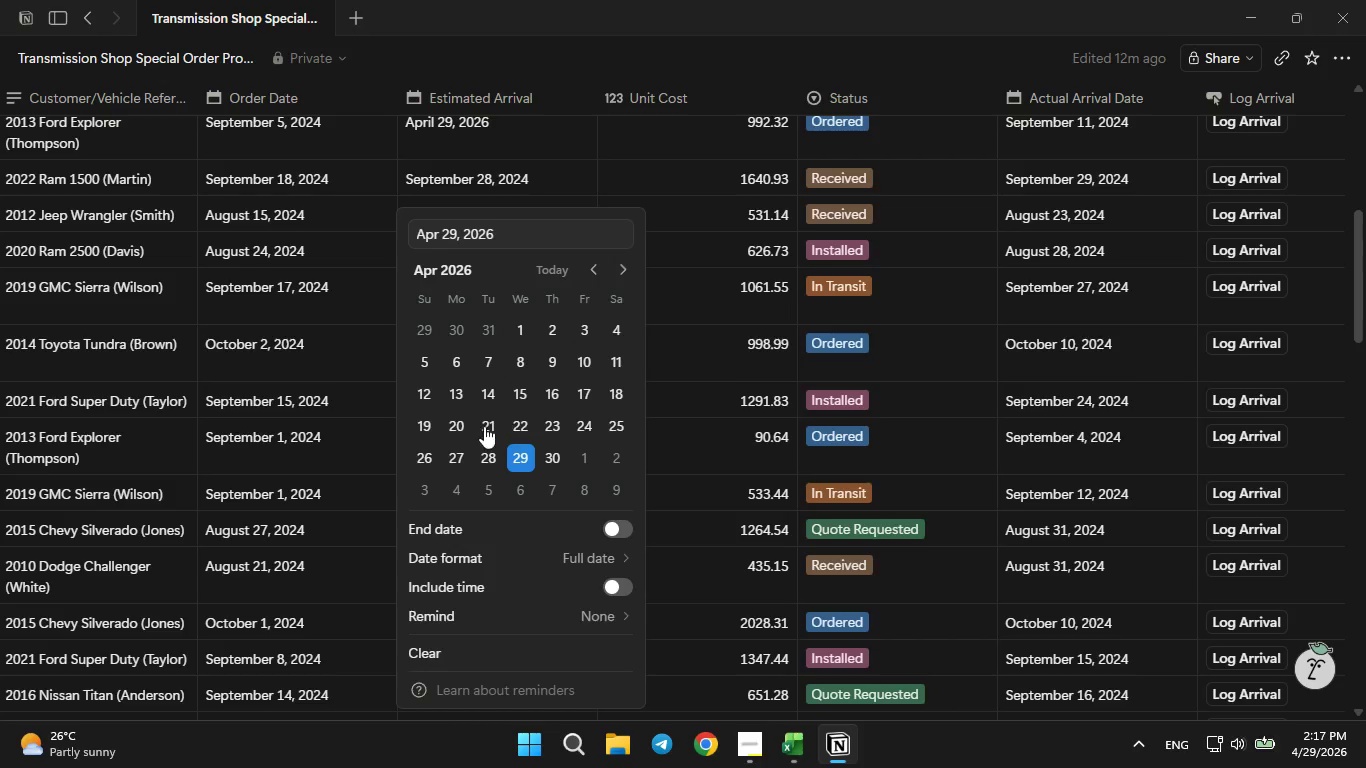 
left_click([480, 430])
 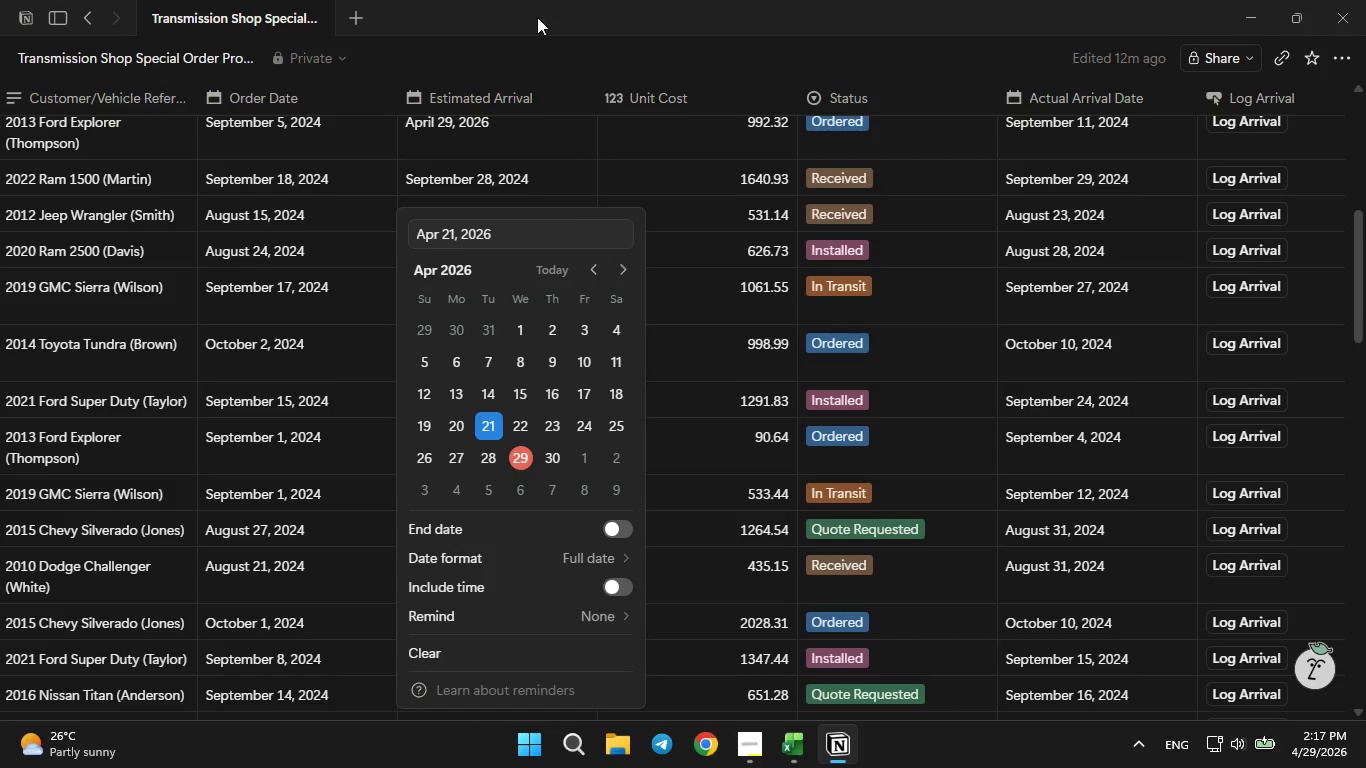 
left_click([537, 0])
 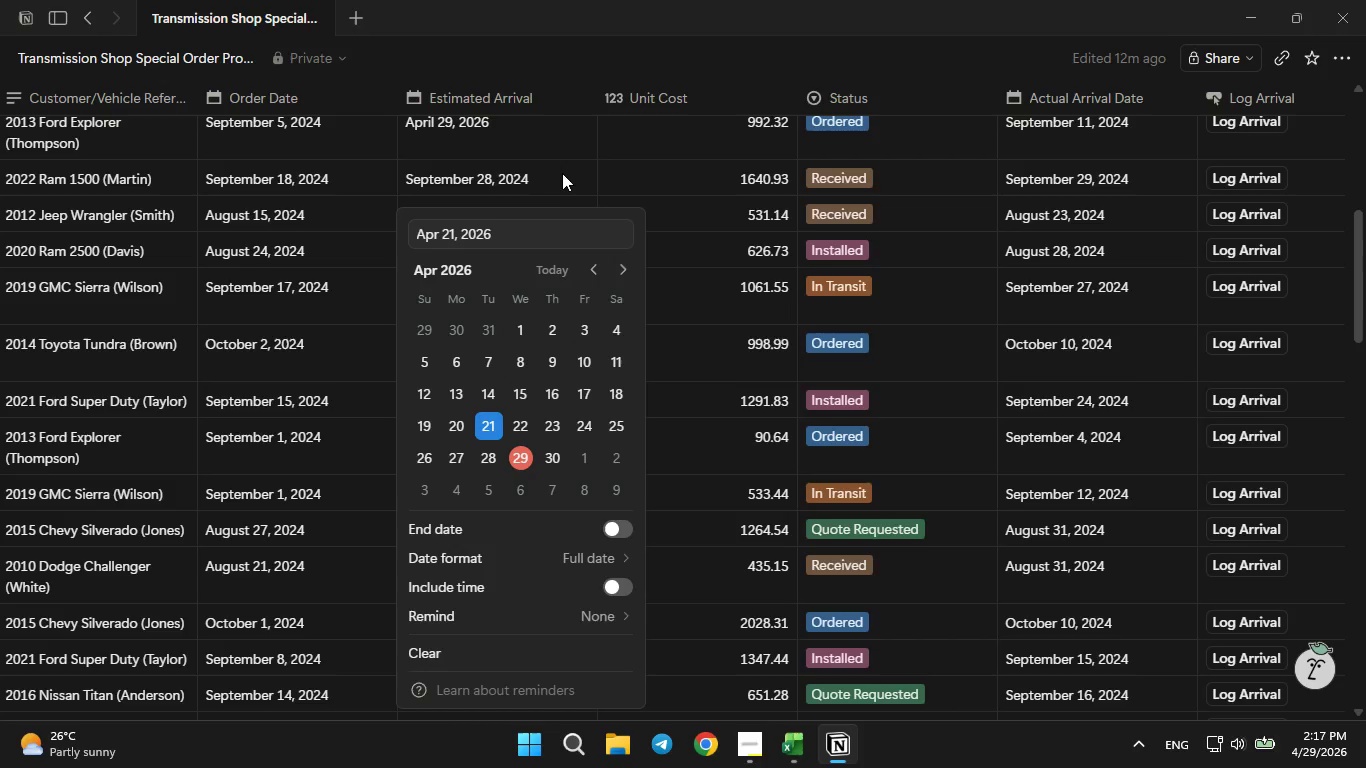 
left_click([562, 170])
 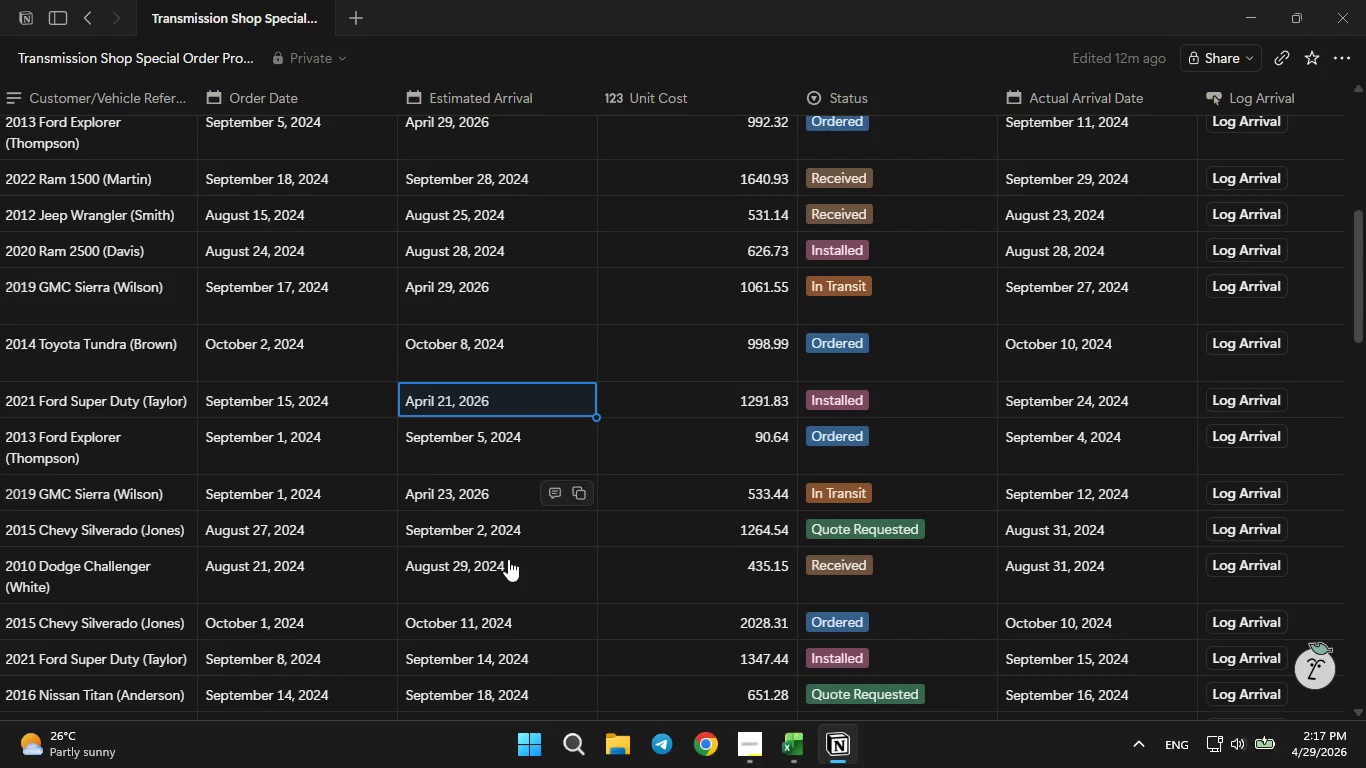 
mouse_move([506, 540])
 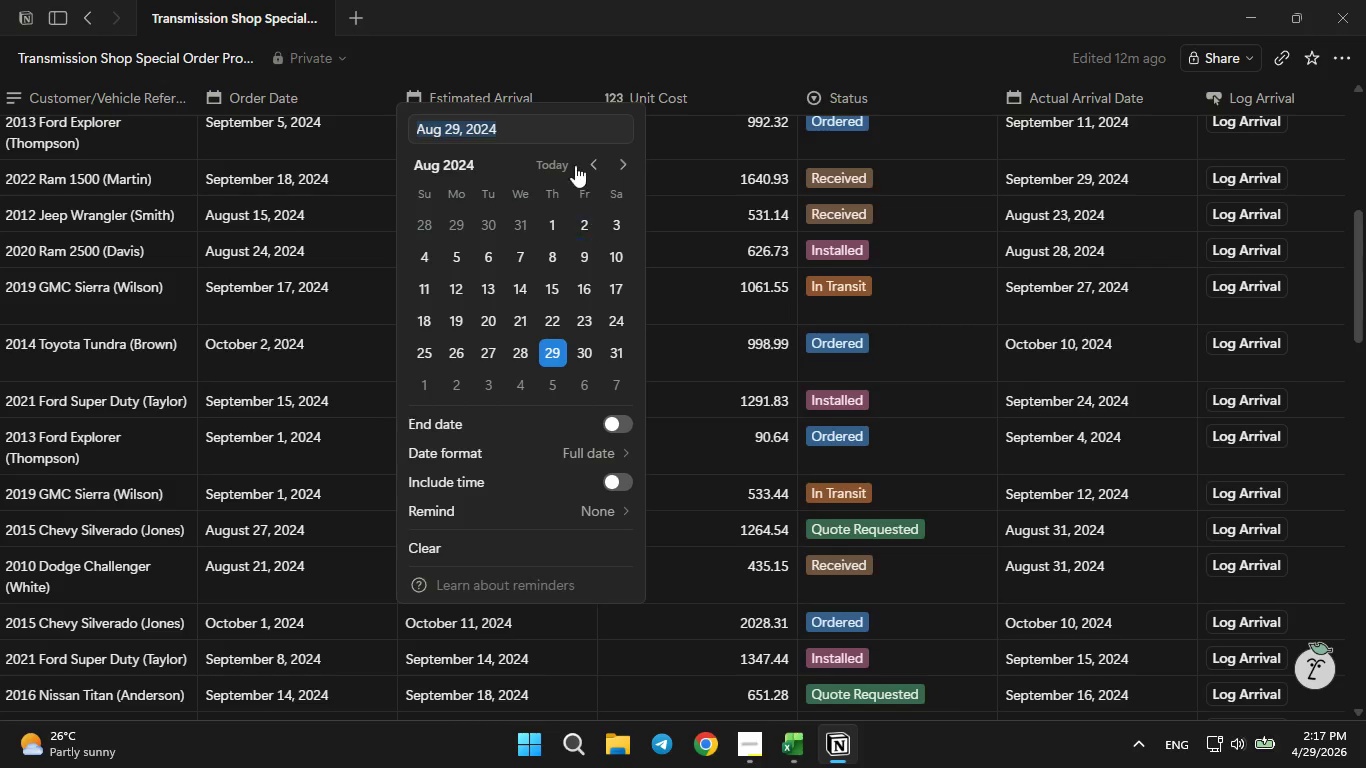 
left_click([568, 158])
 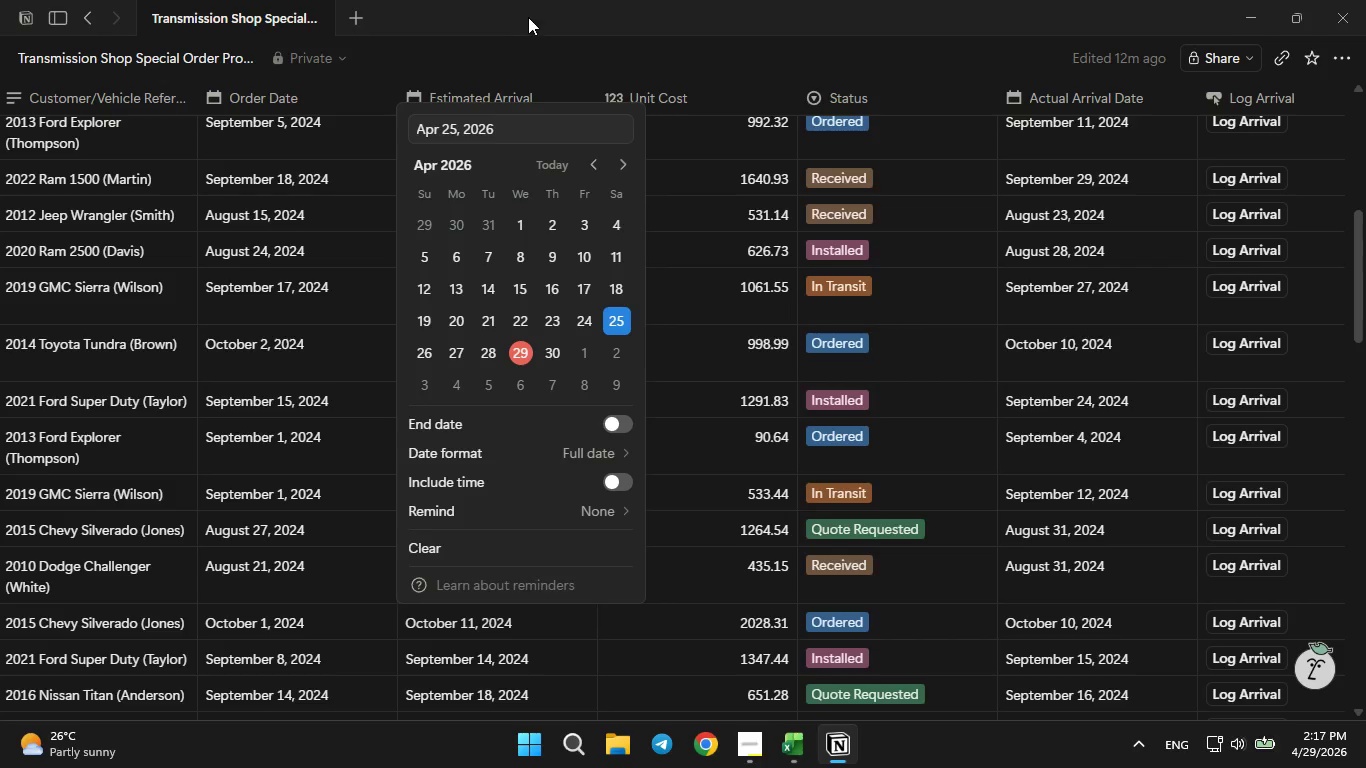 
left_click([321, 345])
 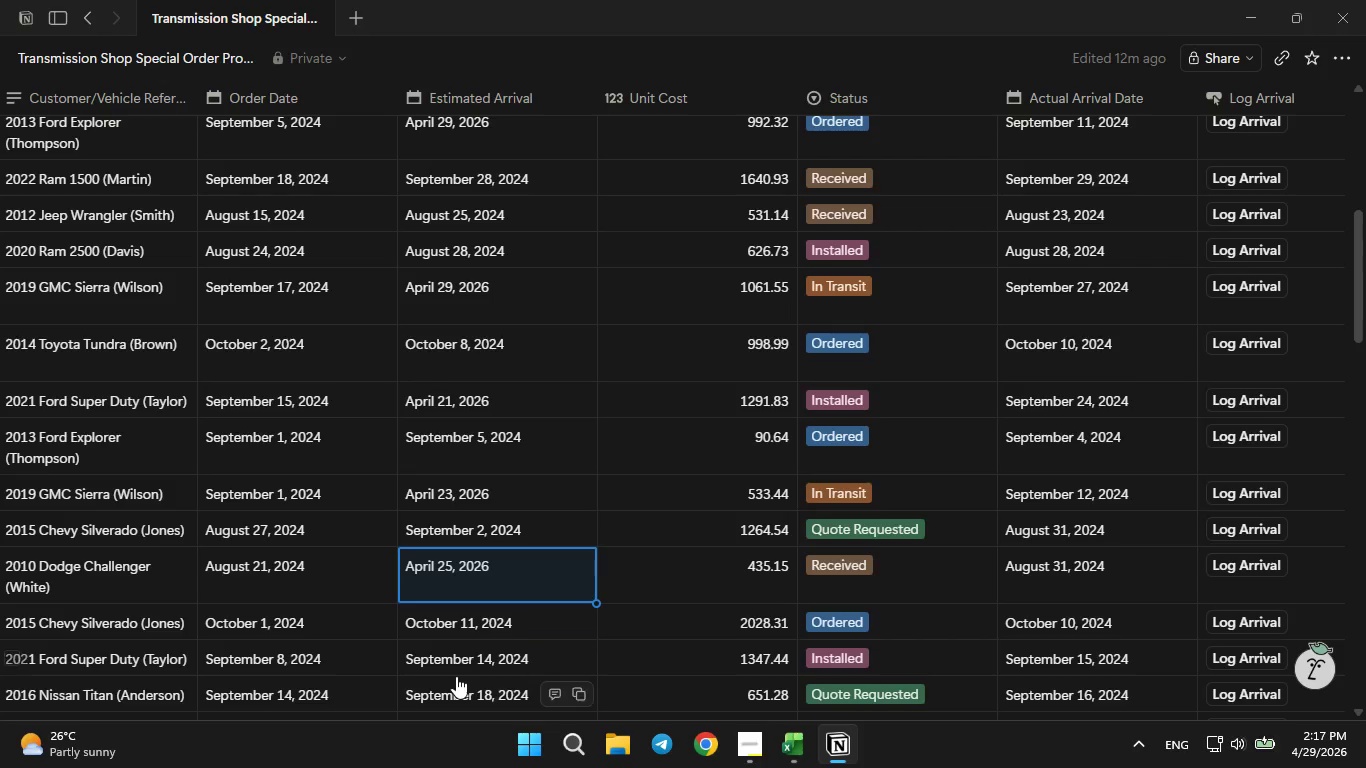 
scroll: coordinate [456, 676], scroll_direction: down, amount: 2.0
 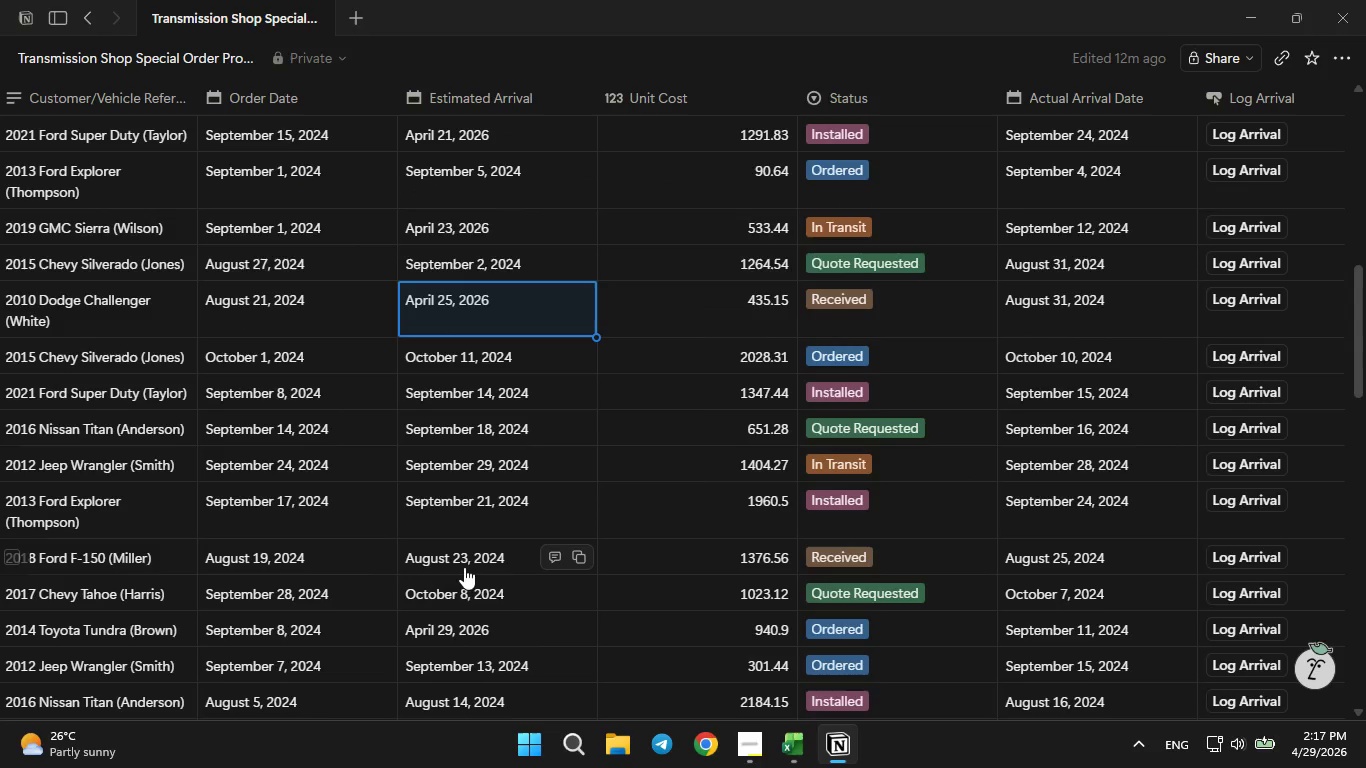 
left_click([456, 581])
 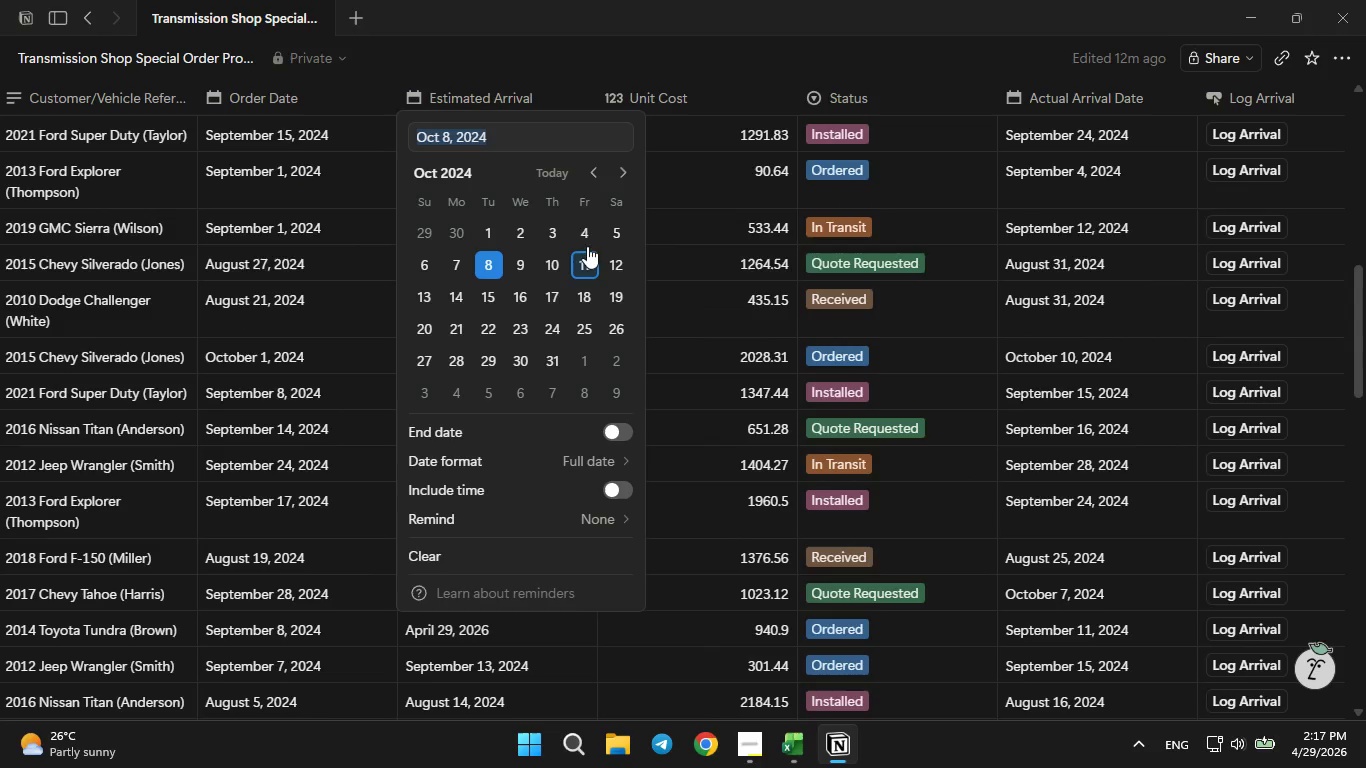 
left_click([556, 162])
 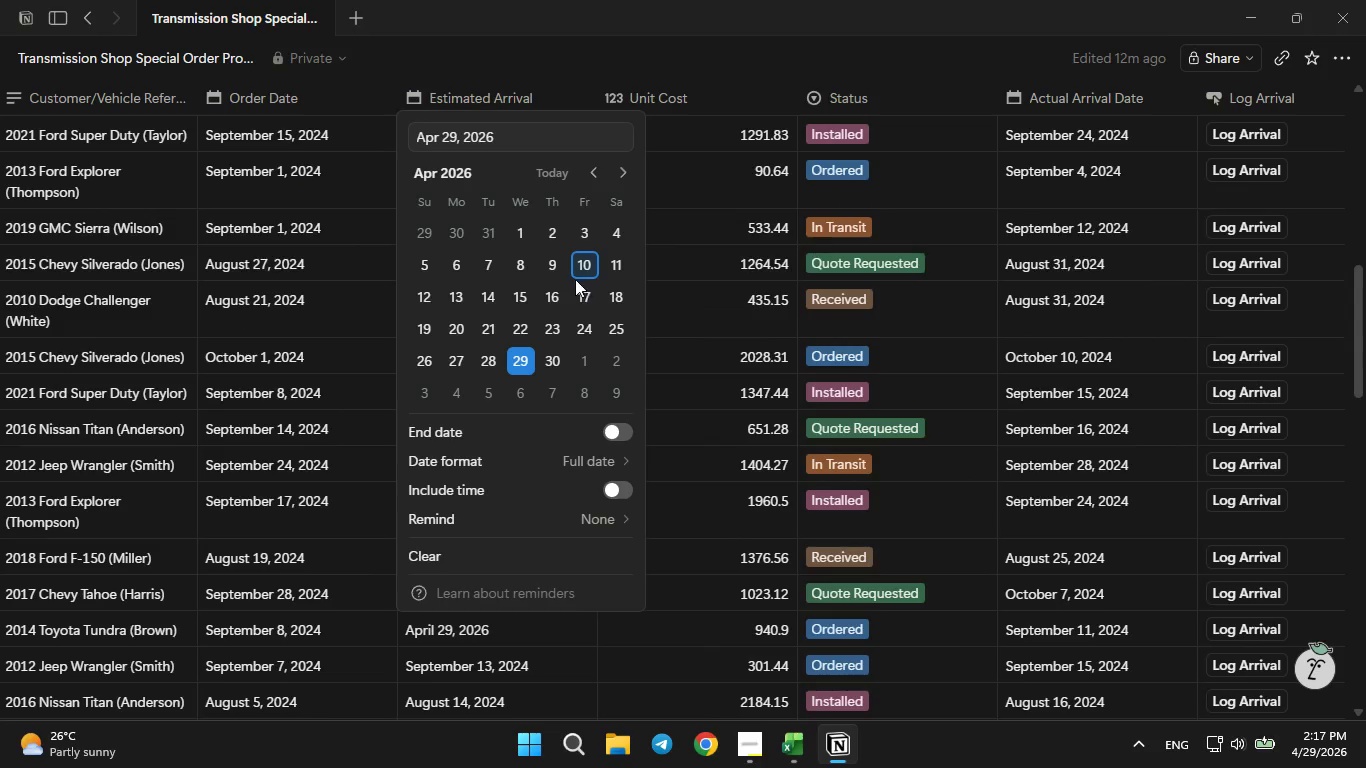 
left_click([579, 276])
 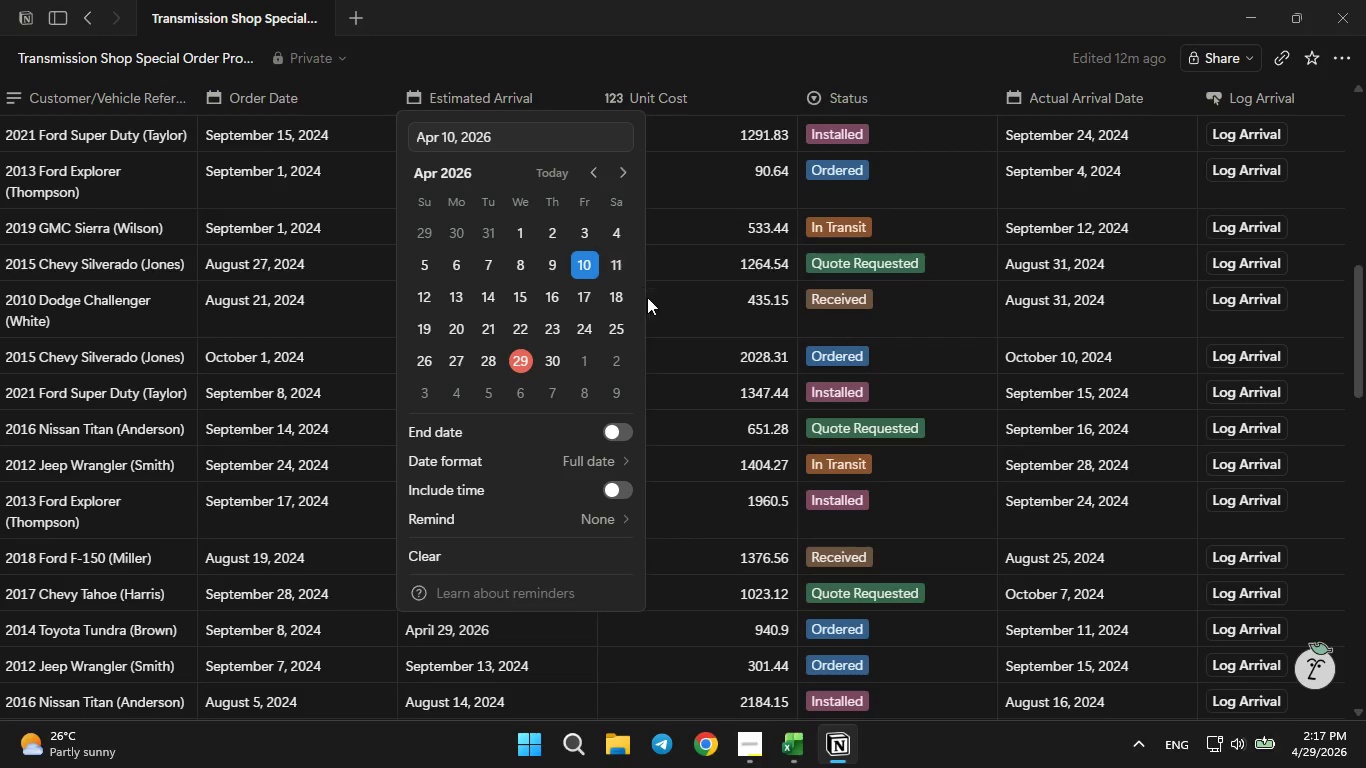 
left_click([649, 311])
 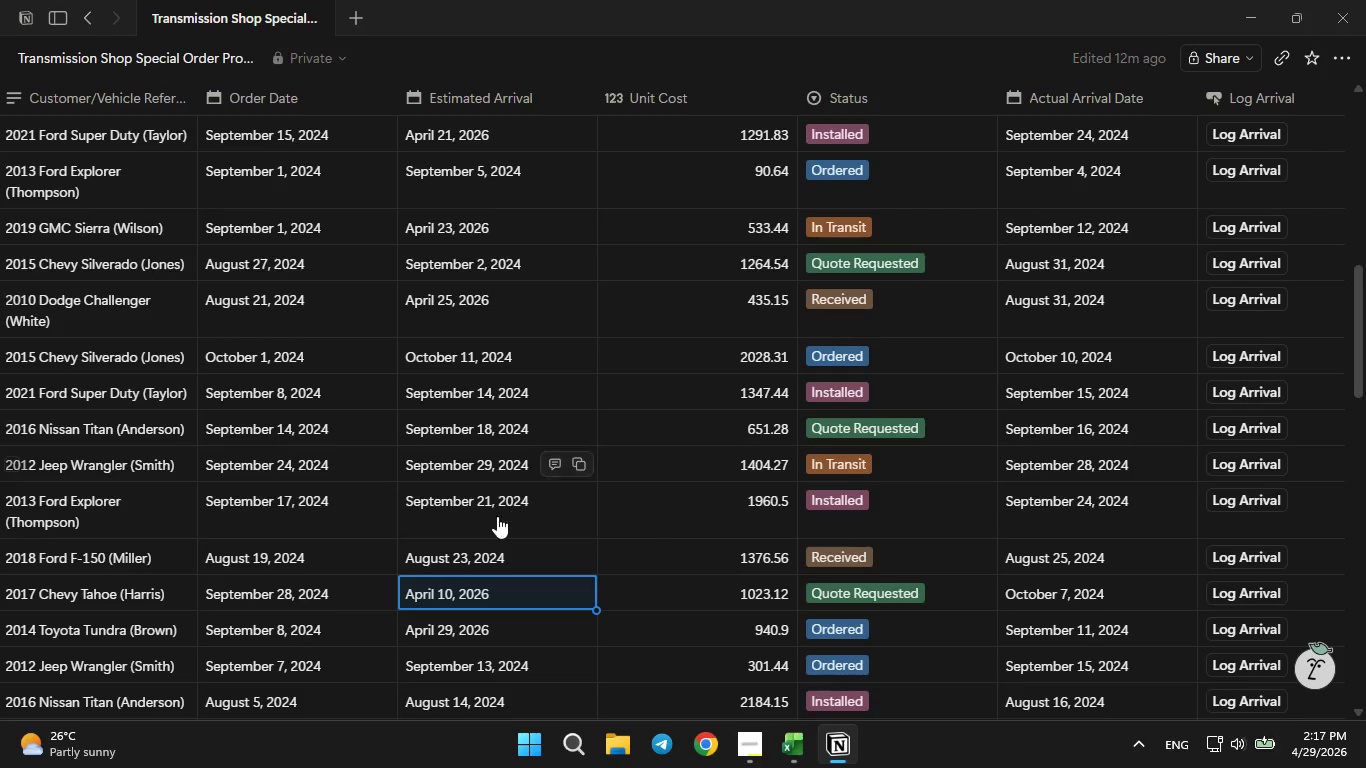 
scroll: coordinate [492, 519], scroll_direction: down, amount: 1.0
 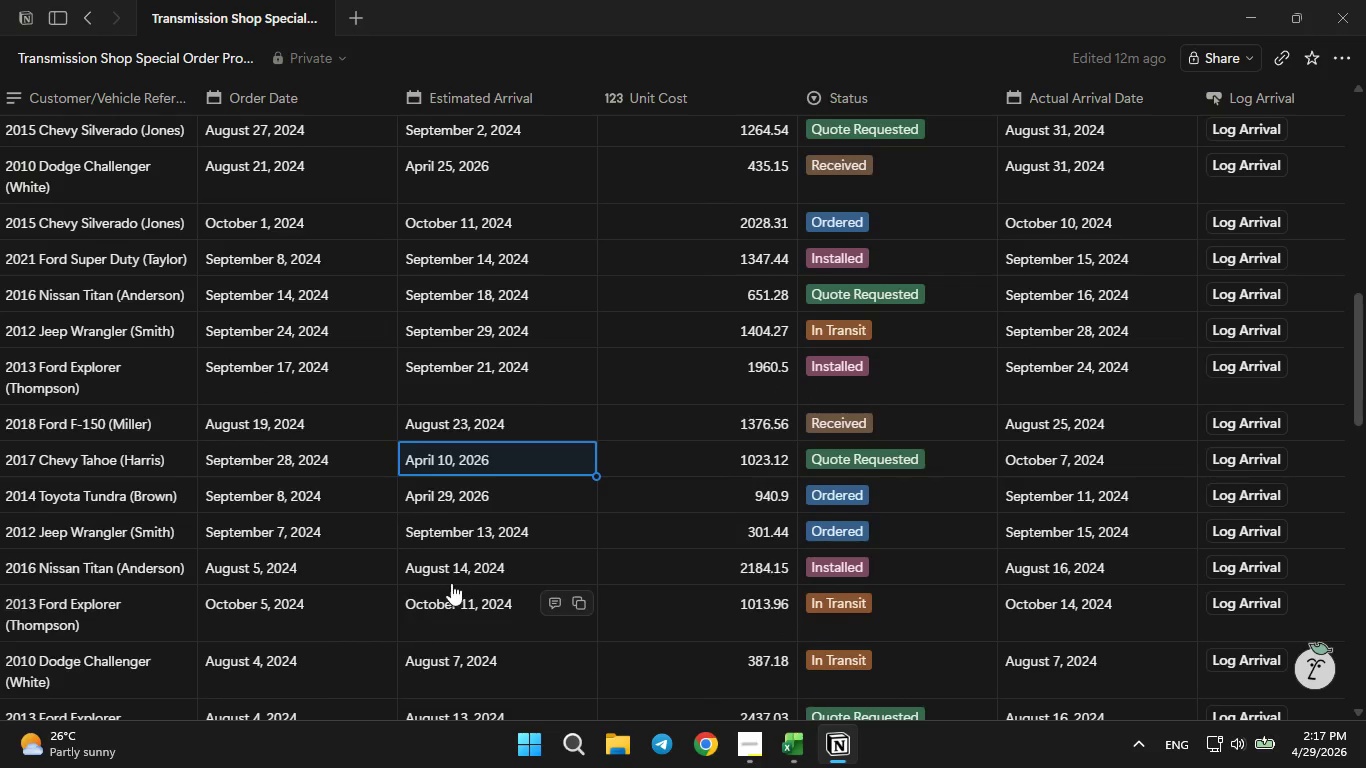 
scroll: coordinate [486, 549], scroll_direction: up, amount: 9.0
 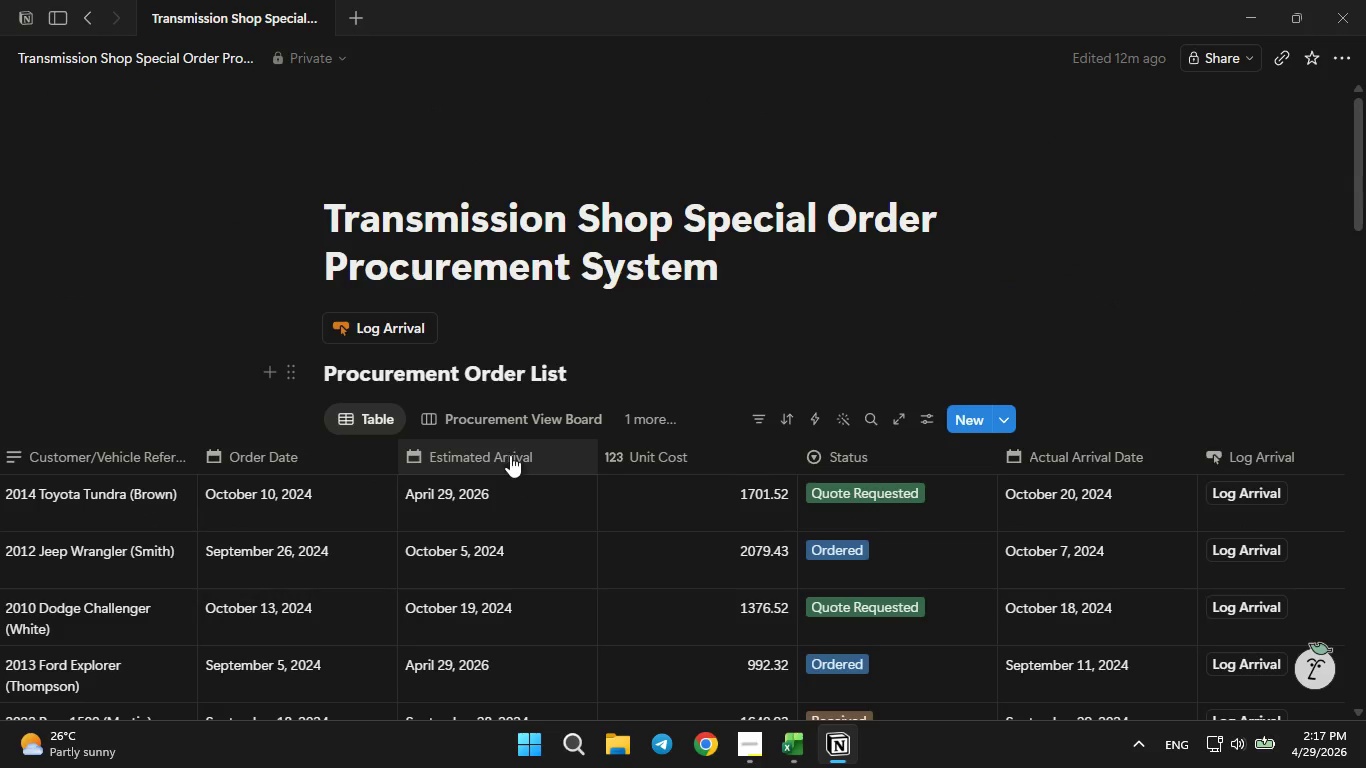 
left_click([464, 420])
 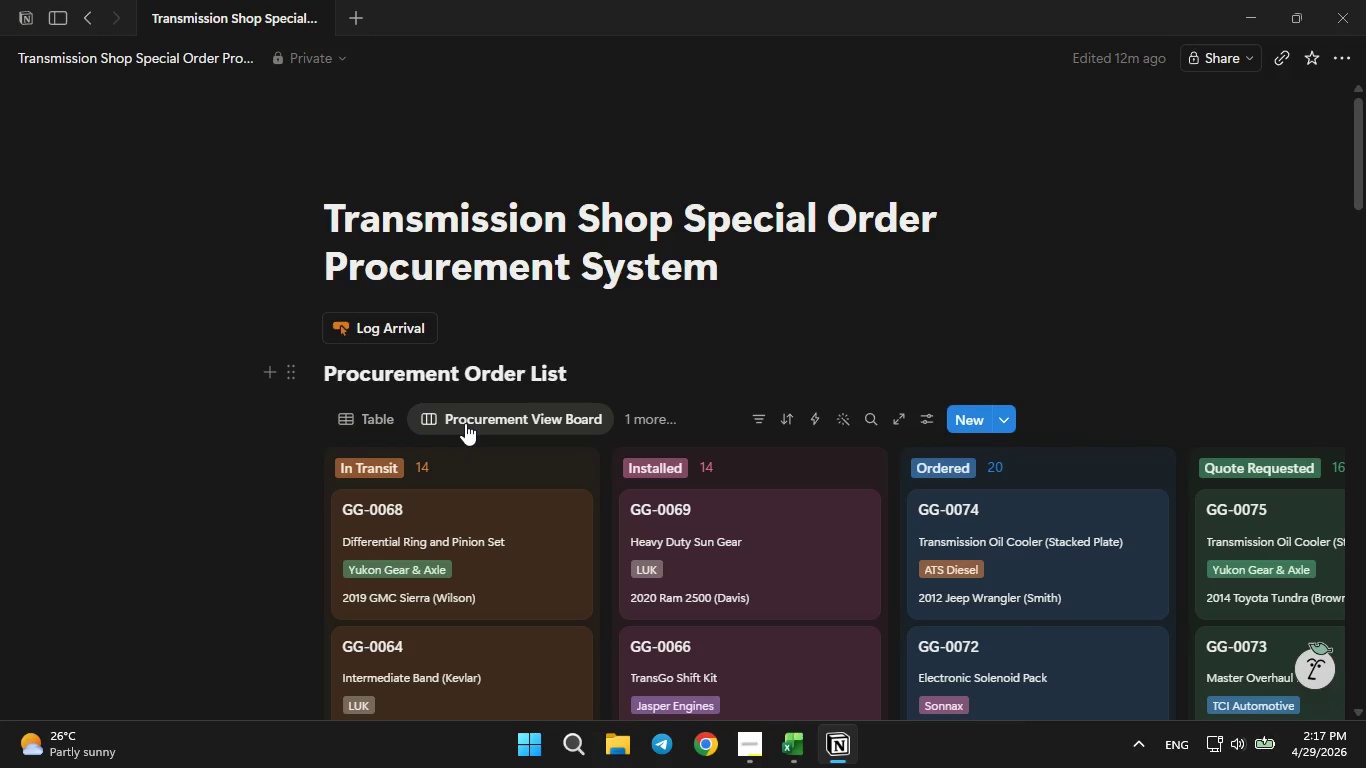 
wait(6.88)
 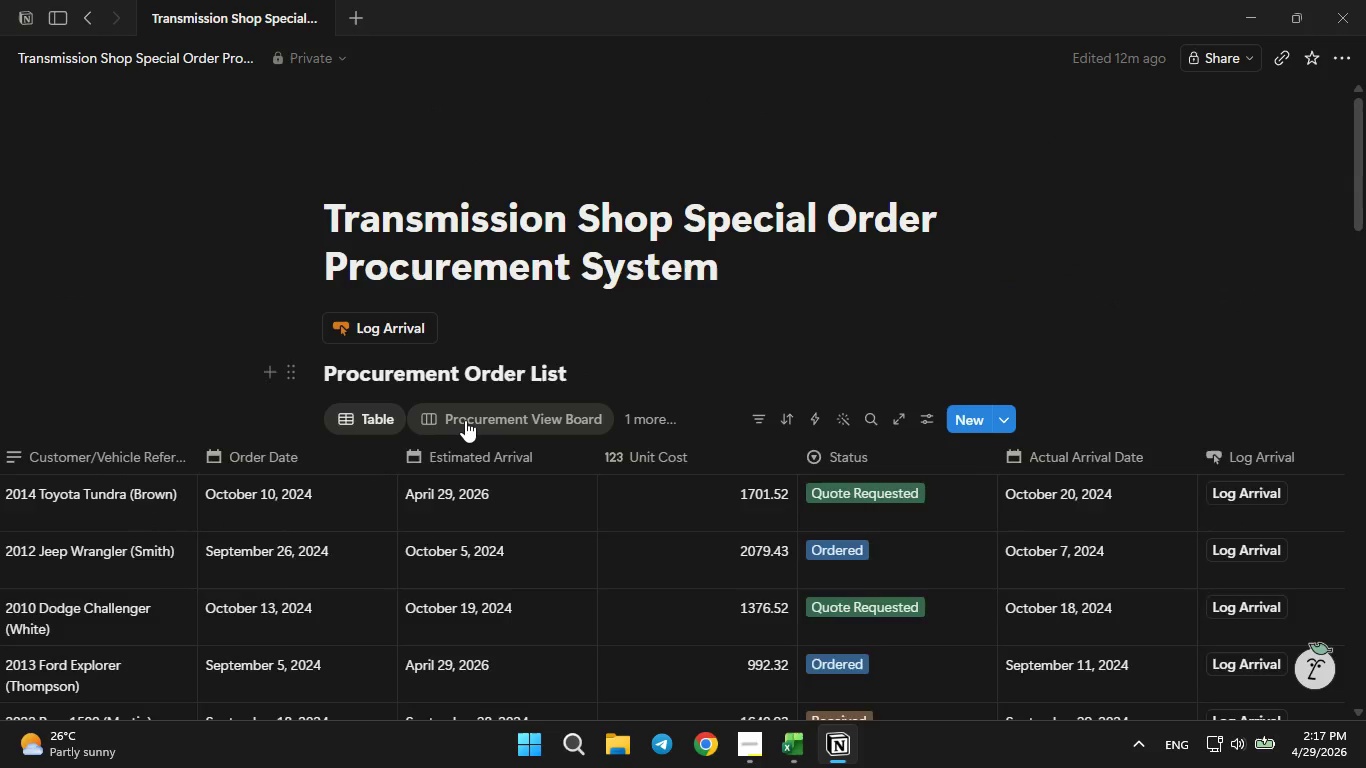 
scroll: coordinate [465, 423], scroll_direction: none, amount: 0.0
 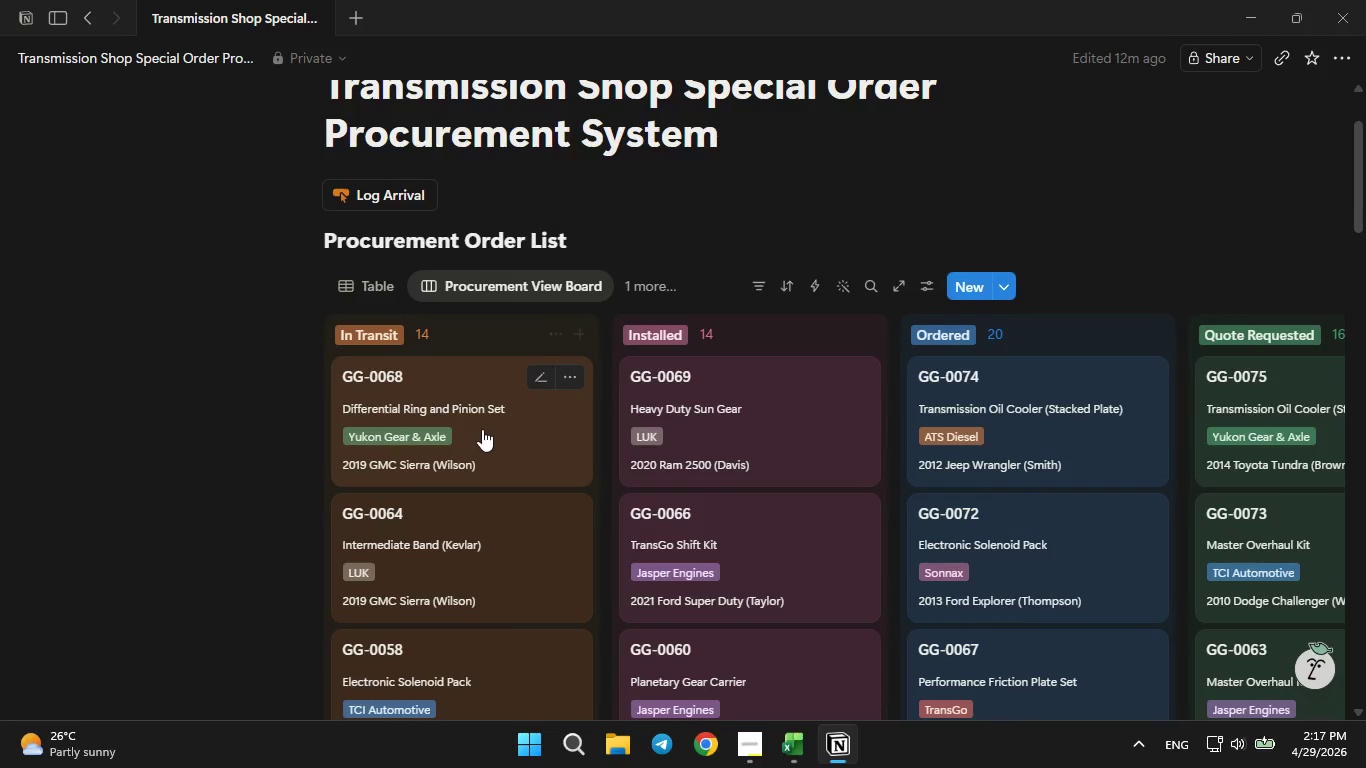 
scroll: coordinate [488, 433], scroll_direction: down, amount: 9.0
 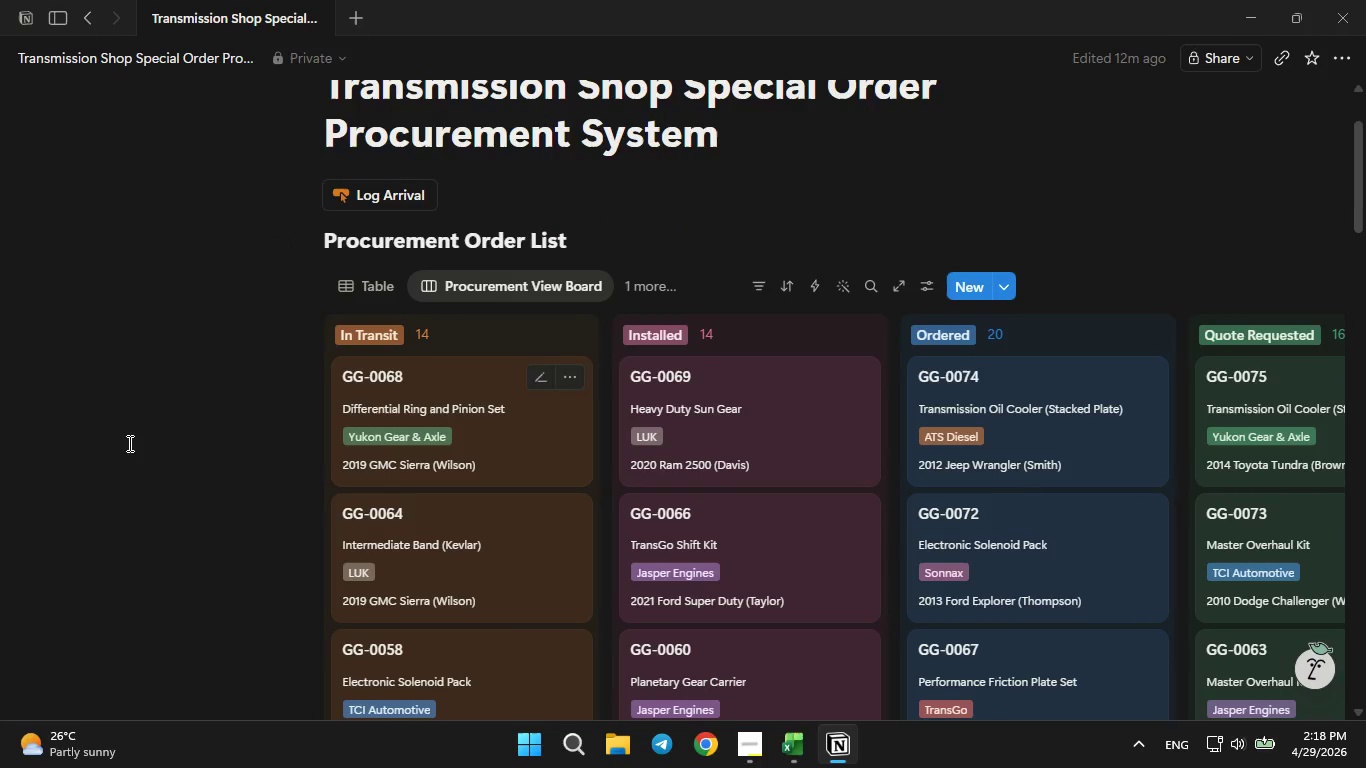 
left_click([128, 443])
 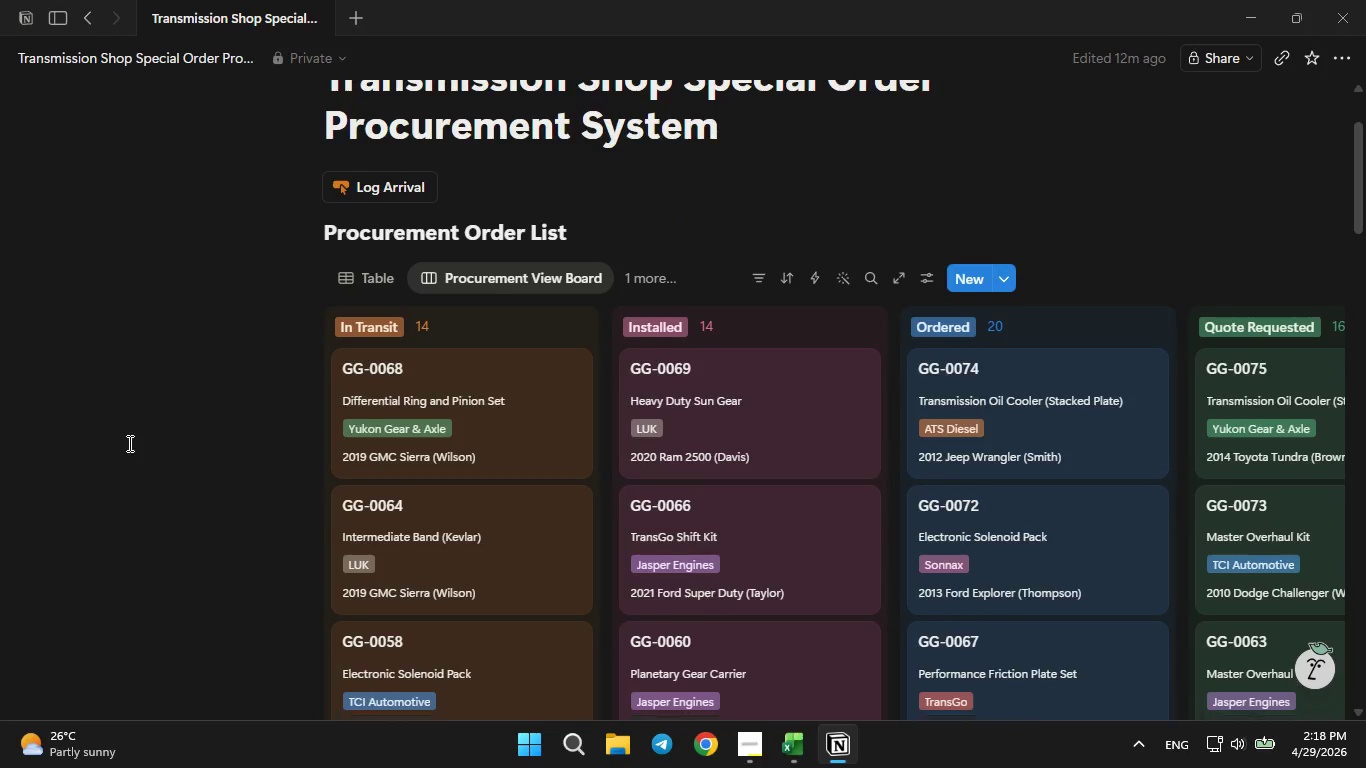 
scroll: coordinate [128, 440], scroll_direction: down, amount: 7.0
 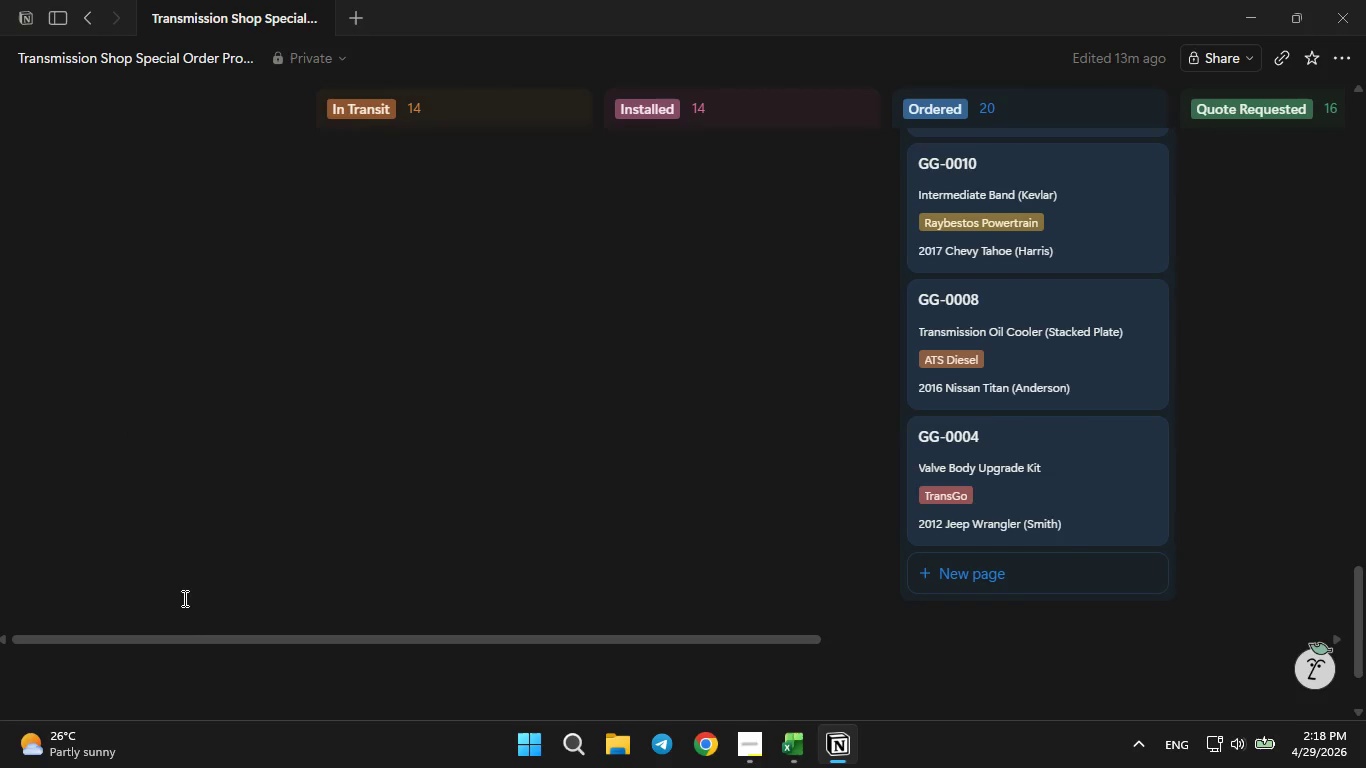 
left_click([184, 648])
 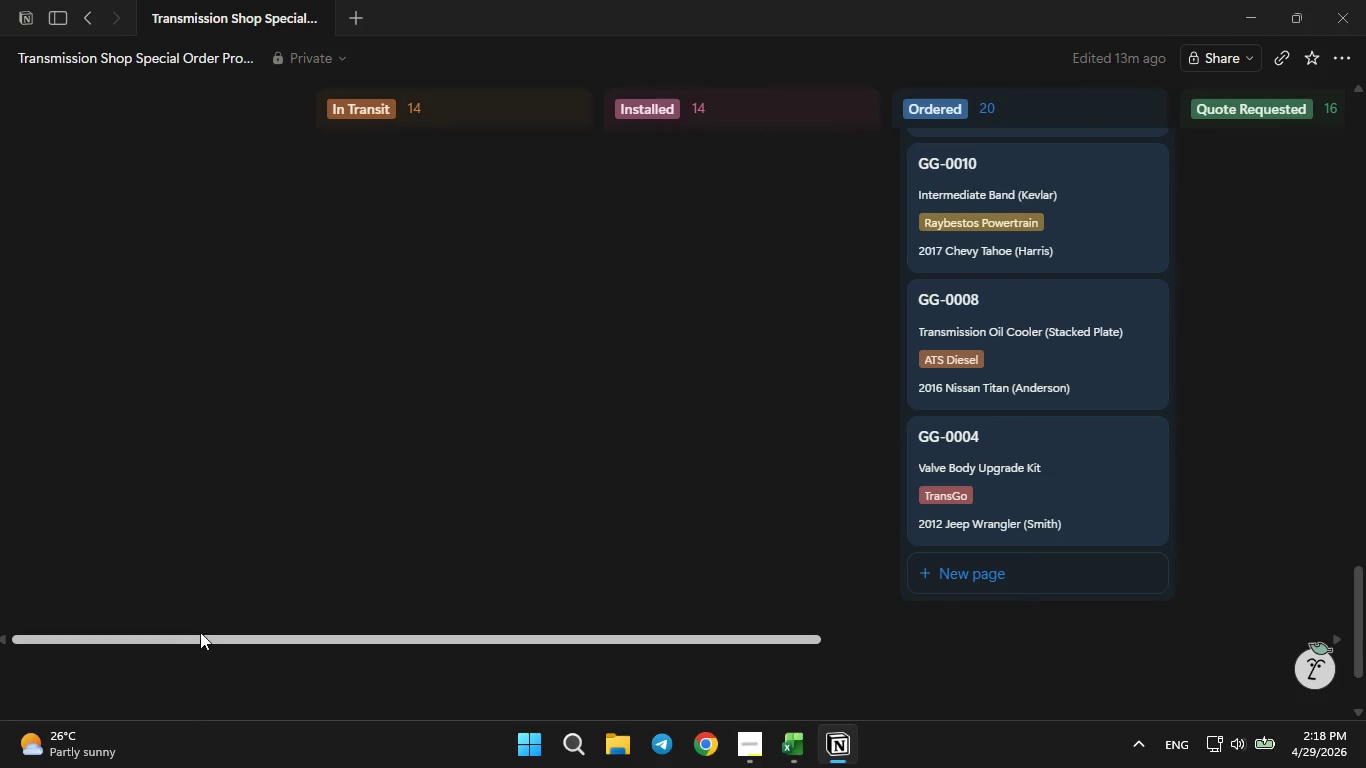 
left_click_drag(start_coordinate=[200, 632], to_coordinate=[511, 615])
 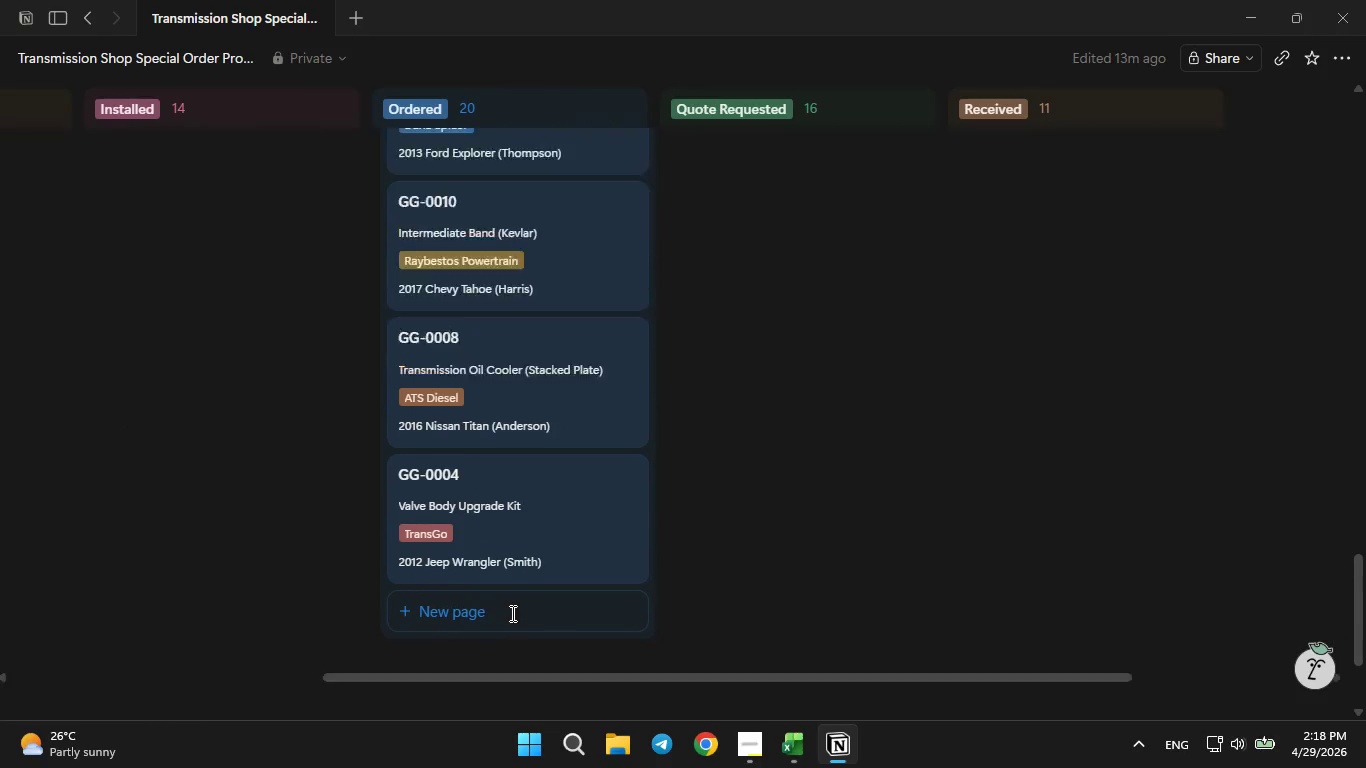 
scroll: coordinate [514, 610], scroll_direction: up, amount: 20.0
 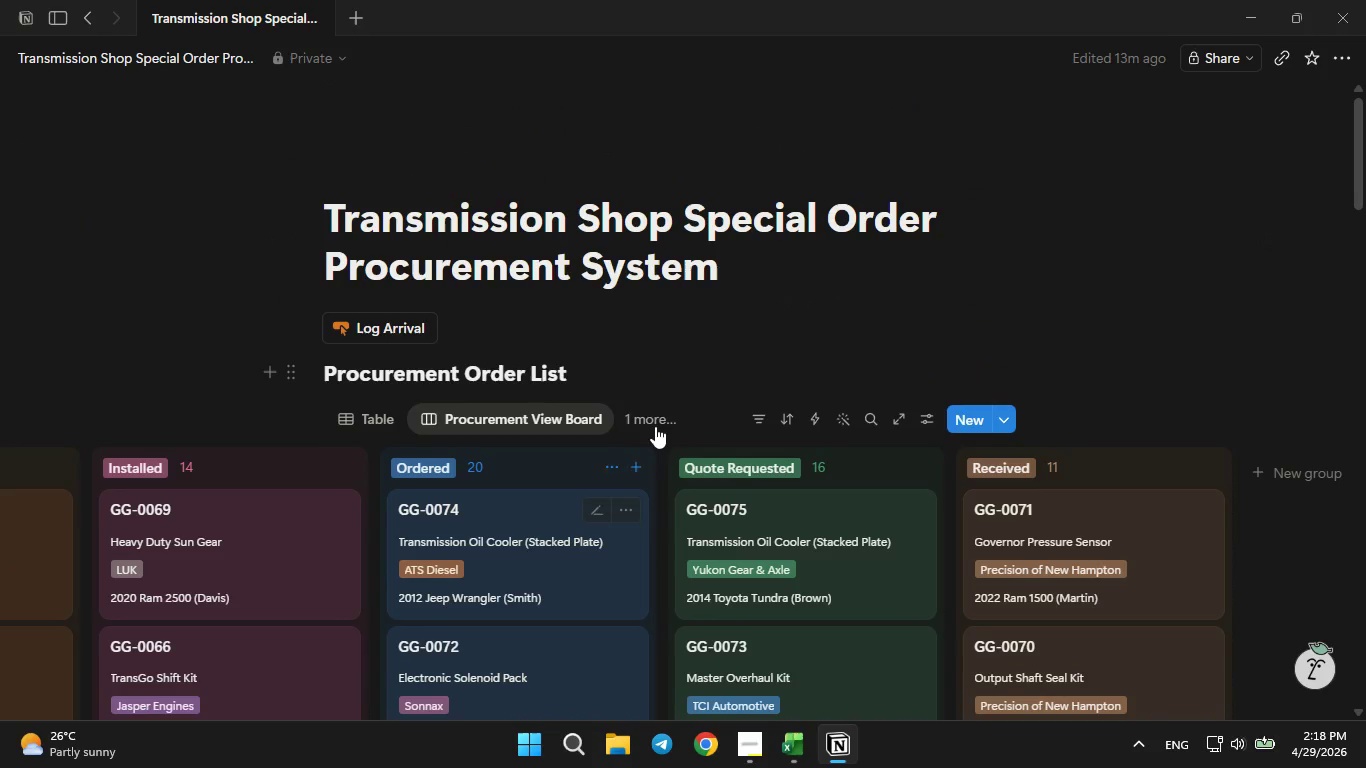 
left_click([658, 420])
 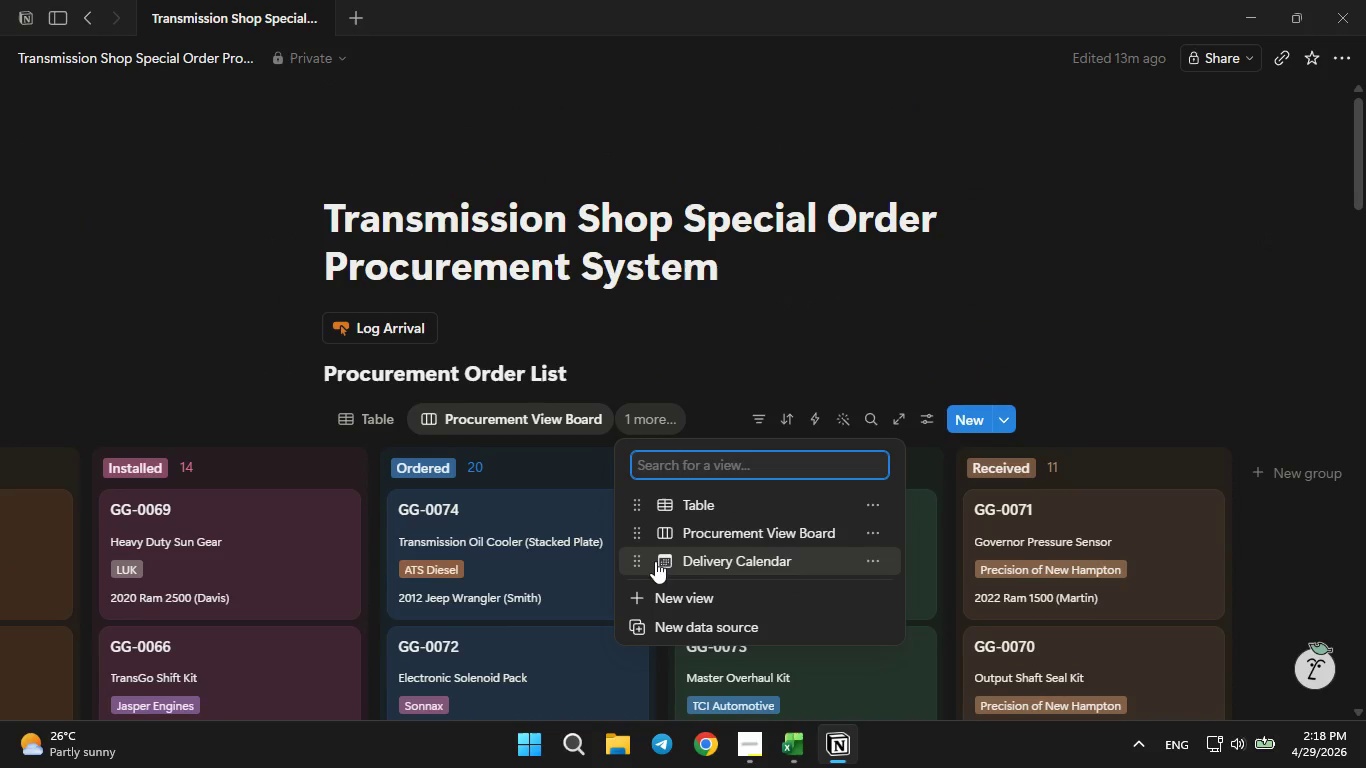 
left_click([679, 560])
 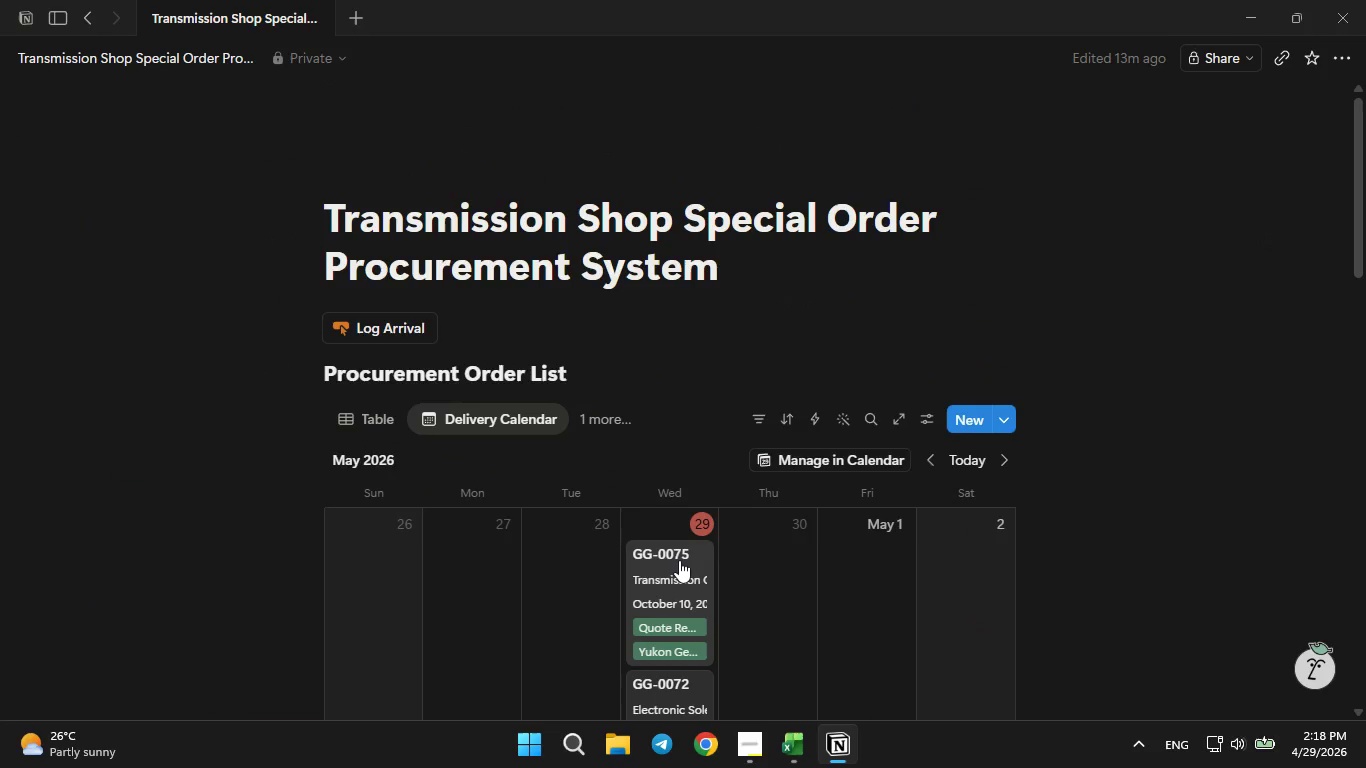 
scroll: coordinate [679, 560], scroll_direction: up, amount: 2.0
 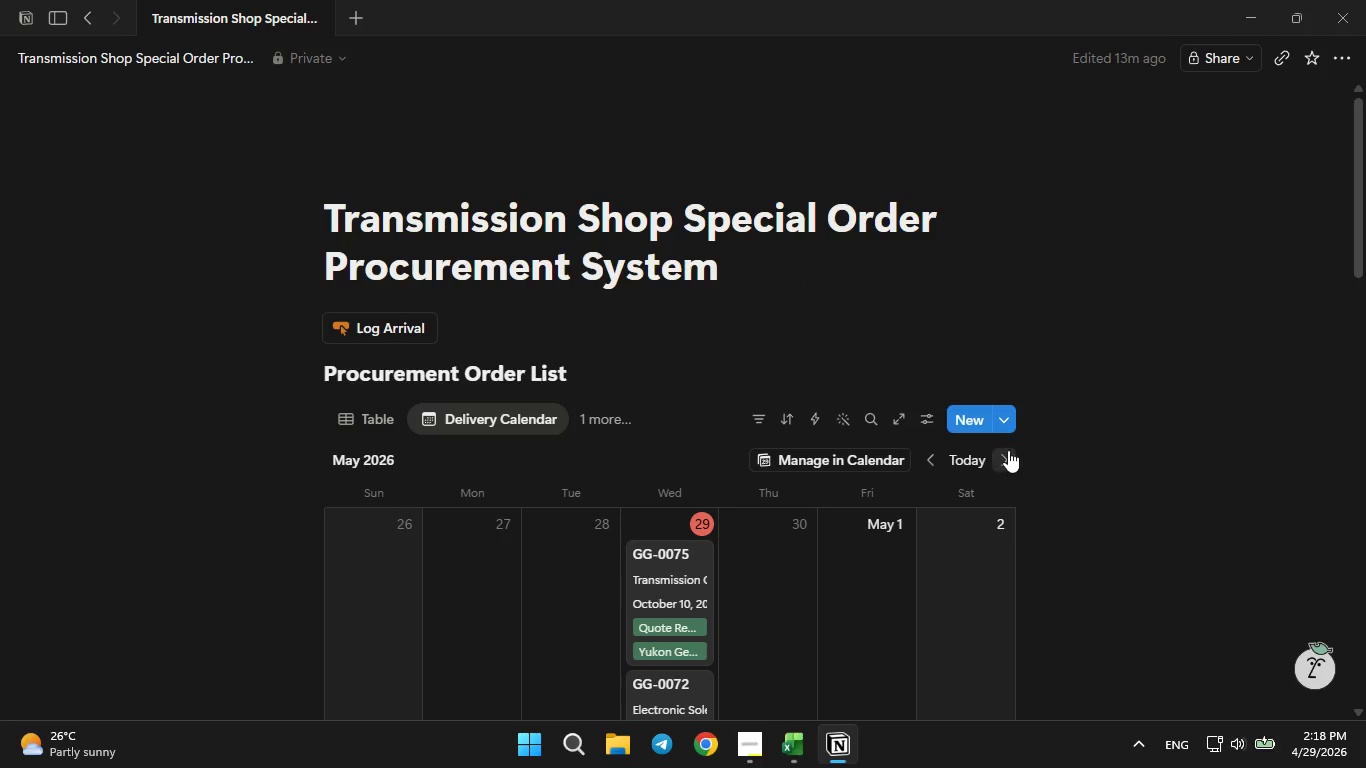 
left_click([973, 453])
 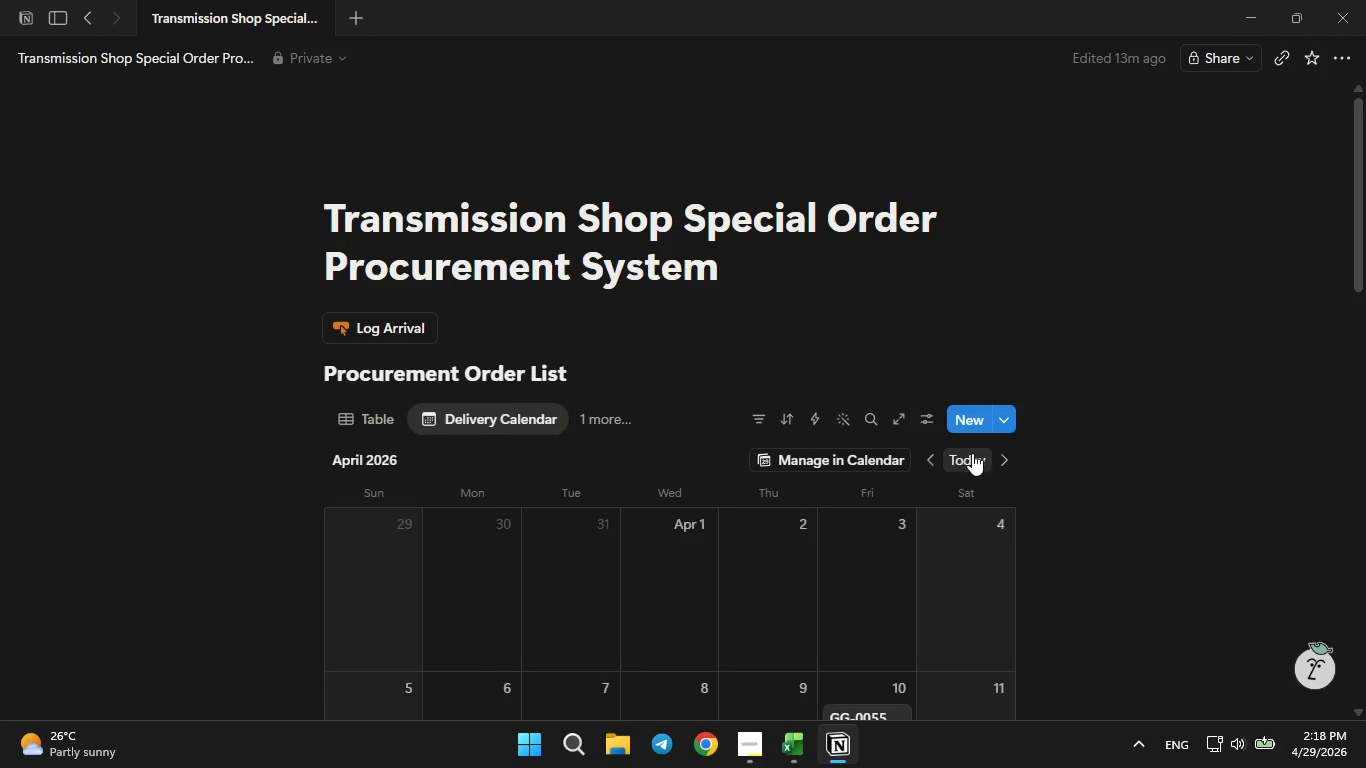 
scroll: coordinate [969, 464], scroll_direction: down, amount: 3.0
 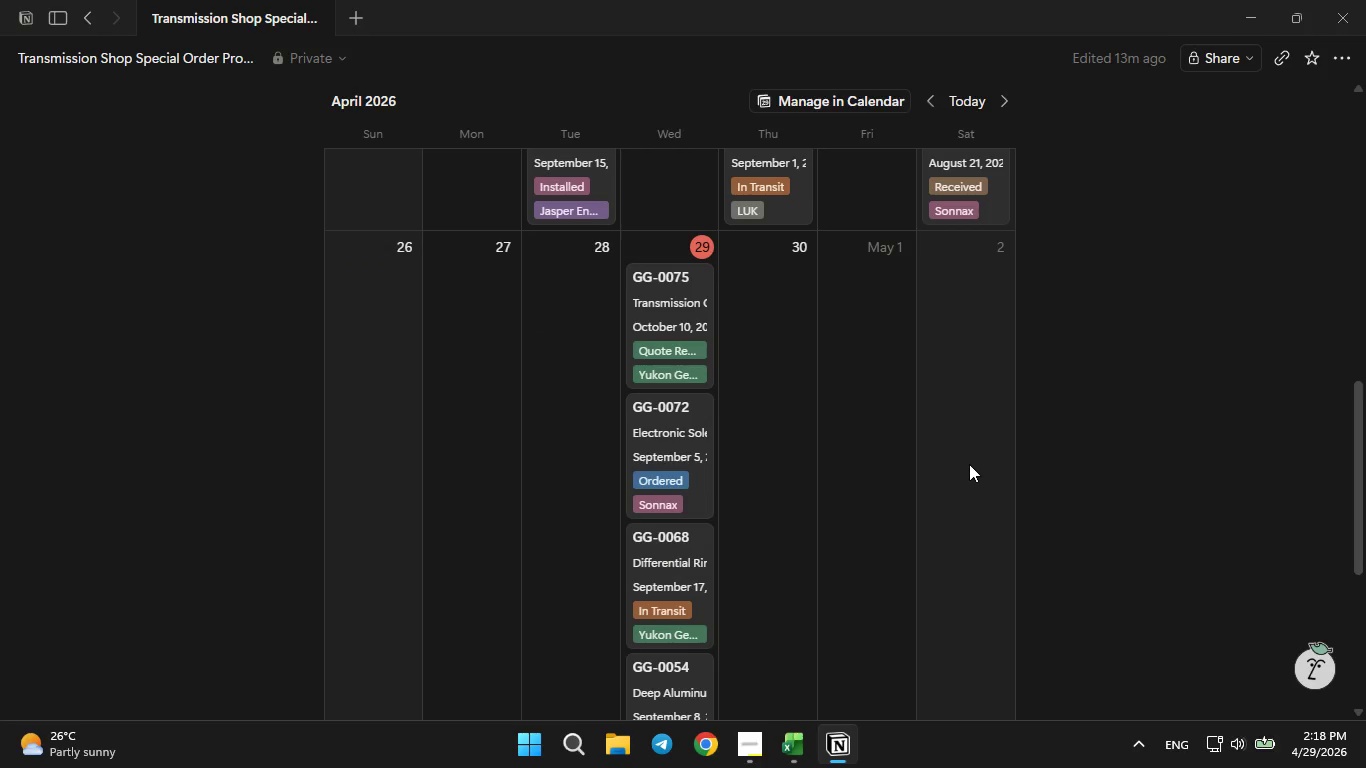 
scroll: coordinate [944, 458], scroll_direction: up, amount: 5.0
 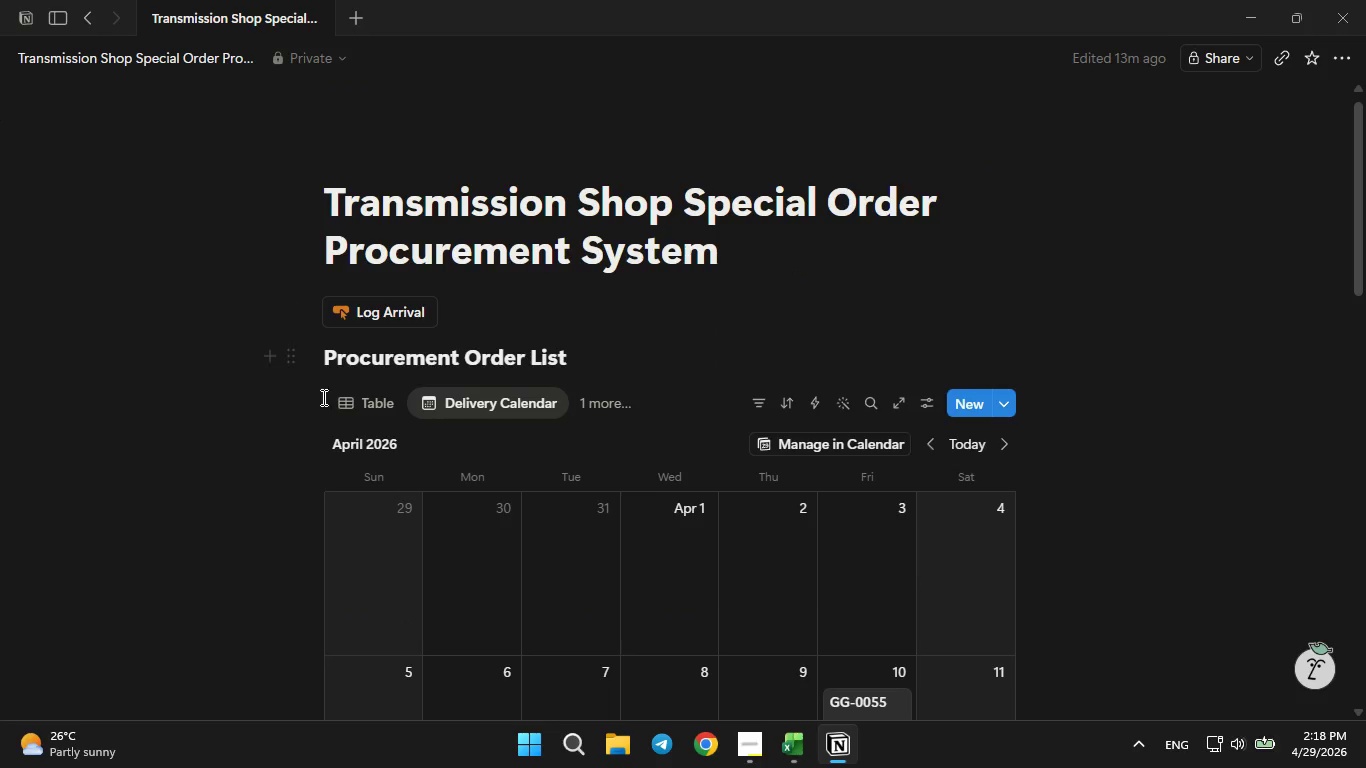 
left_click([377, 409])
 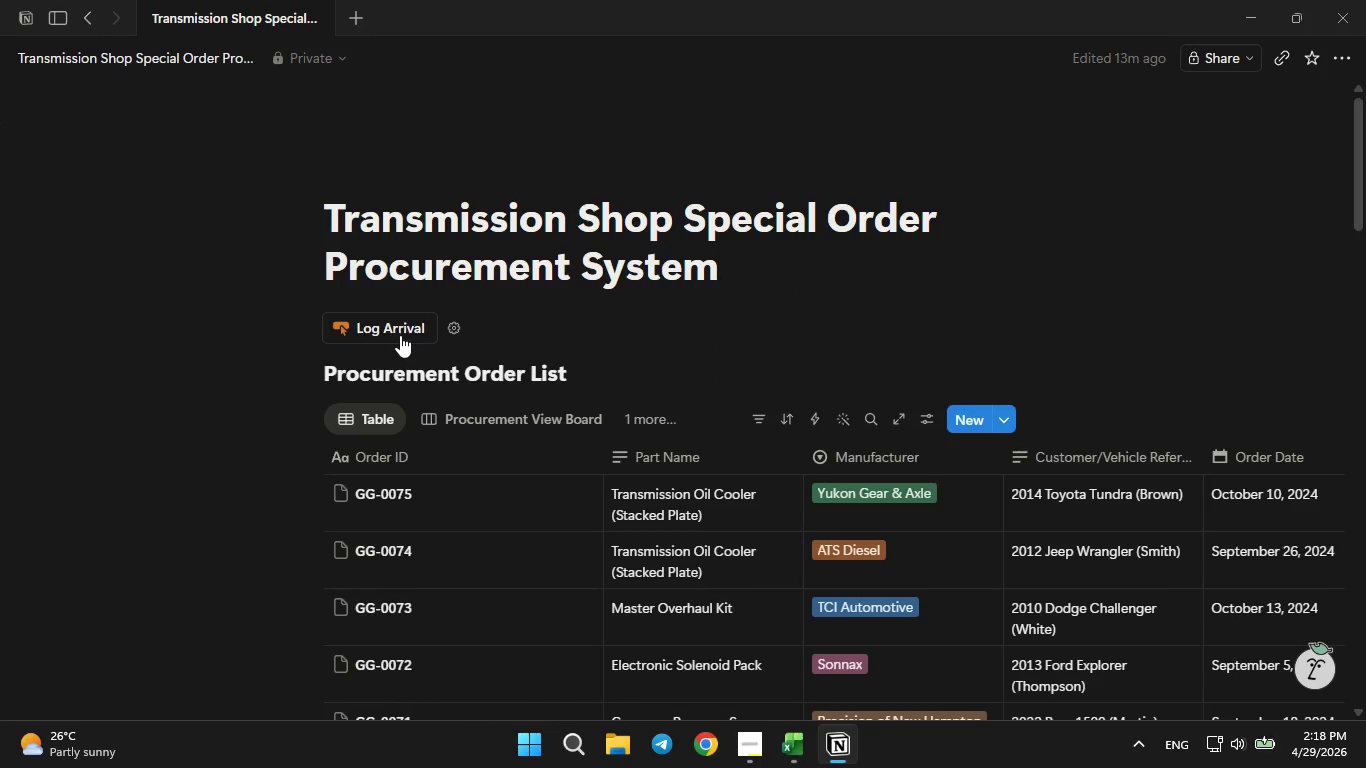 
scroll: coordinate [612, 629], scroll_direction: down, amount: 20.0
 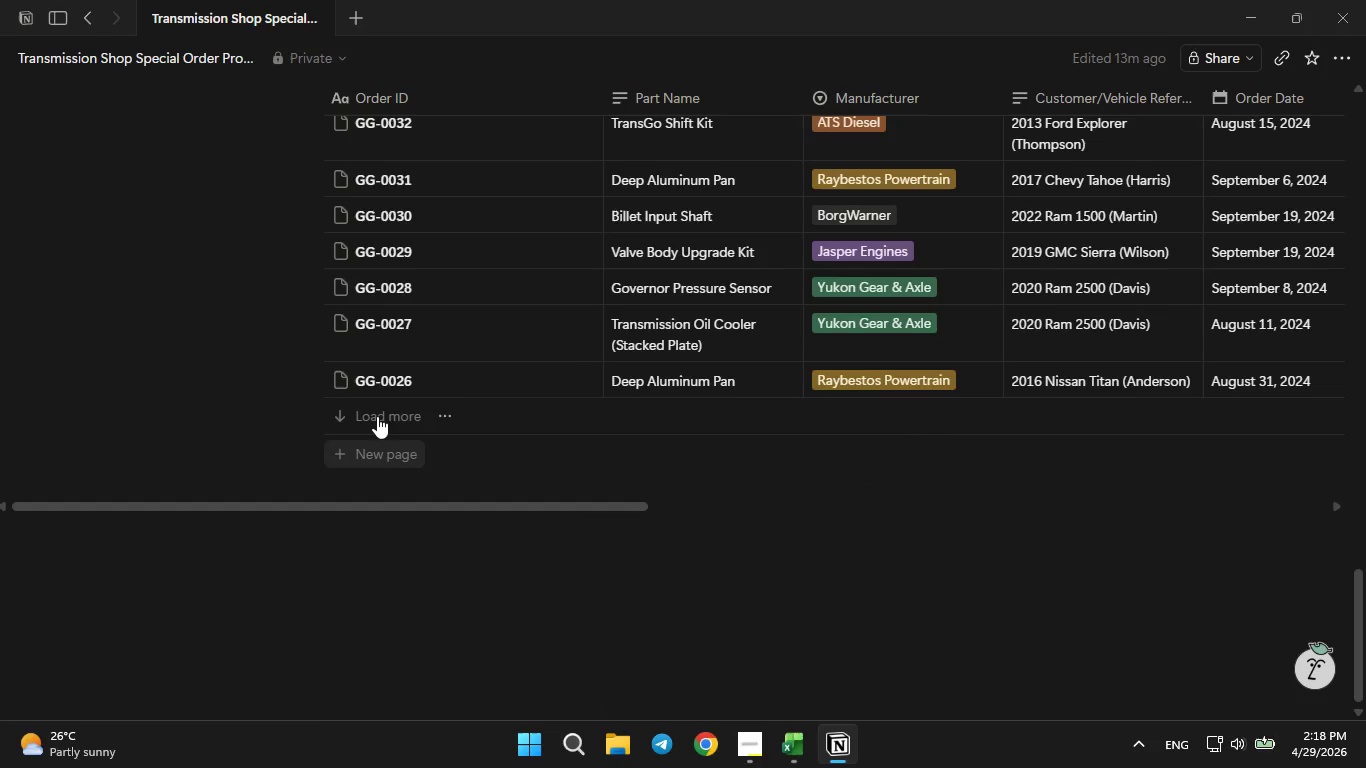 
left_click([377, 413])
 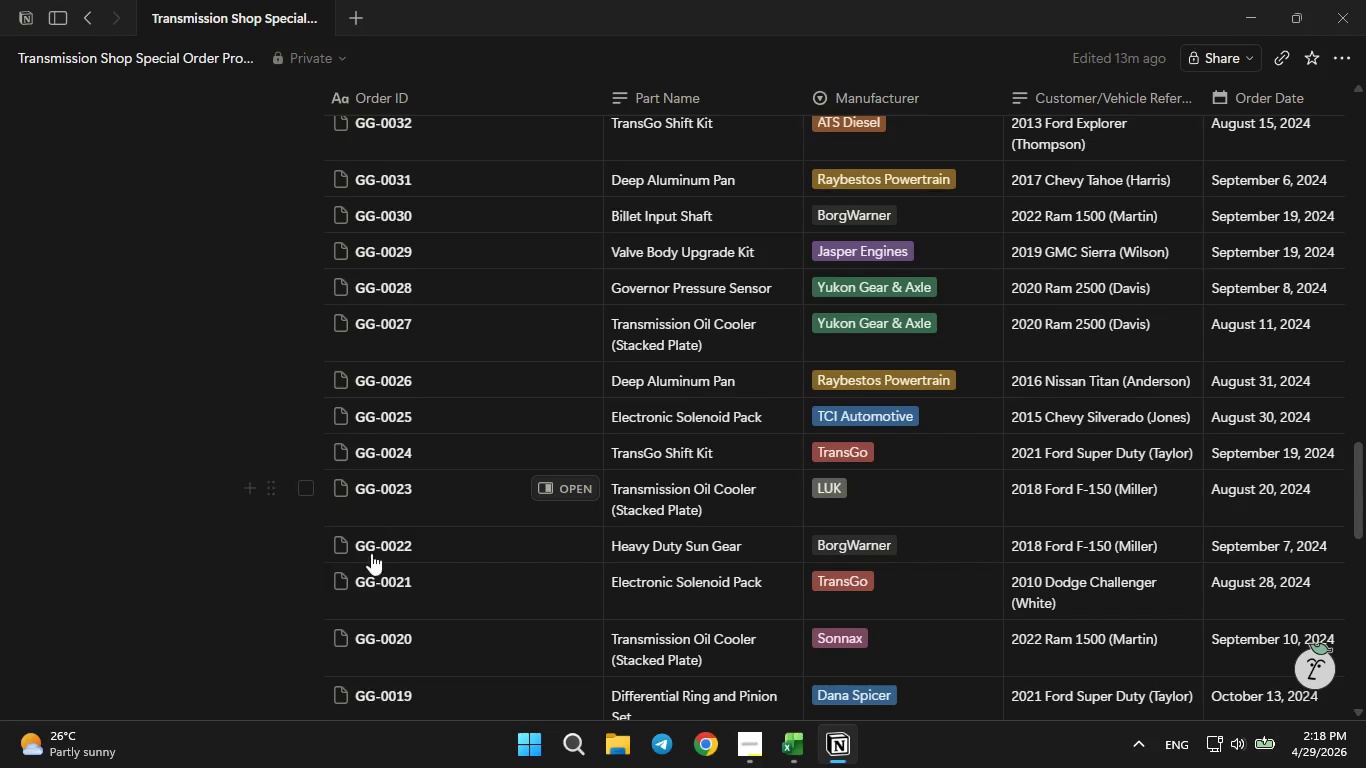 
scroll: coordinate [342, 566], scroll_direction: down, amount: 14.0
 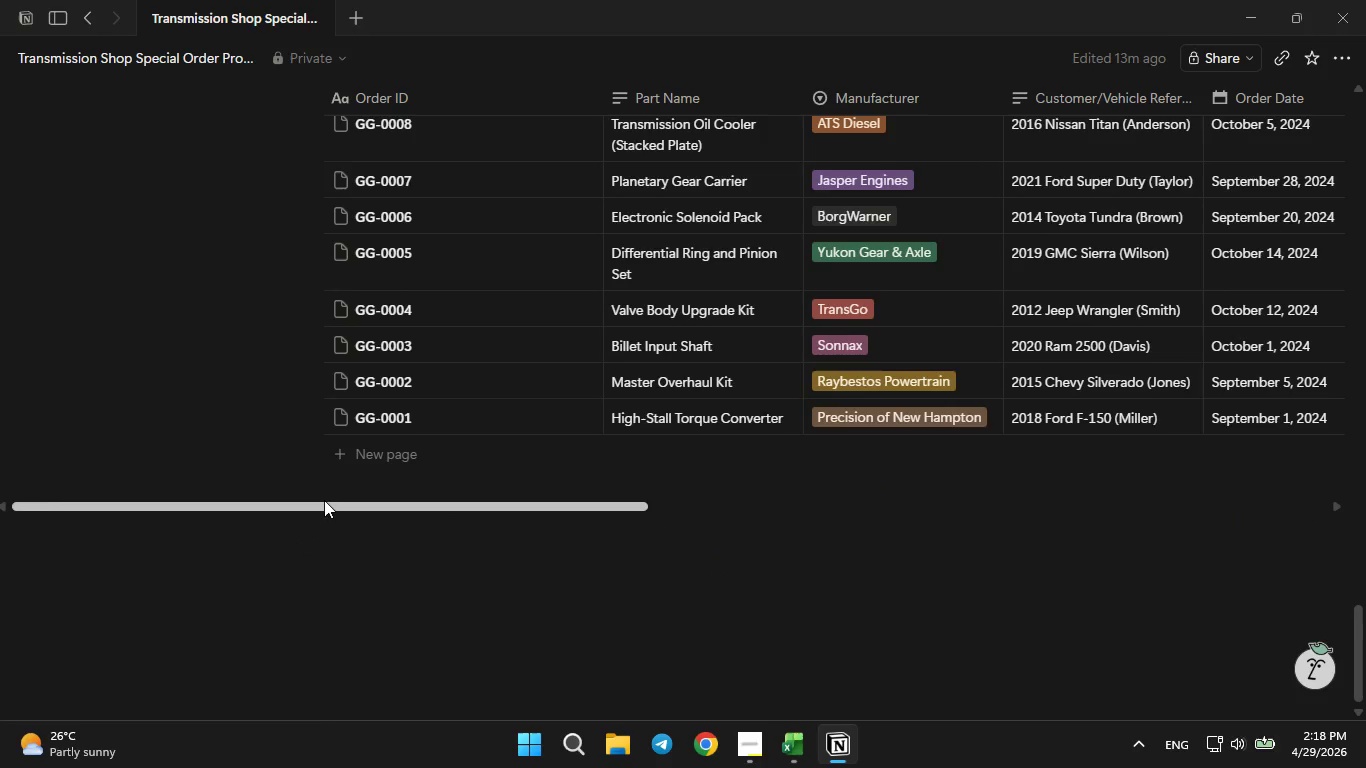 
left_click_drag(start_coordinate=[324, 500], to_coordinate=[885, 549])
 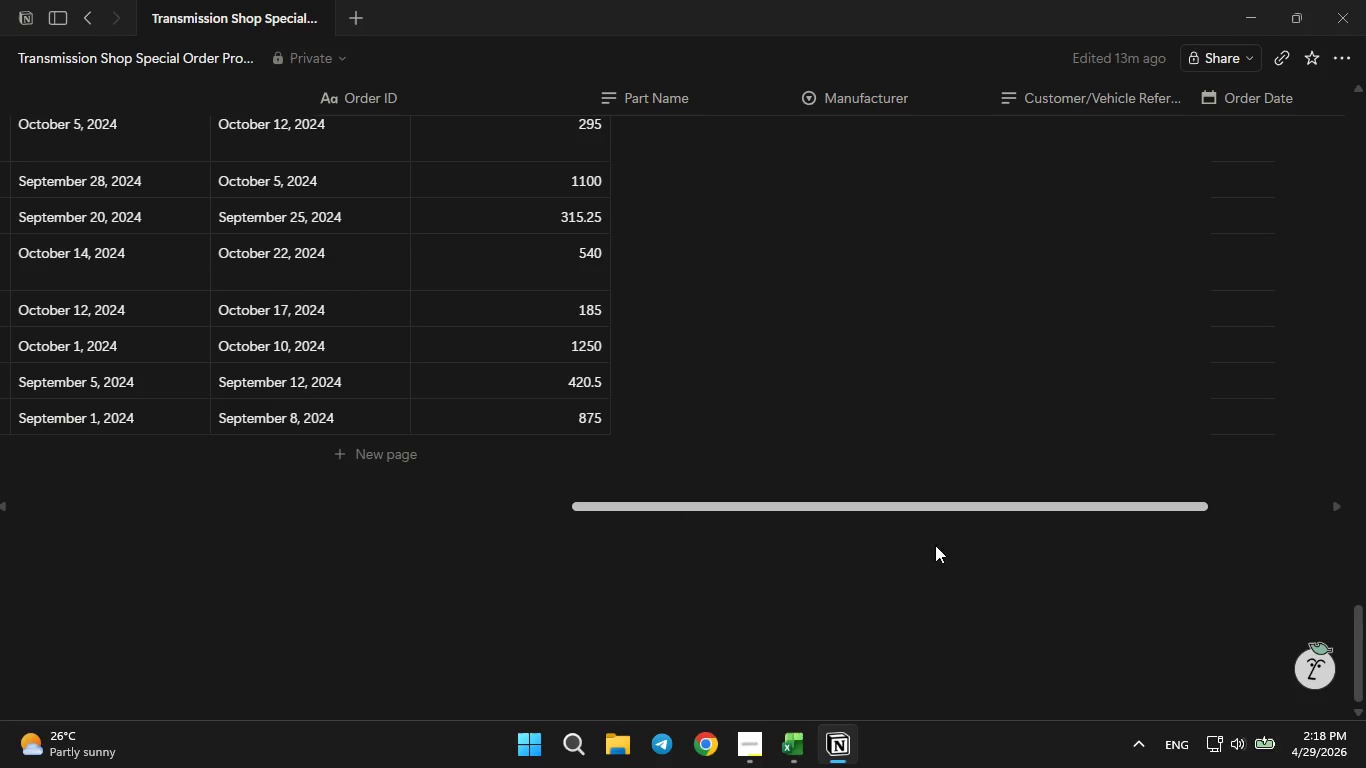 
left_click([885, 549])
 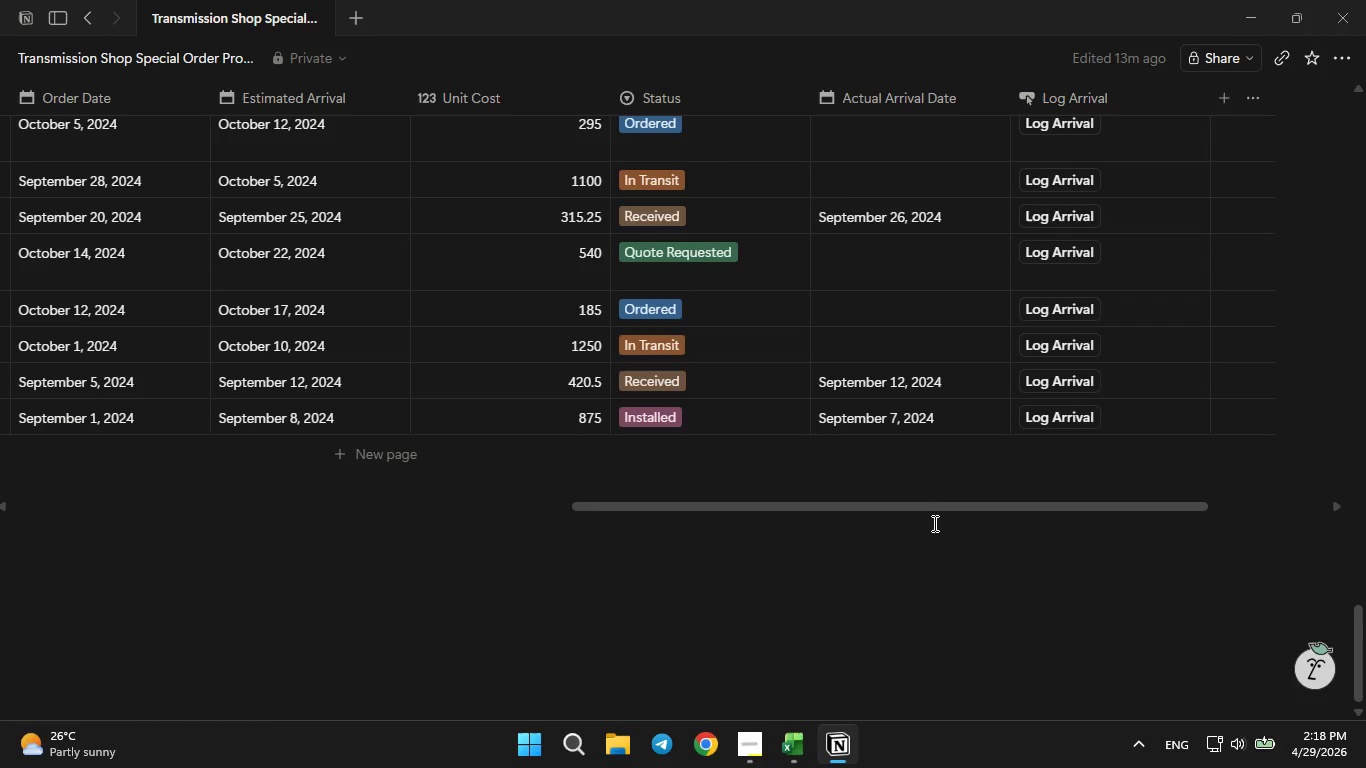 
left_click_drag(start_coordinate=[912, 509], to_coordinate=[934, 505])
 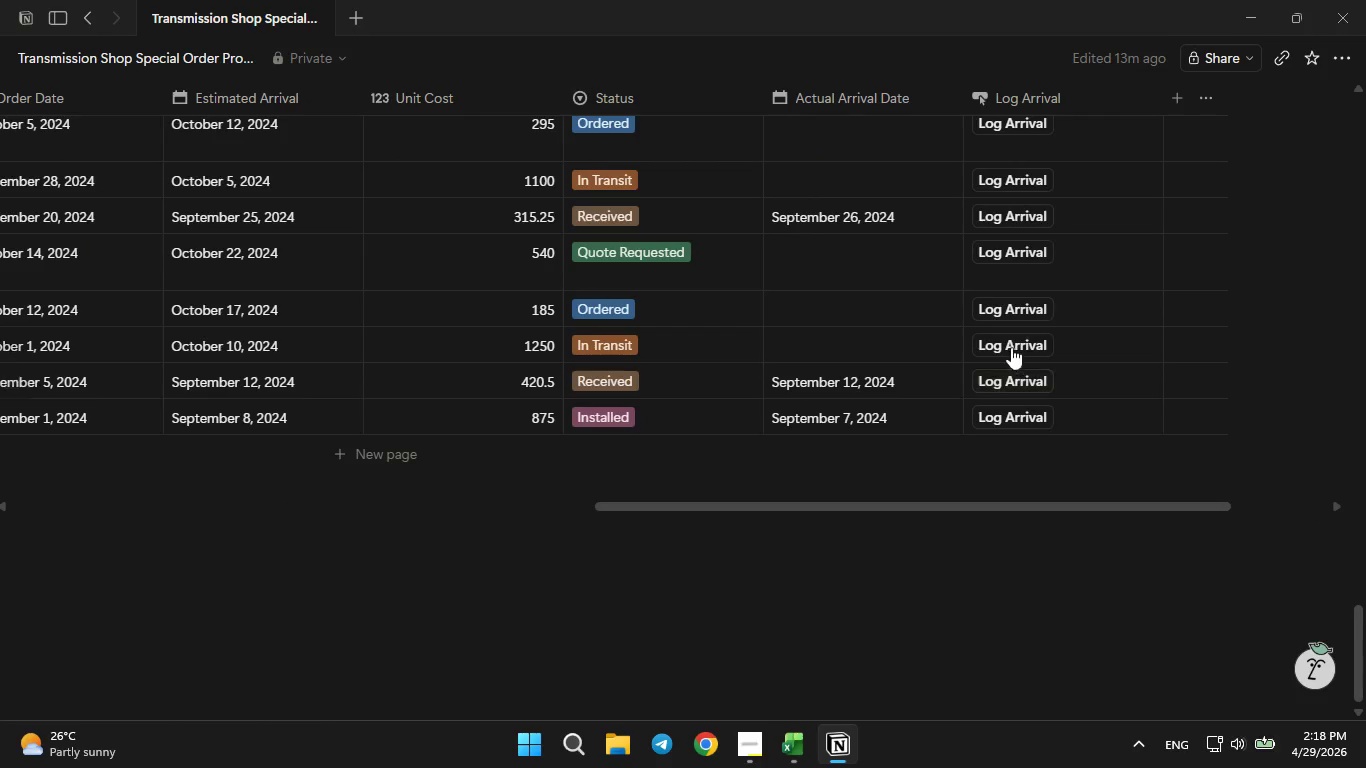 
left_click([1011, 343])
 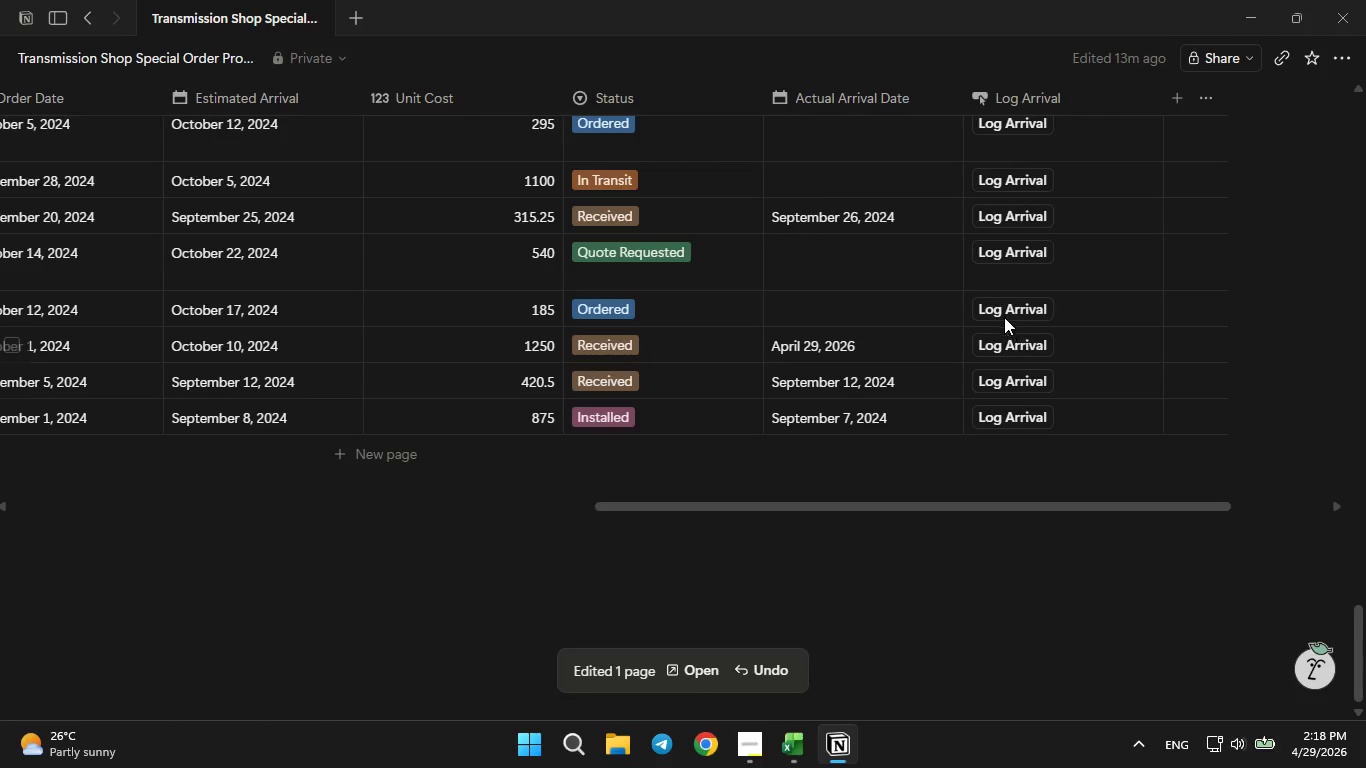 
left_click([1003, 312])
 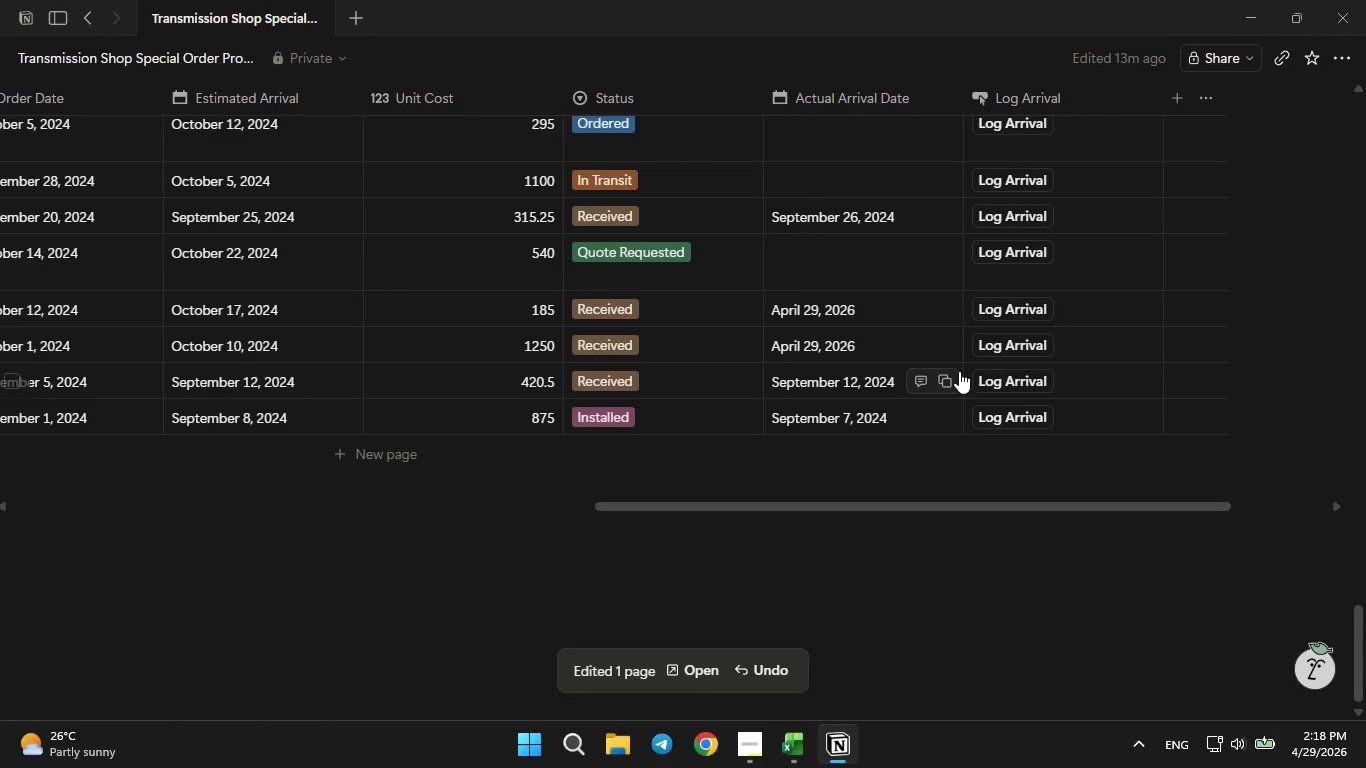 
scroll: coordinate [959, 371], scroll_direction: none, amount: 0.0
 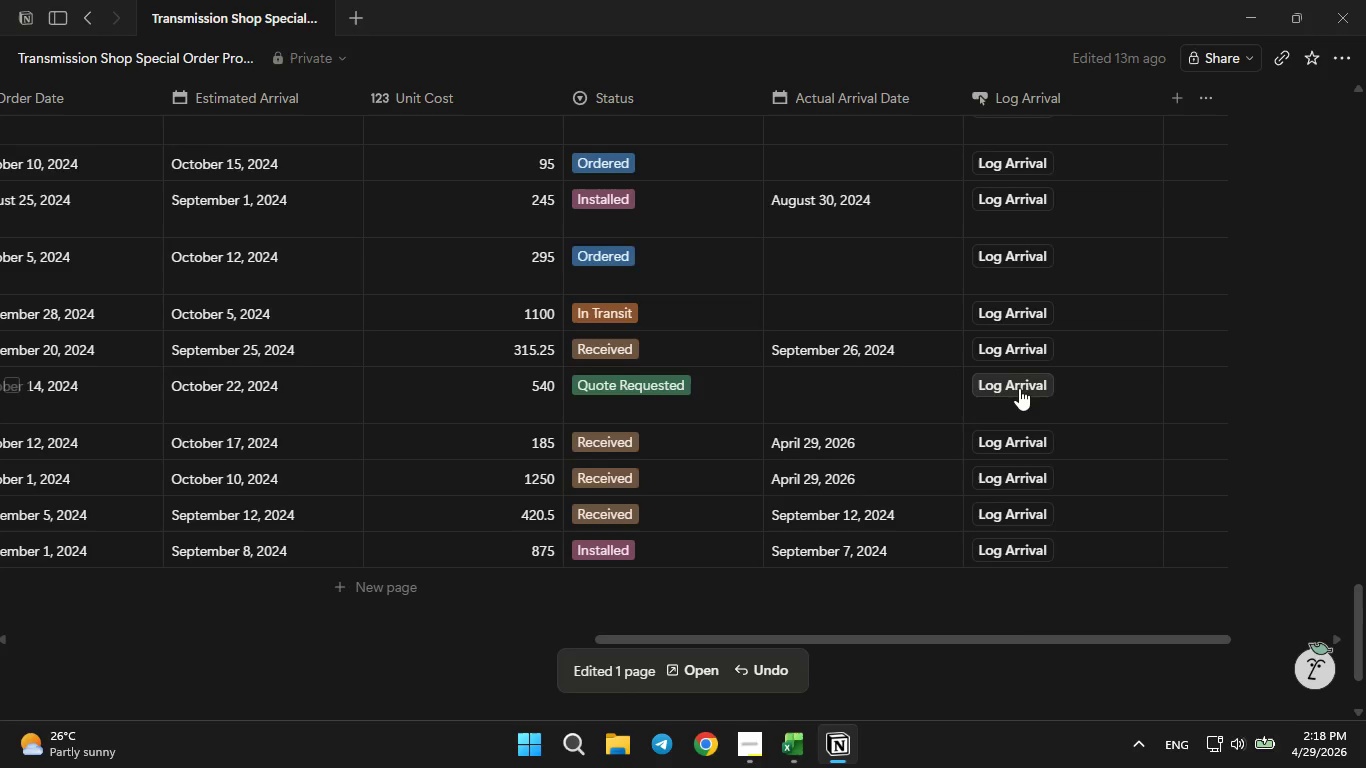 
left_click([1018, 381])
 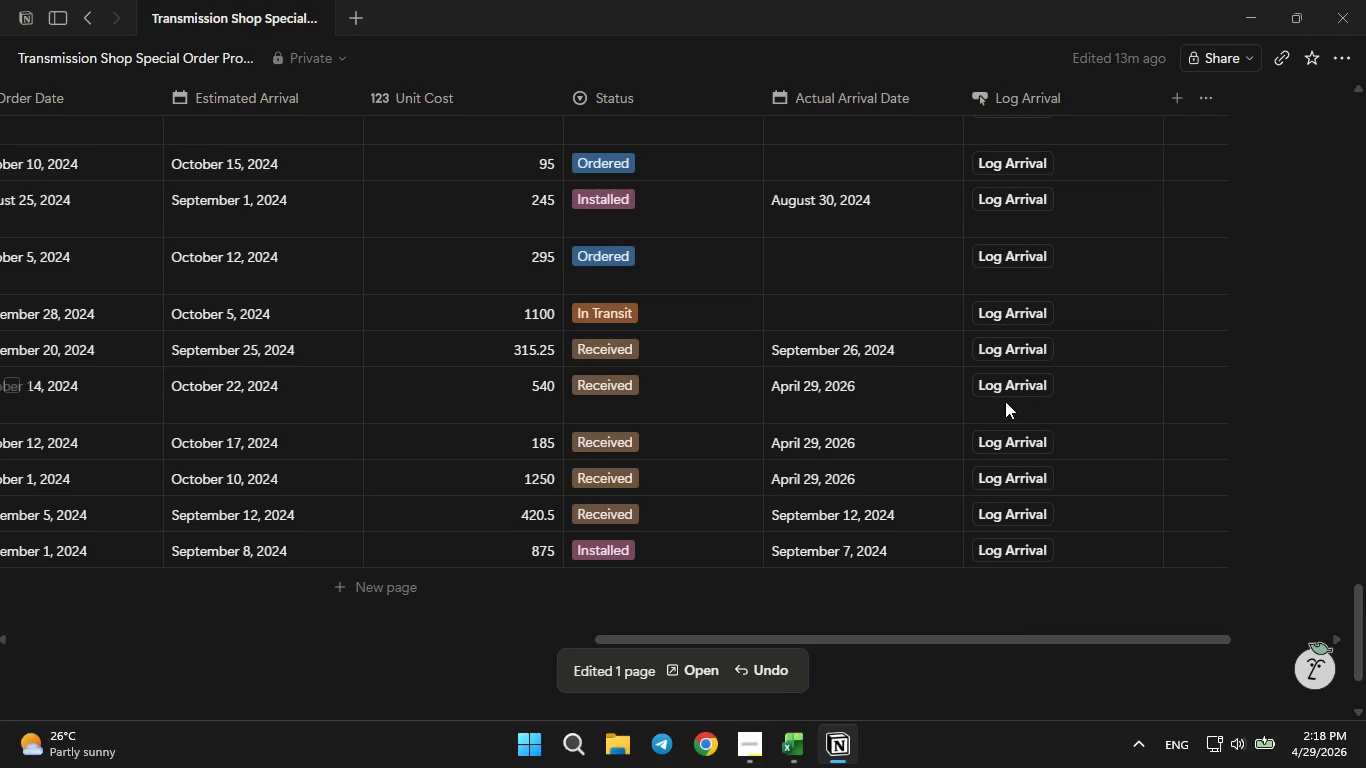 
scroll: coordinate [1005, 403], scroll_direction: up, amount: 1.0
 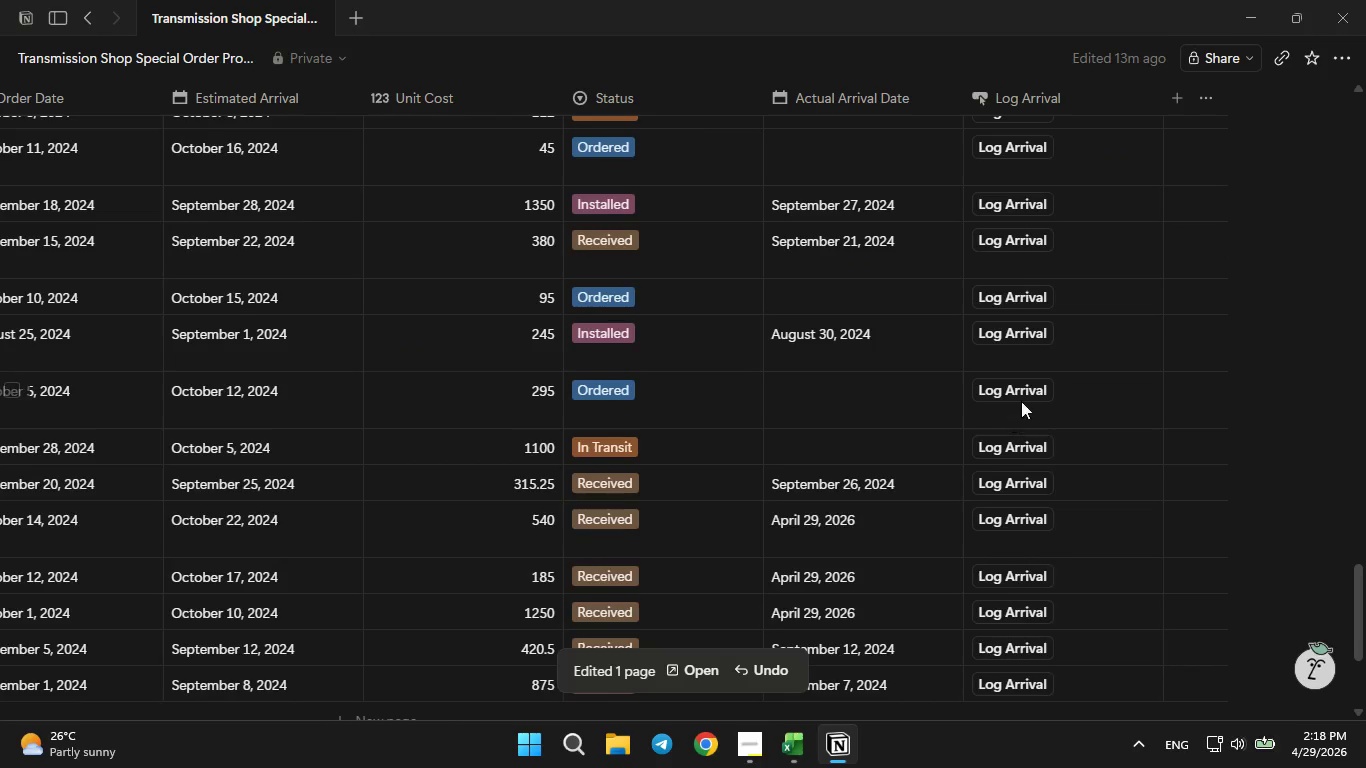 
left_click([1028, 373])
 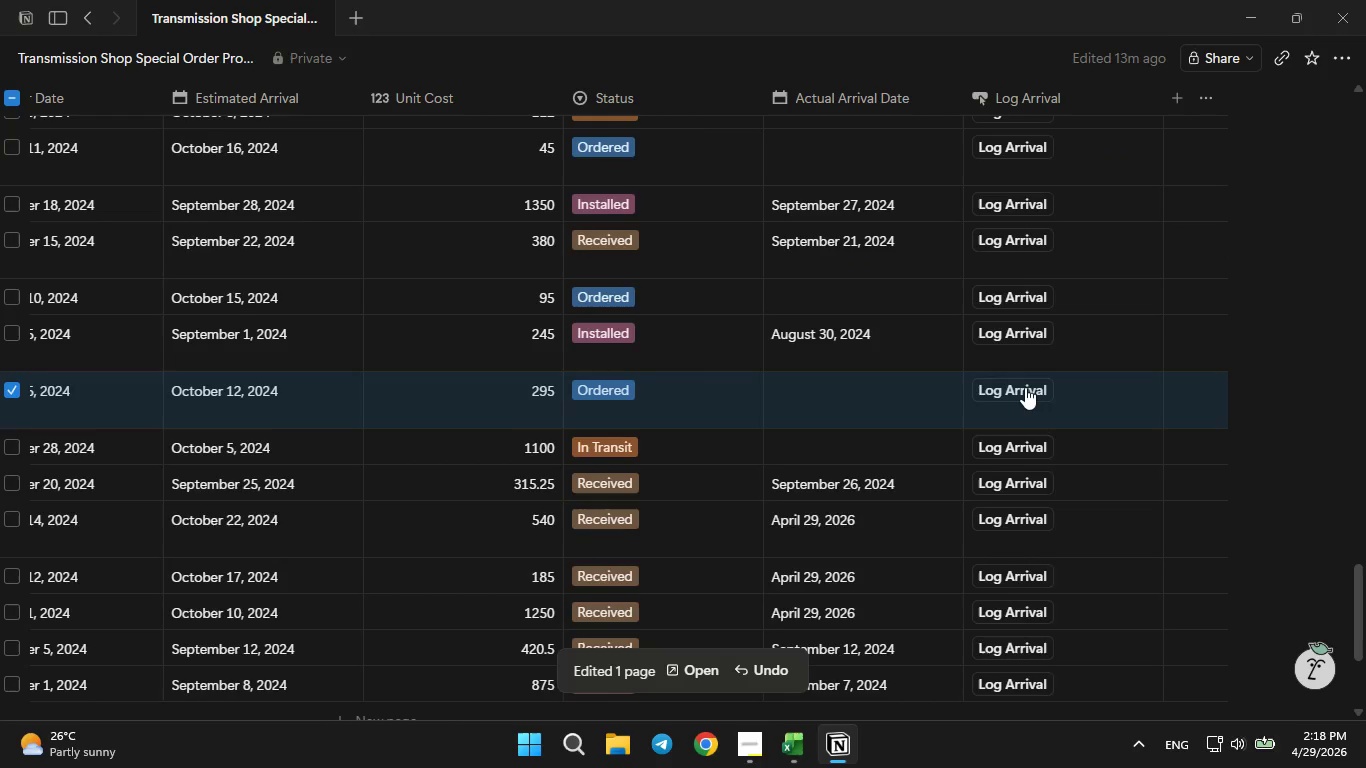 
left_click([1025, 387])
 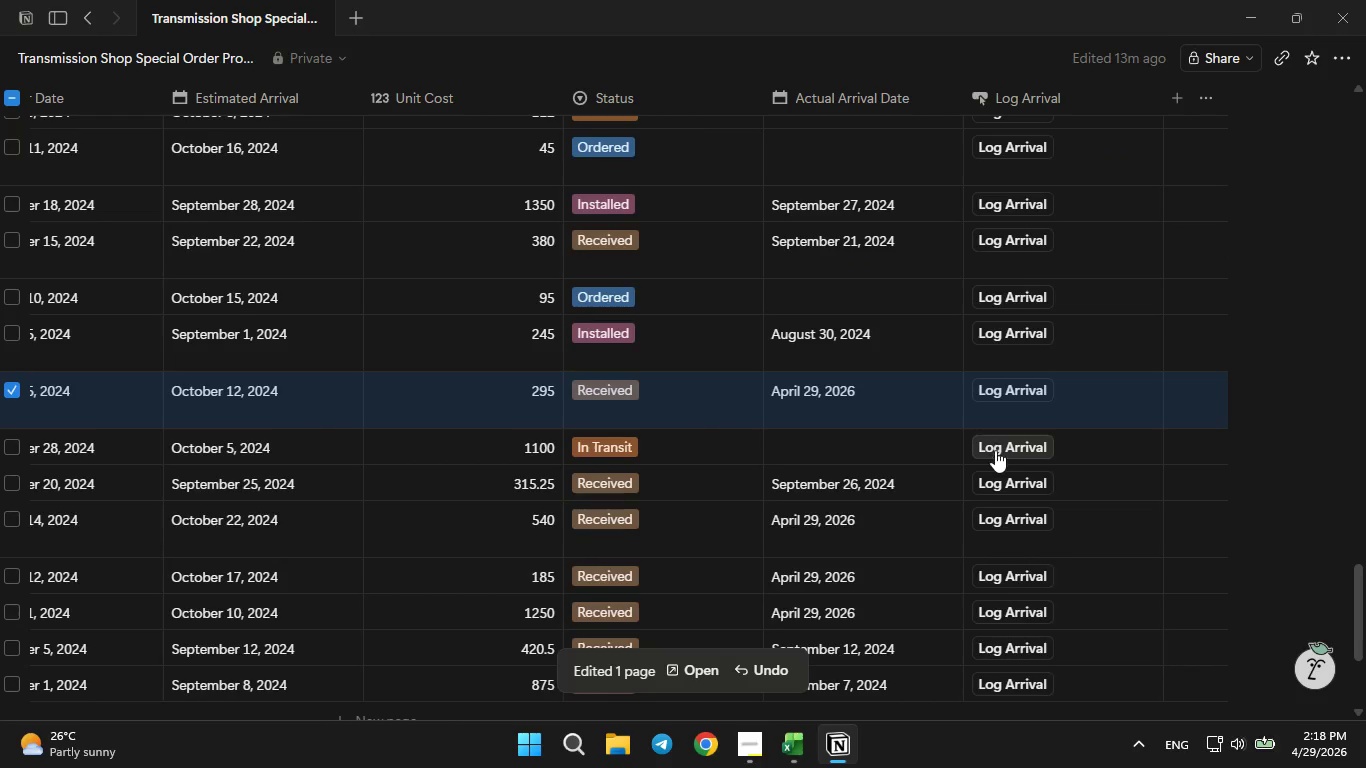 
left_click([995, 450])
 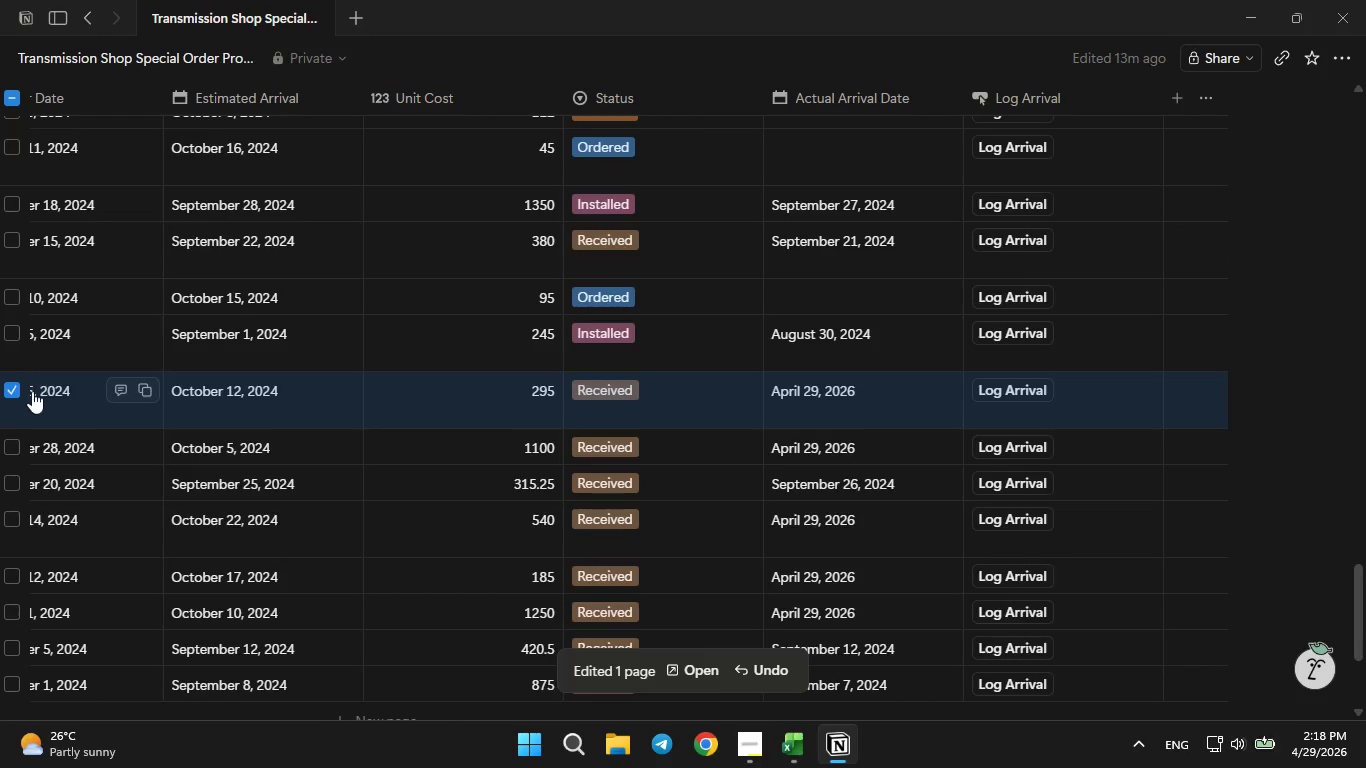 
left_click([18, 385])
 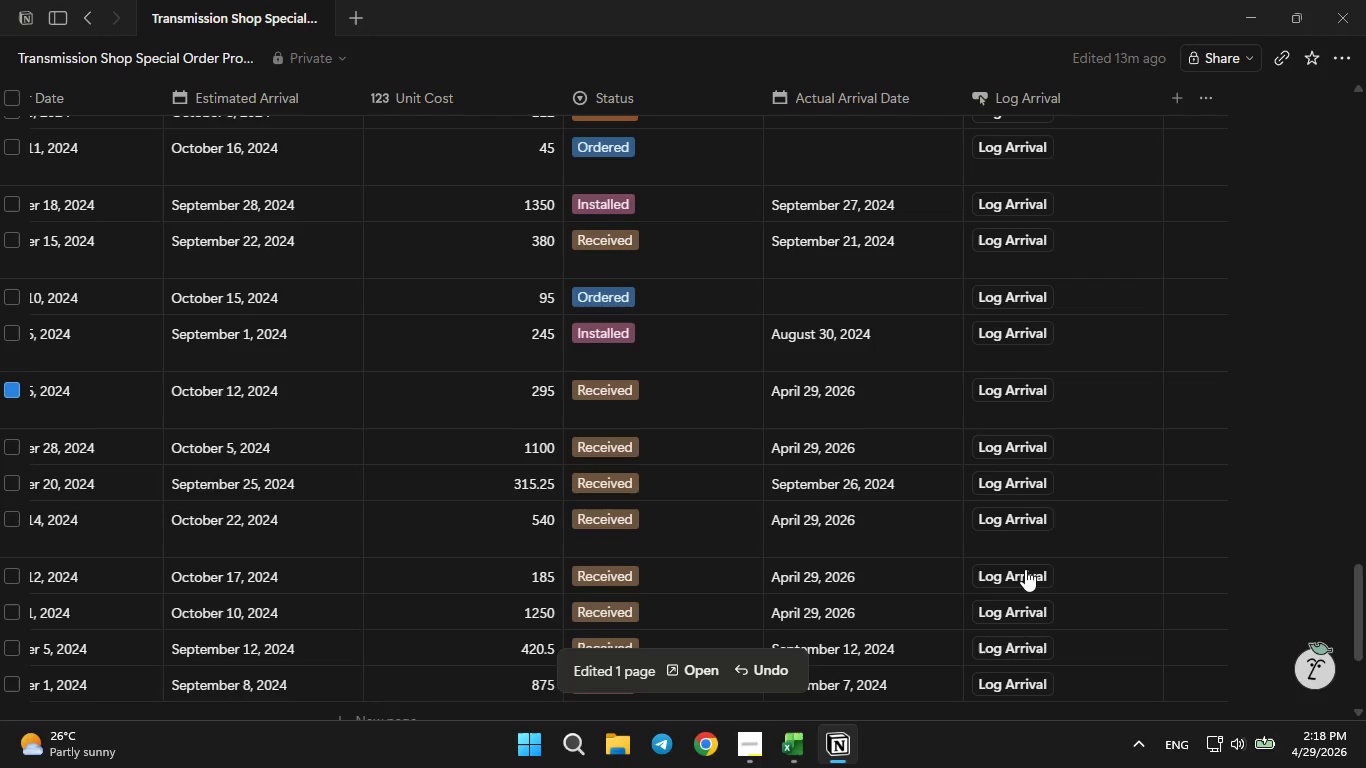 
scroll: coordinate [1025, 569], scroll_direction: up, amount: 1.0
 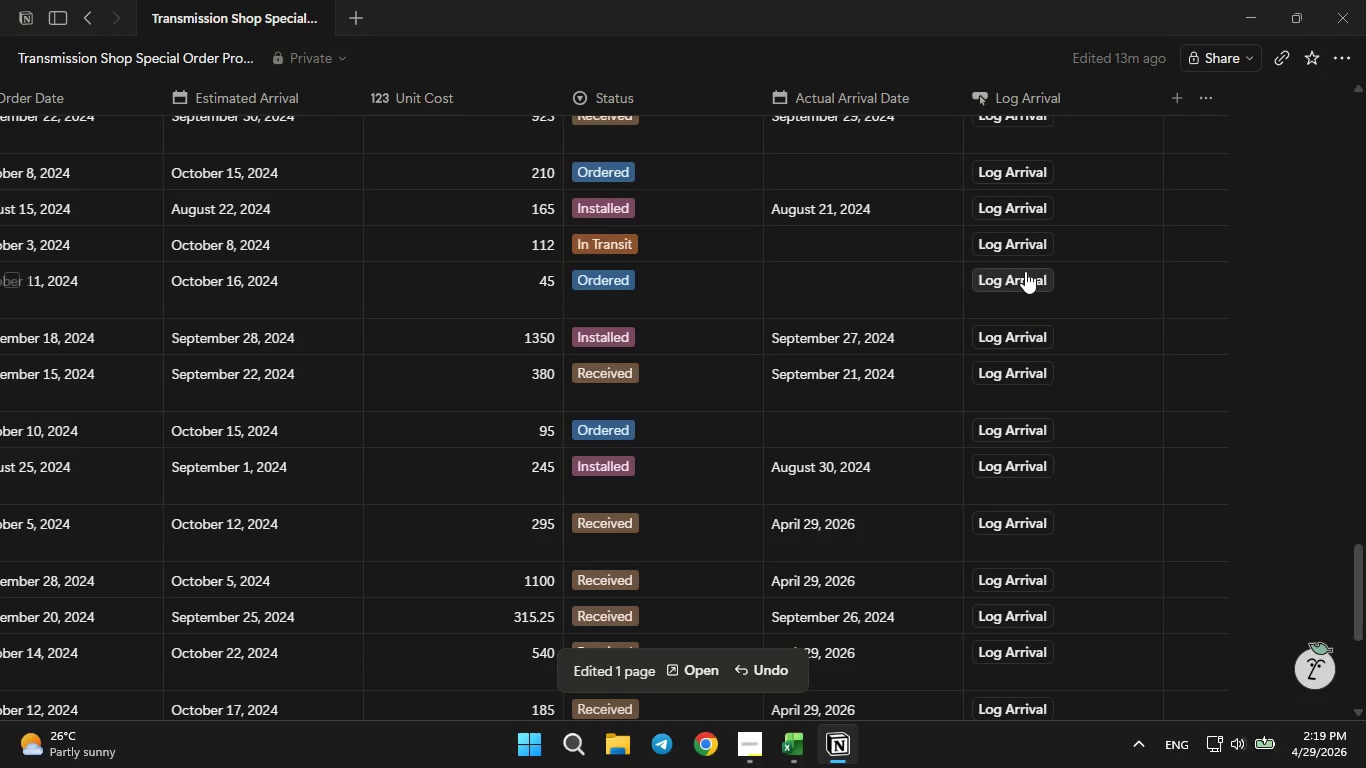 
left_click([1025, 271])
 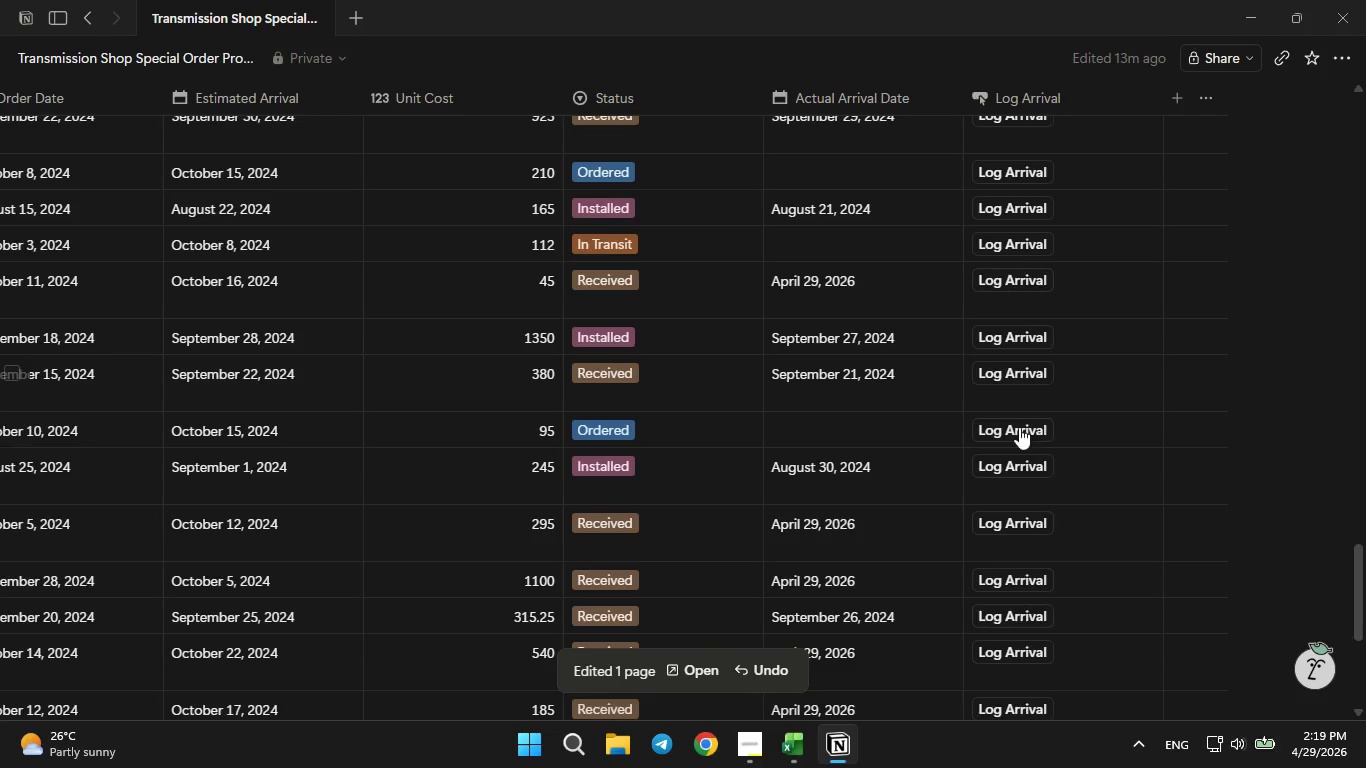 
left_click([1017, 427])
 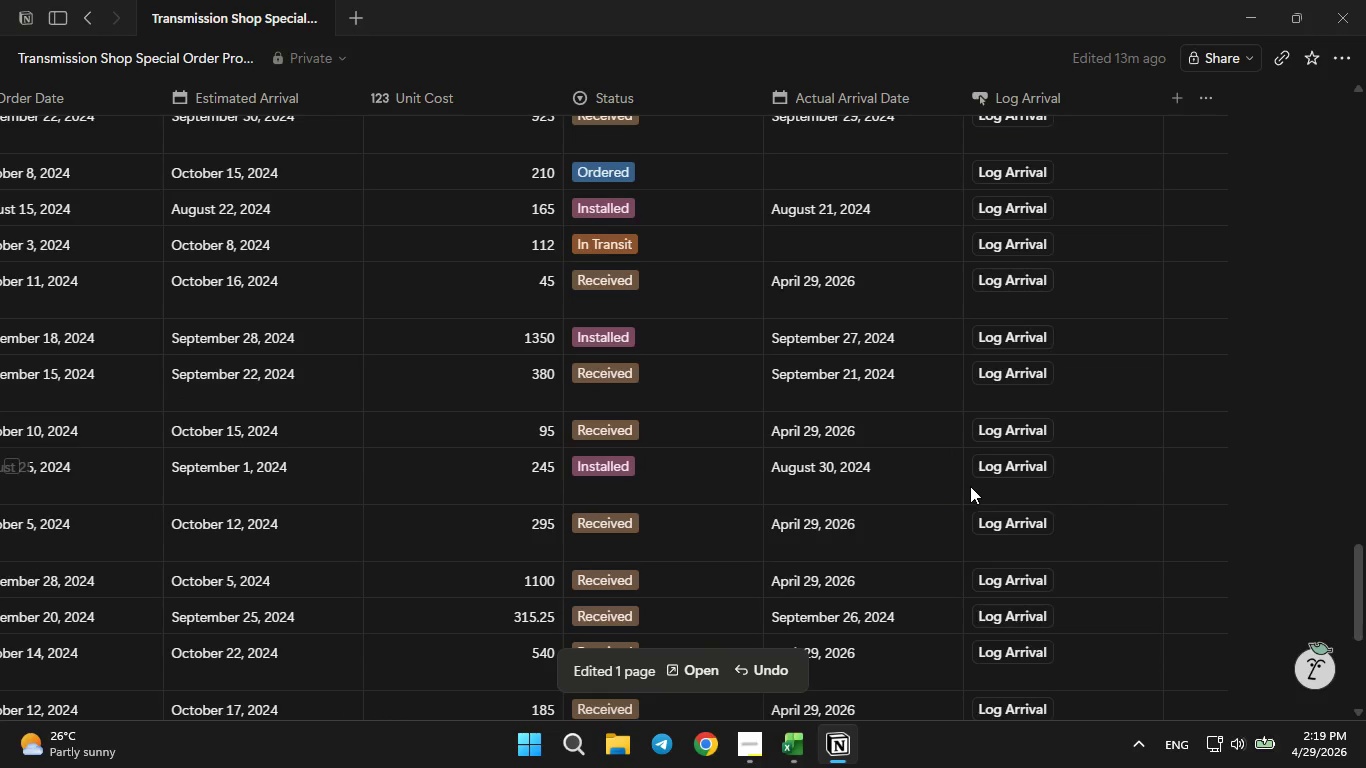 
scroll: coordinate [970, 486], scroll_direction: up, amount: 1.0
 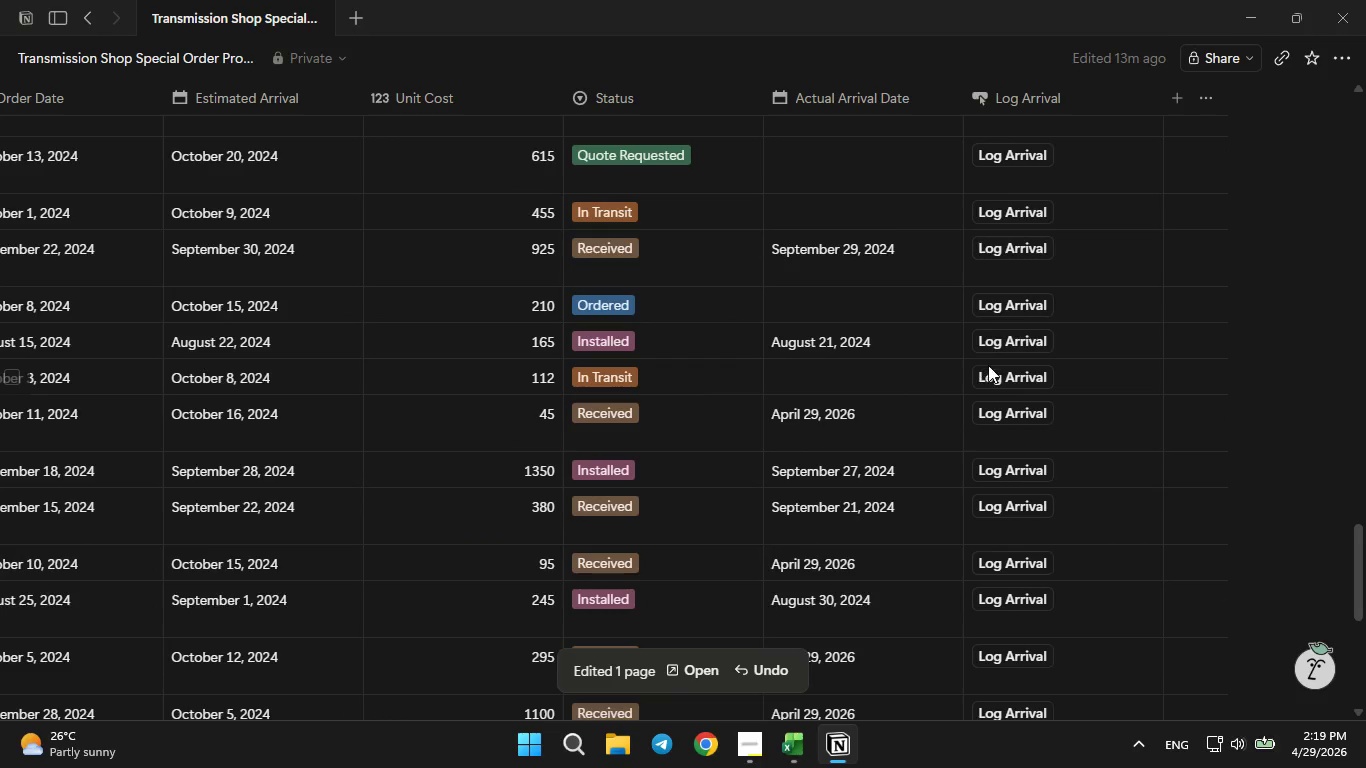 
left_click([993, 373])
 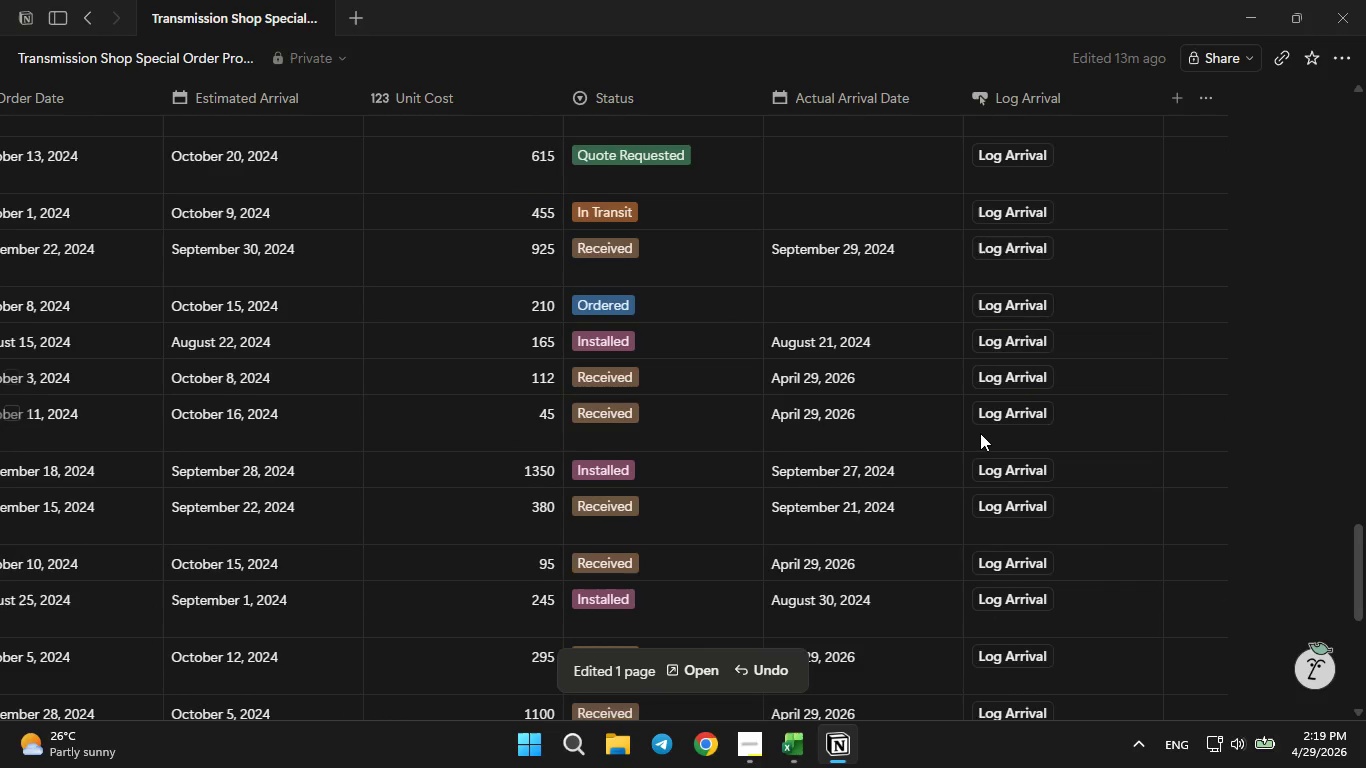 
scroll: coordinate [980, 433], scroll_direction: up, amount: 1.0
 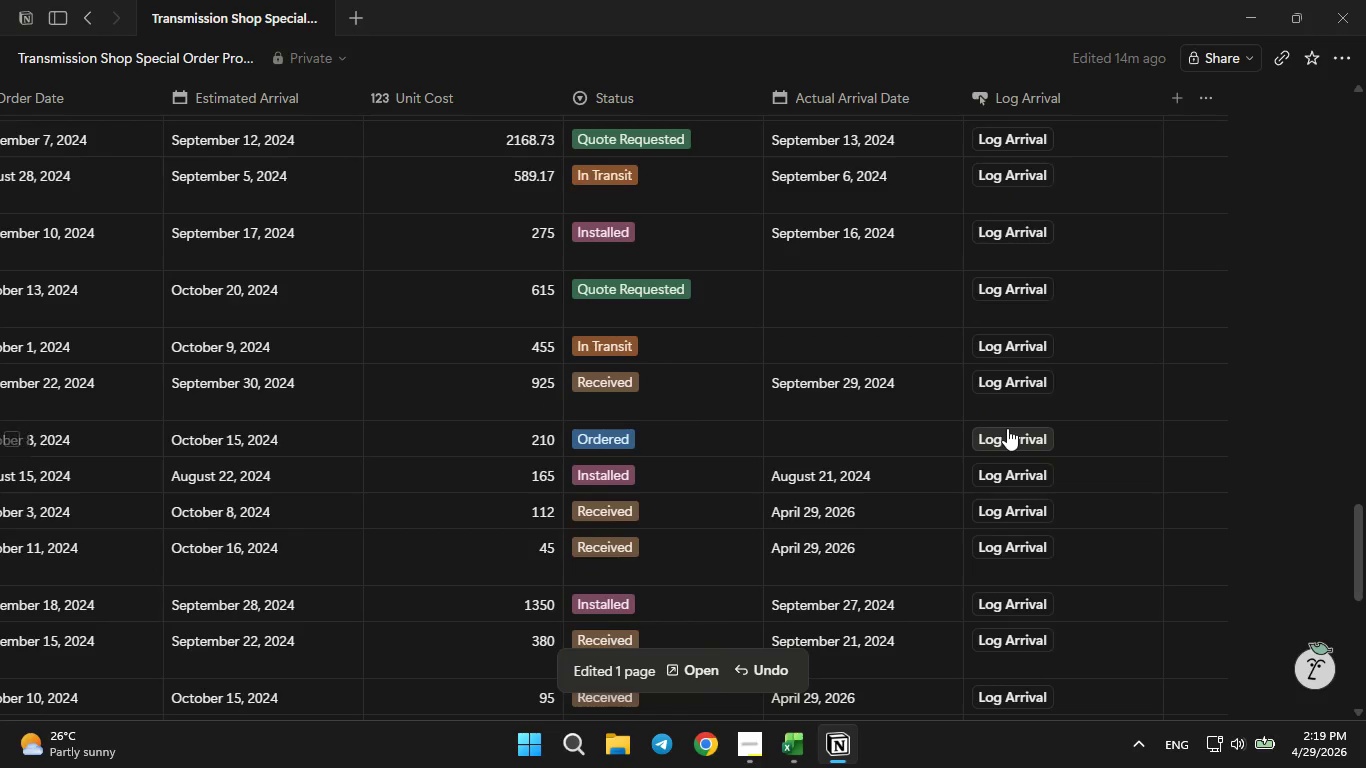 
left_click([1007, 428])
 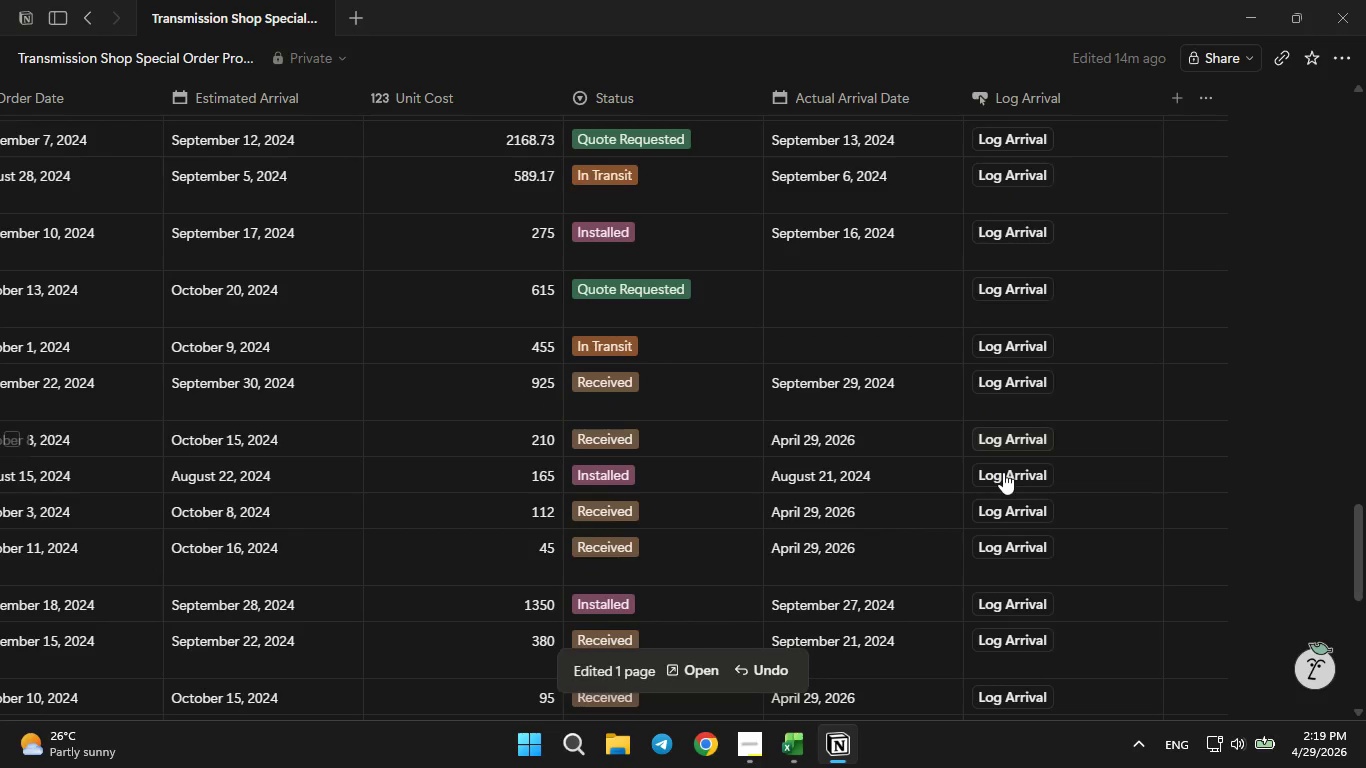 
scroll: coordinate [1003, 472], scroll_direction: up, amount: 1.0
 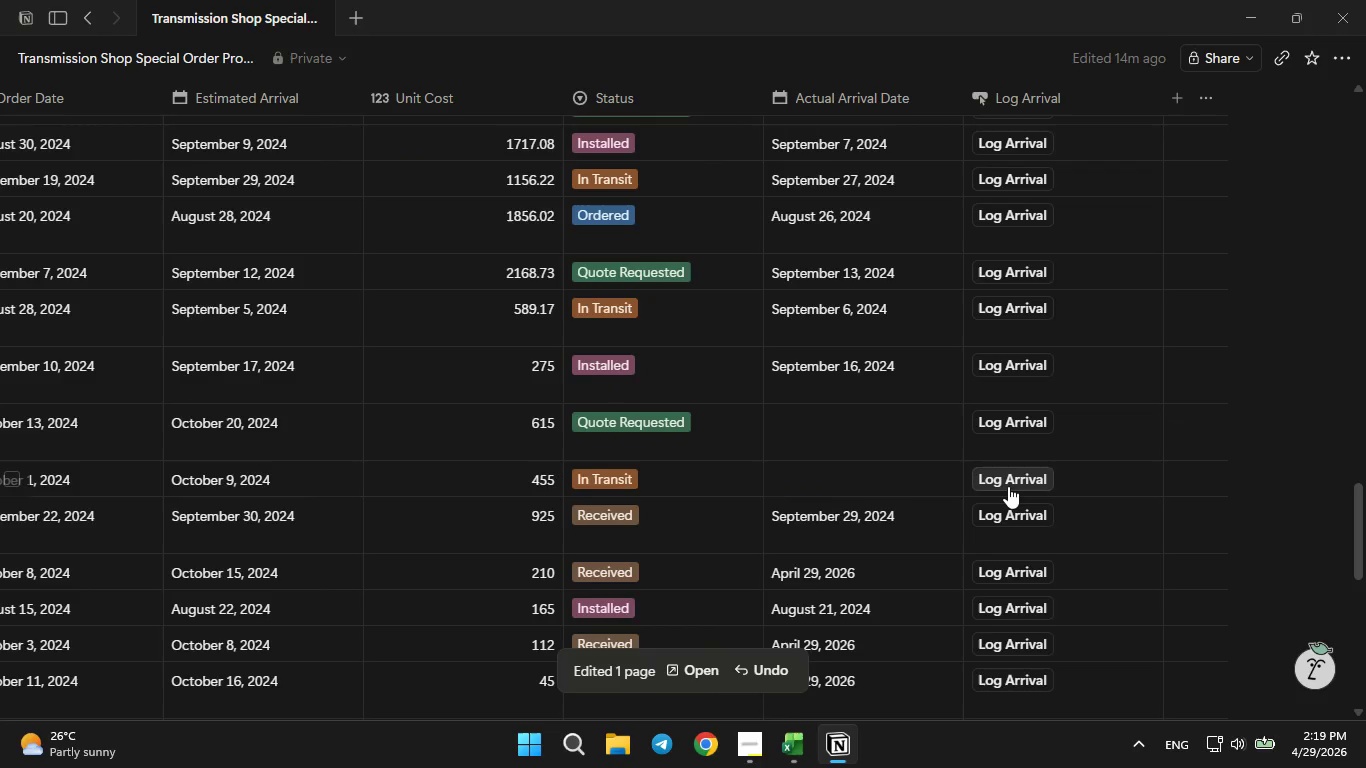 
left_click([1010, 484])
 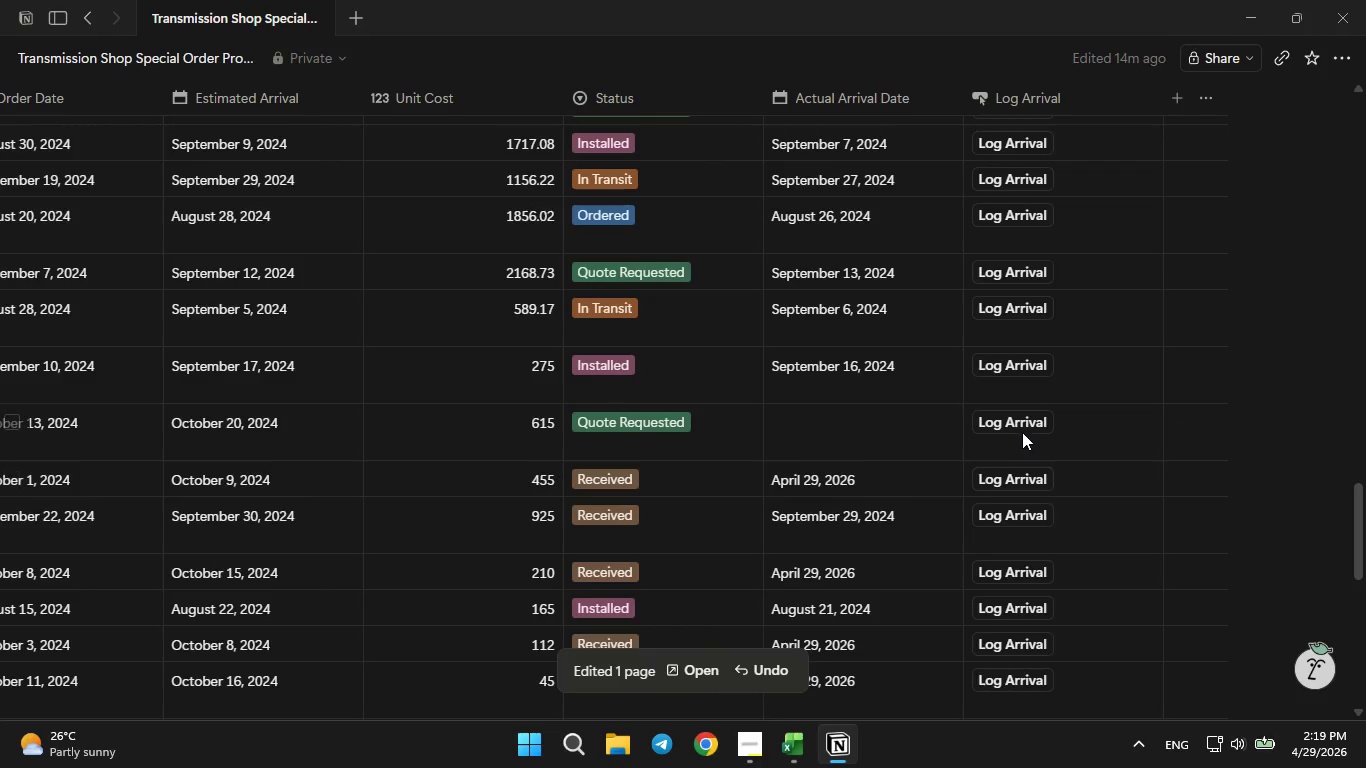 
left_click([1019, 426])
 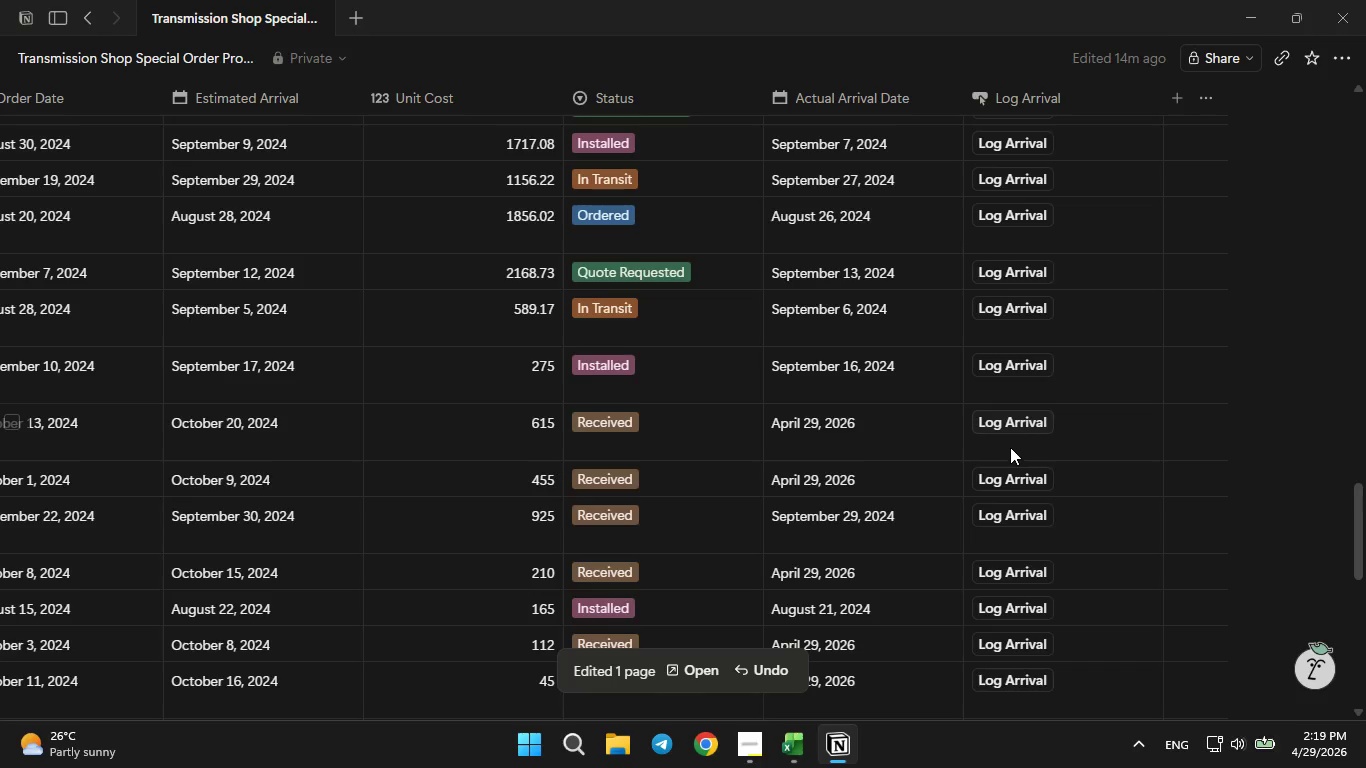 
scroll: coordinate [1041, 394], scroll_direction: up, amount: 12.0
 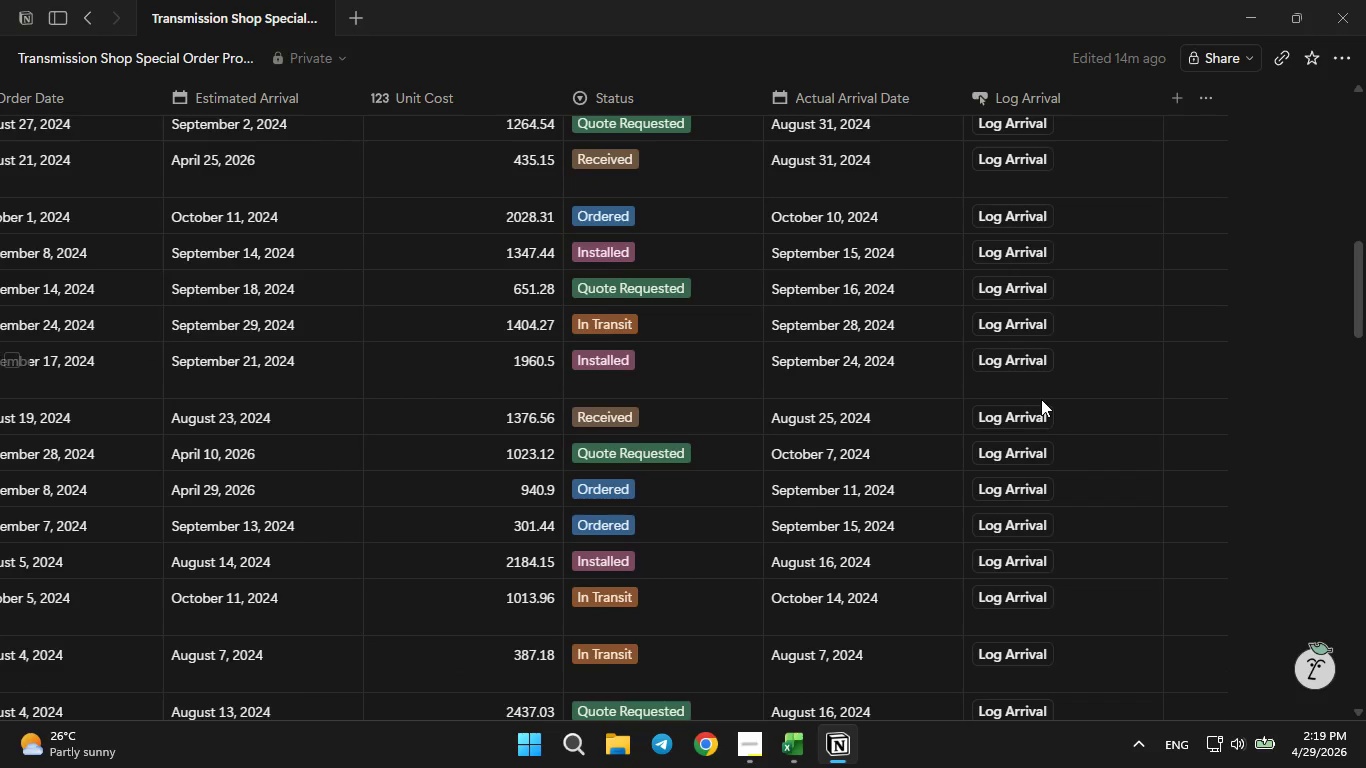 
scroll: coordinate [1031, 416], scroll_direction: down, amount: 18.0
 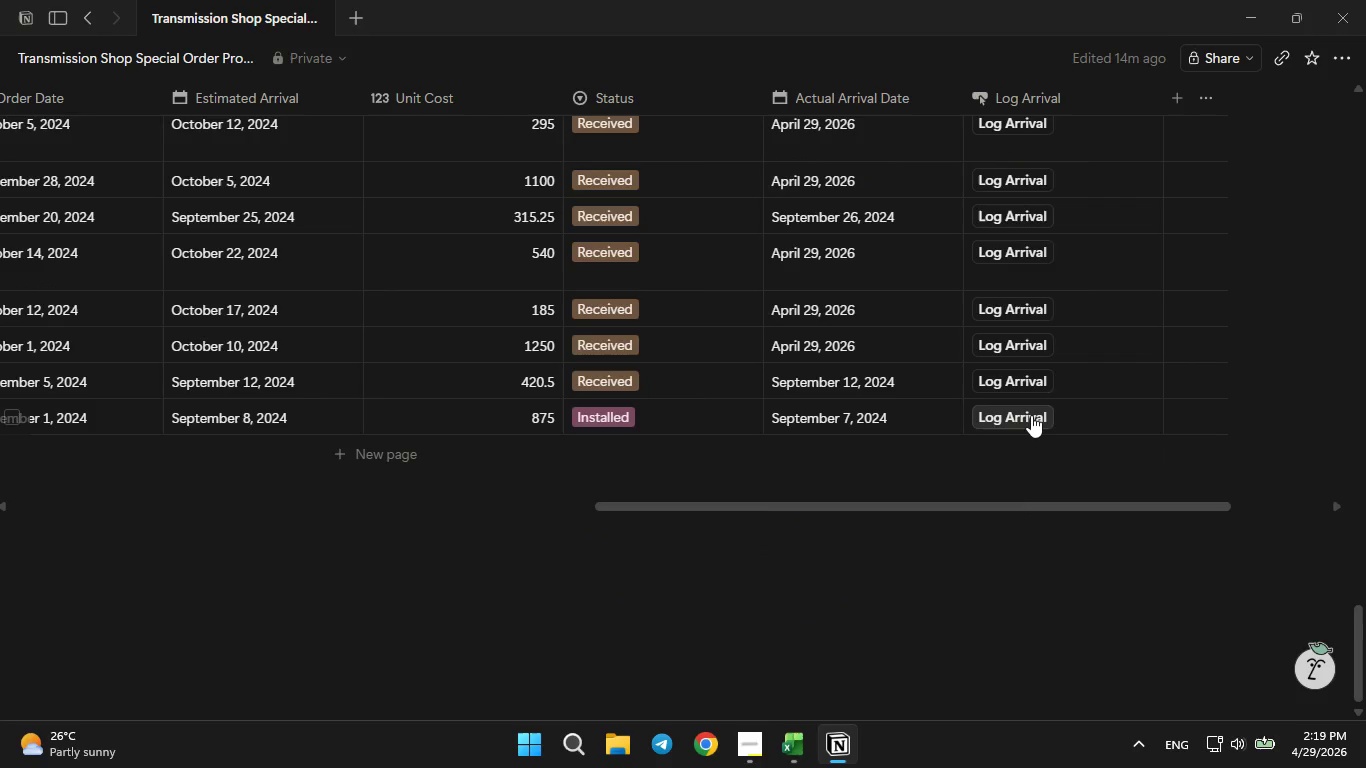 
wait(10.27)
 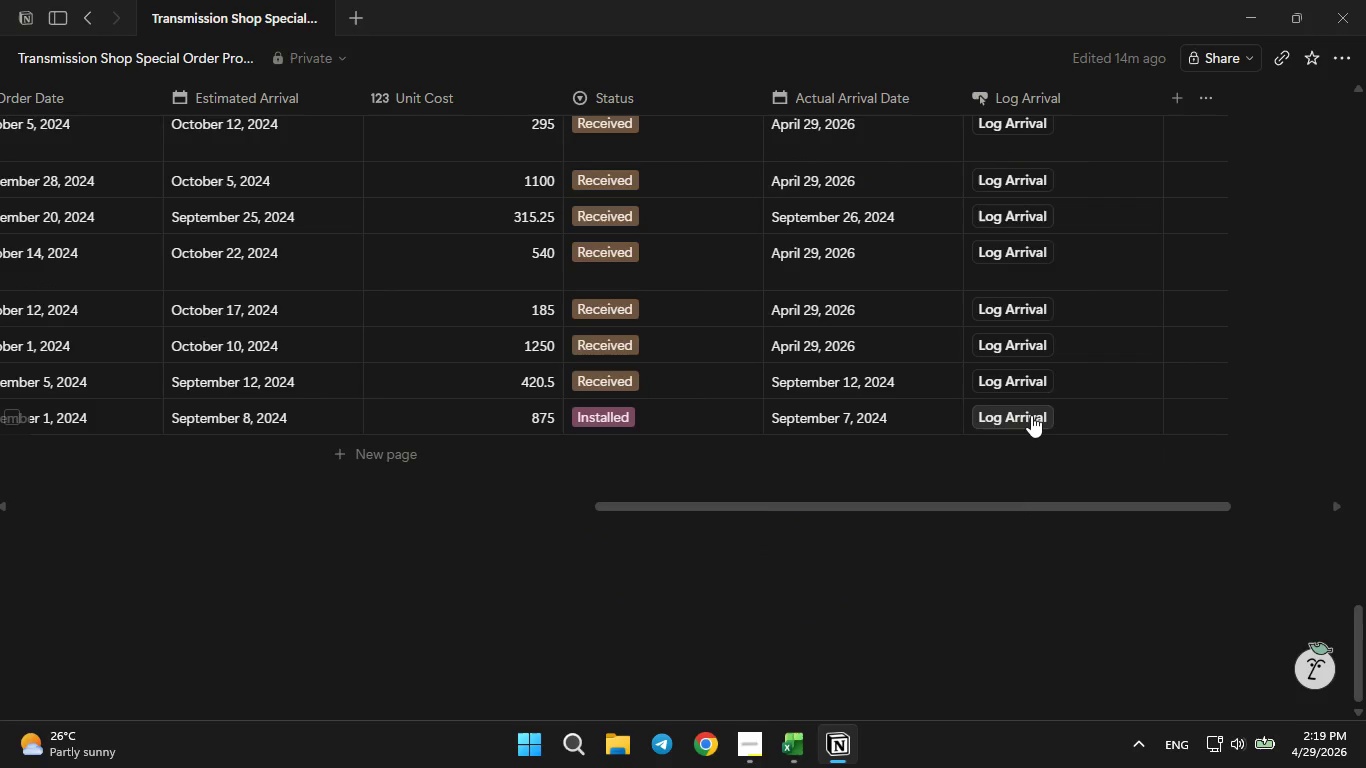 
scroll: coordinate [993, 417], scroll_direction: none, amount: 0.0
 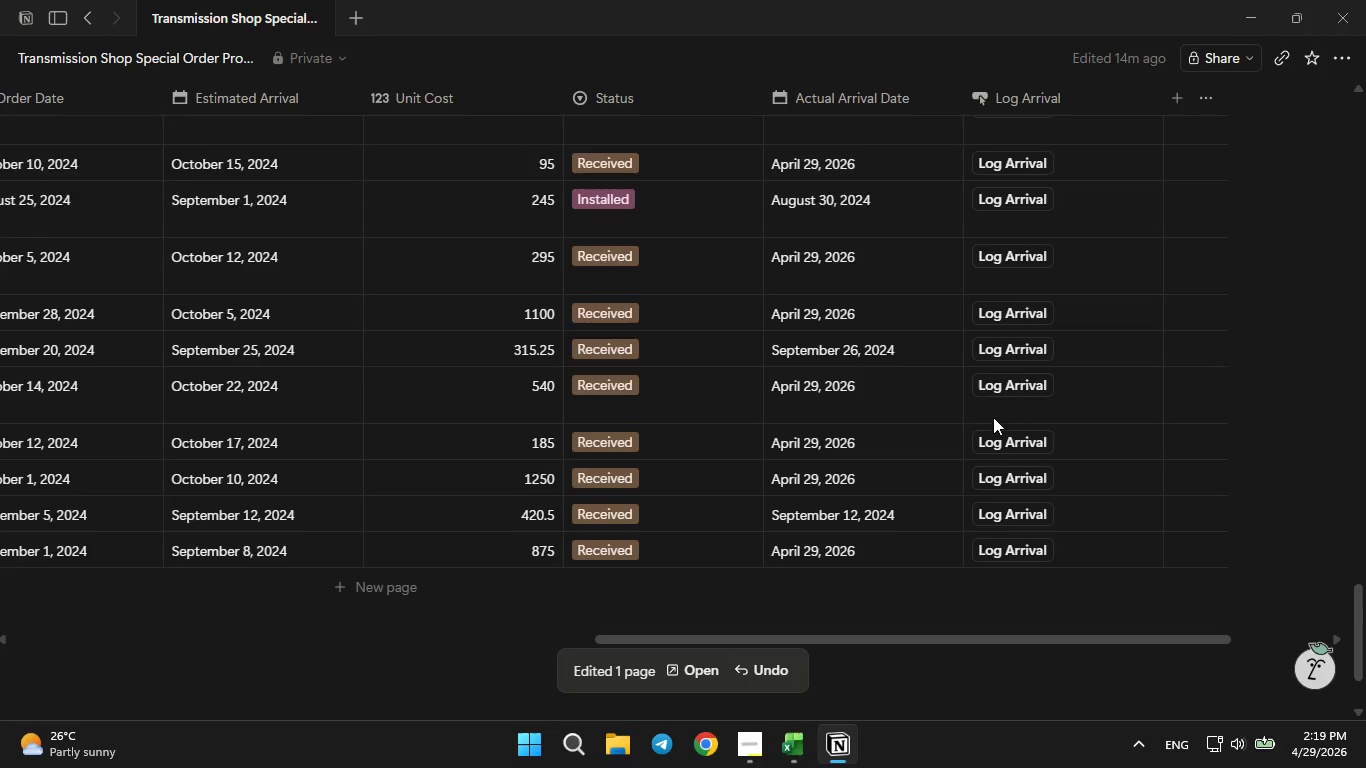 
scroll: coordinate [993, 417], scroll_direction: up, amount: 3.0
 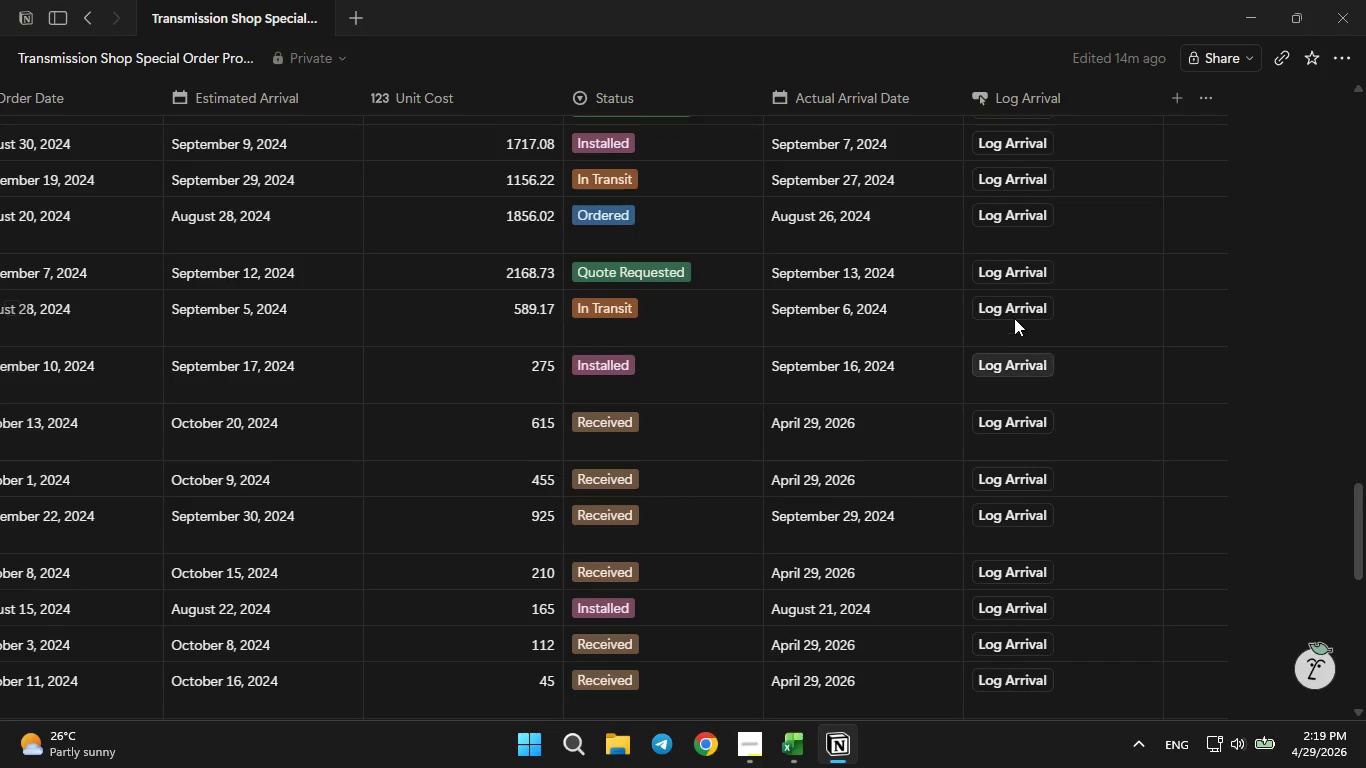 
left_click([1014, 311])
 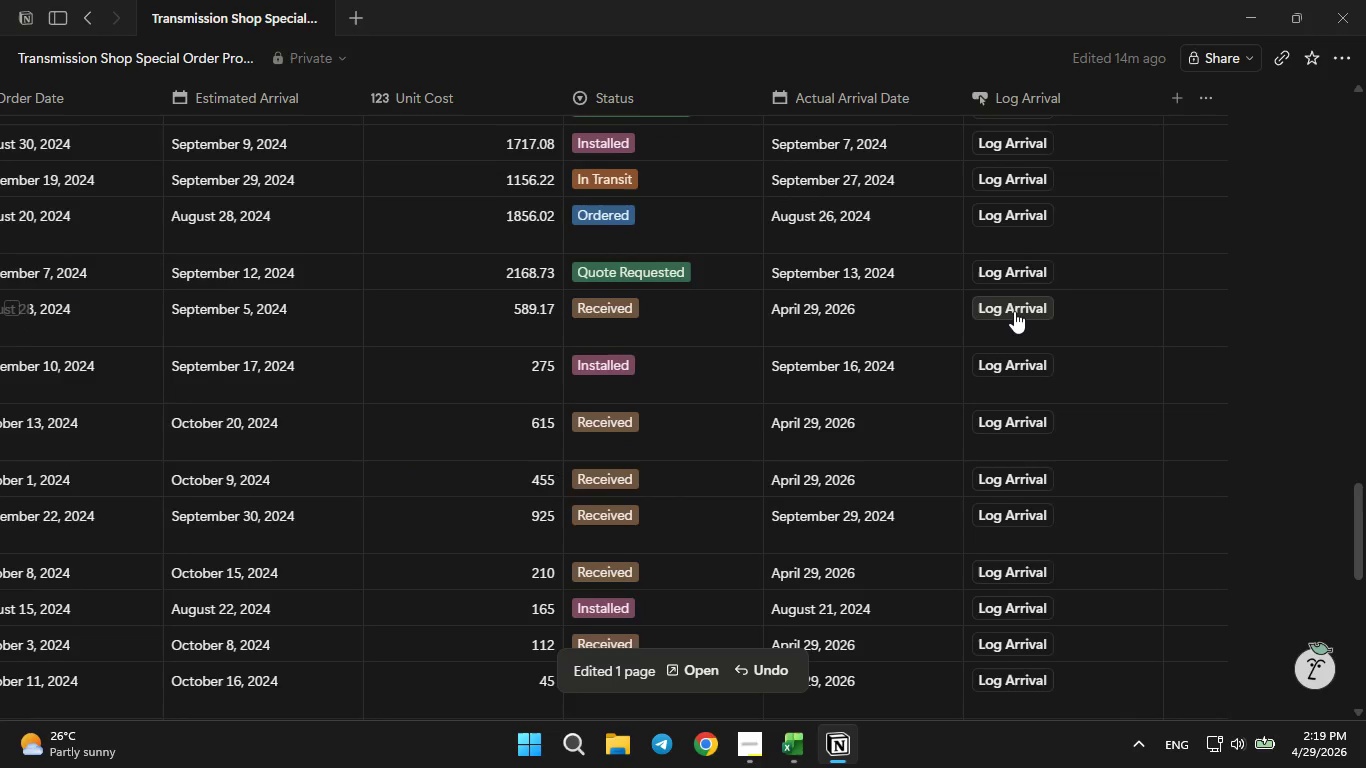 
scroll: coordinate [1014, 311], scroll_direction: up, amount: 1.0
 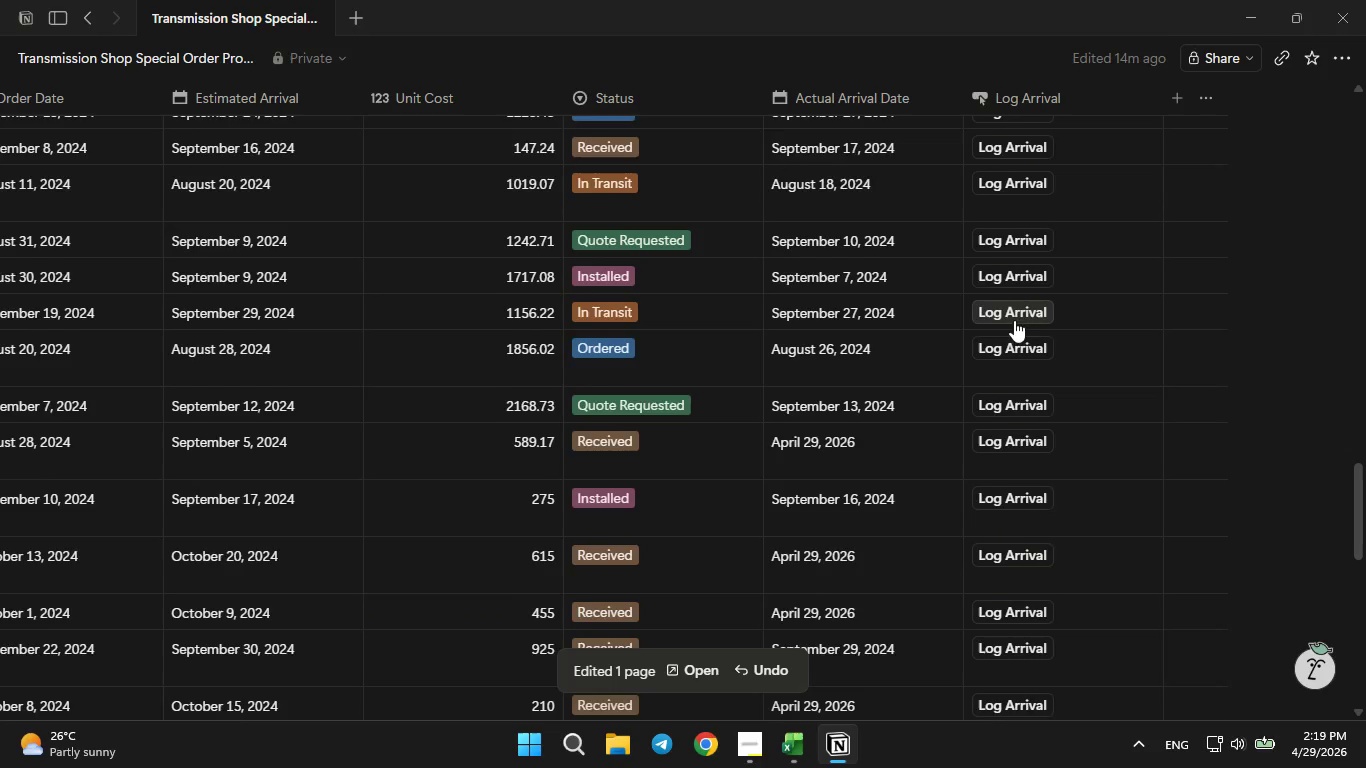 
scroll: coordinate [1014, 324], scroll_direction: none, amount: 0.0
 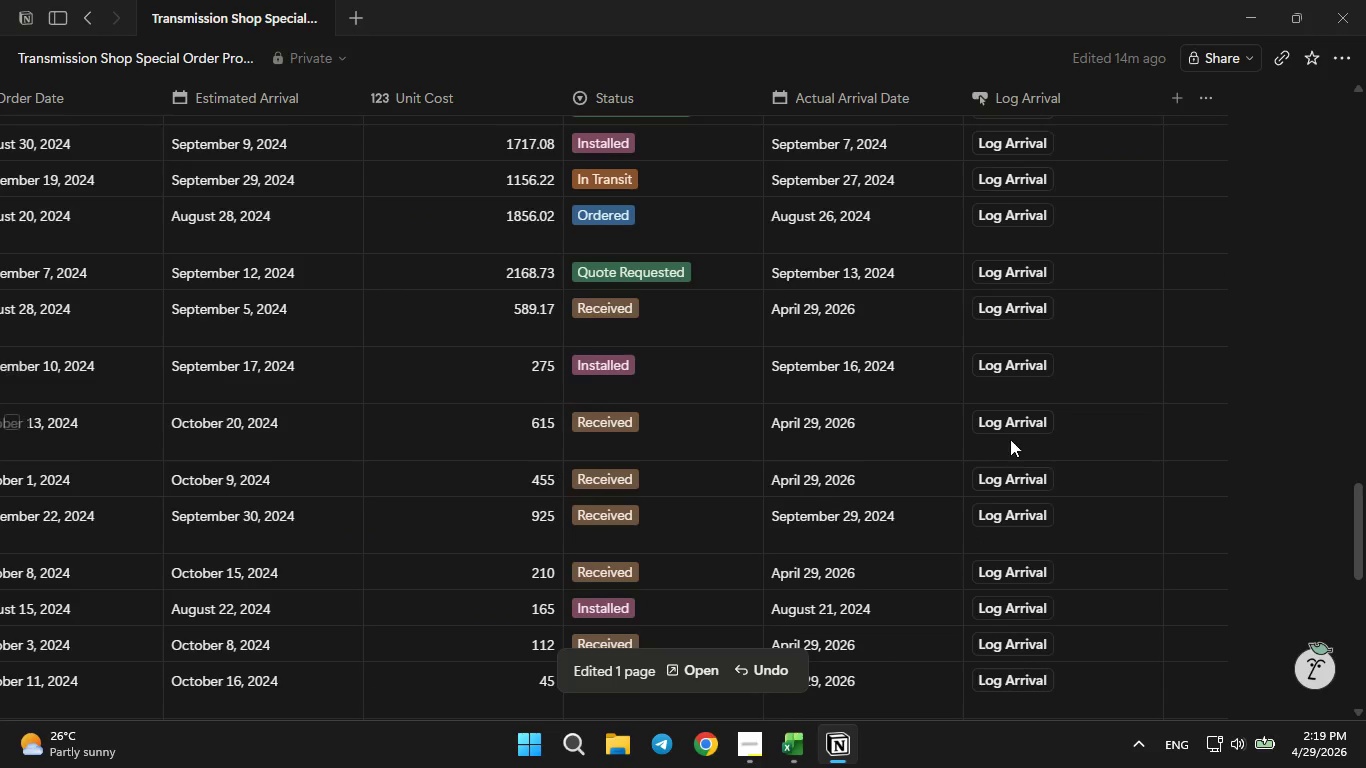 
scroll: coordinate [1005, 428], scroll_direction: up, amount: 1.0
 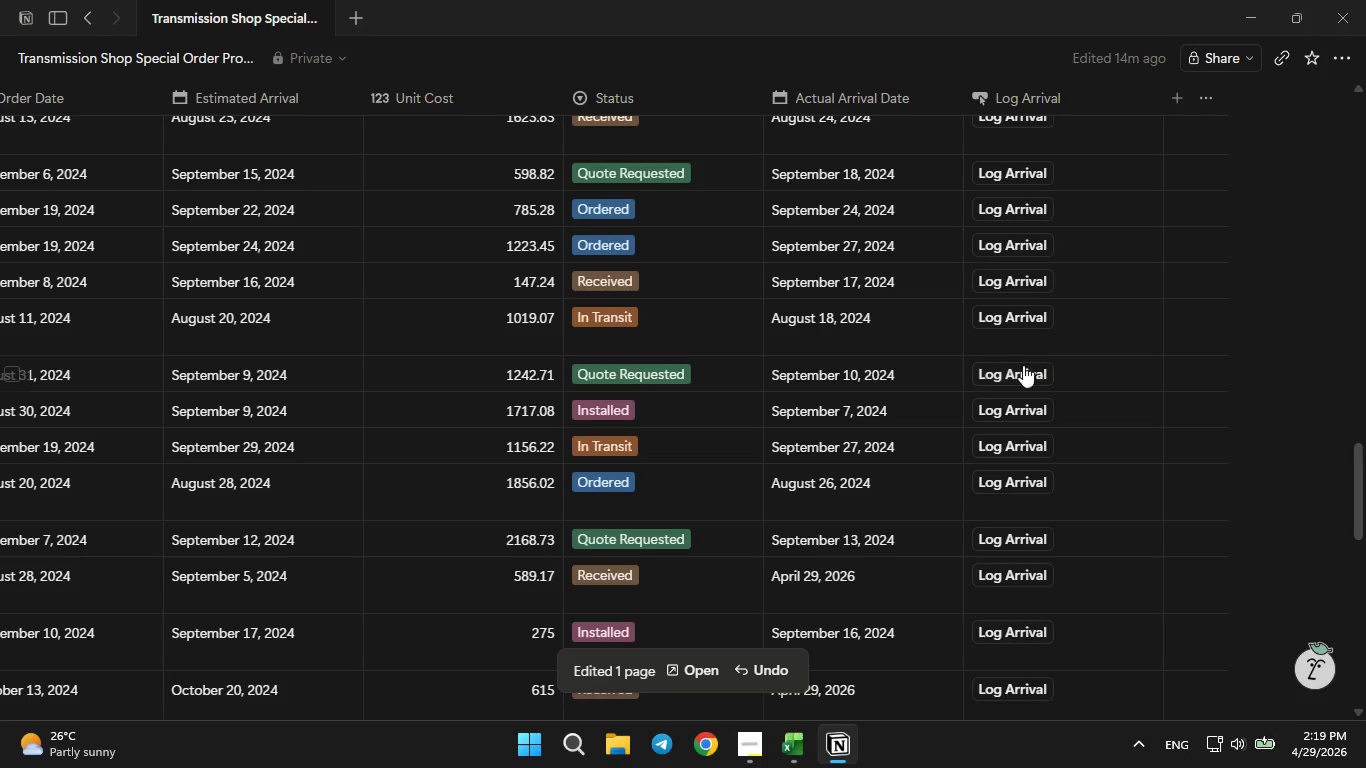 
left_click([1017, 375])
 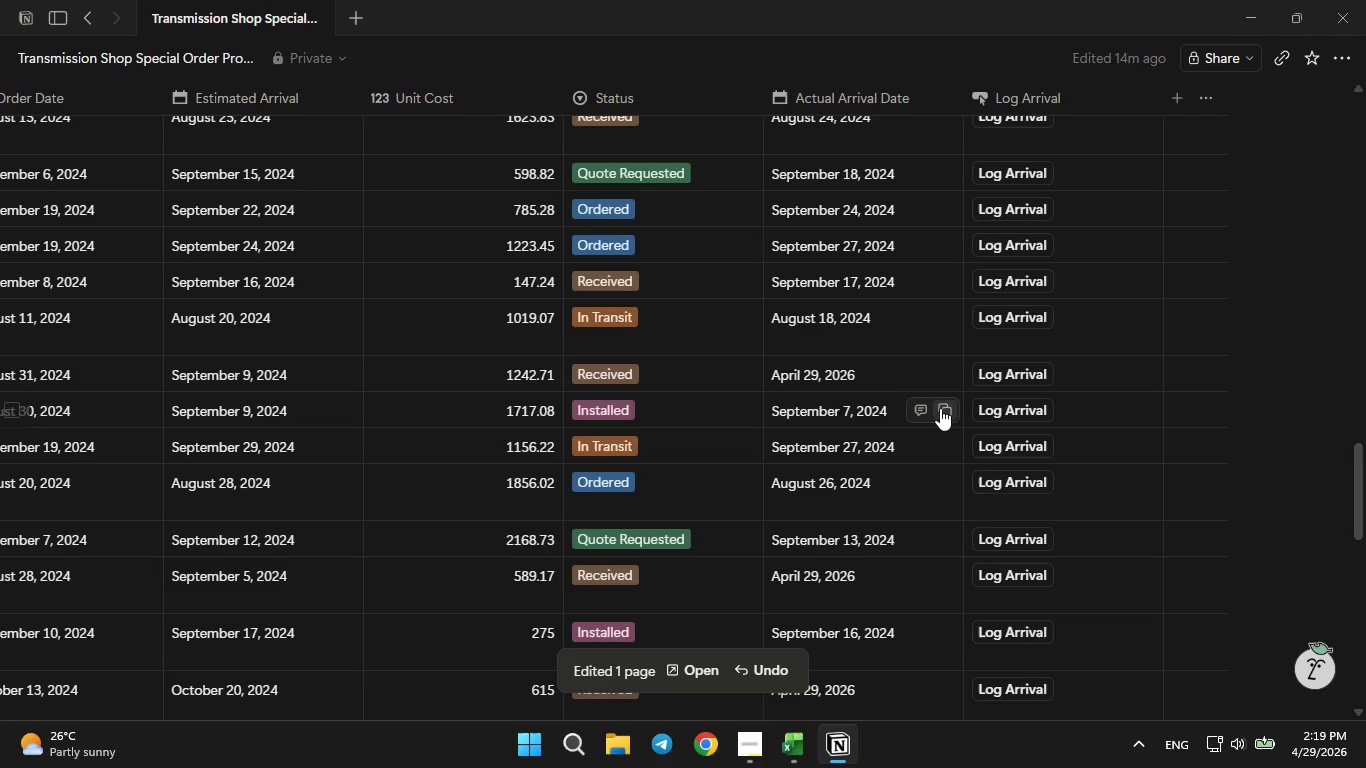 
scroll: coordinate [940, 405], scroll_direction: up, amount: 2.0
 